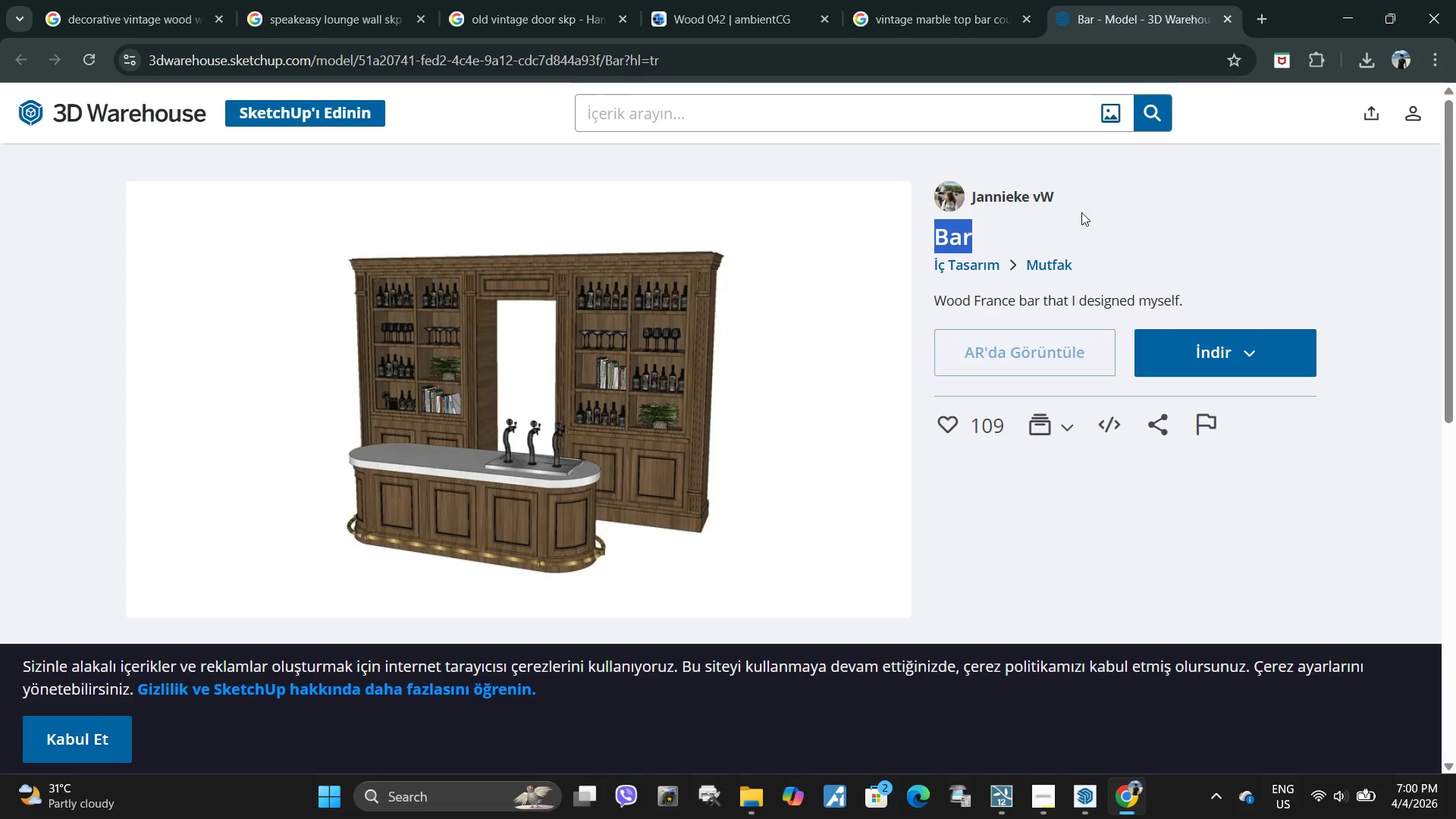 
left_click_drag(start_coordinate=[1071, 195], to_coordinate=[971, 196])
 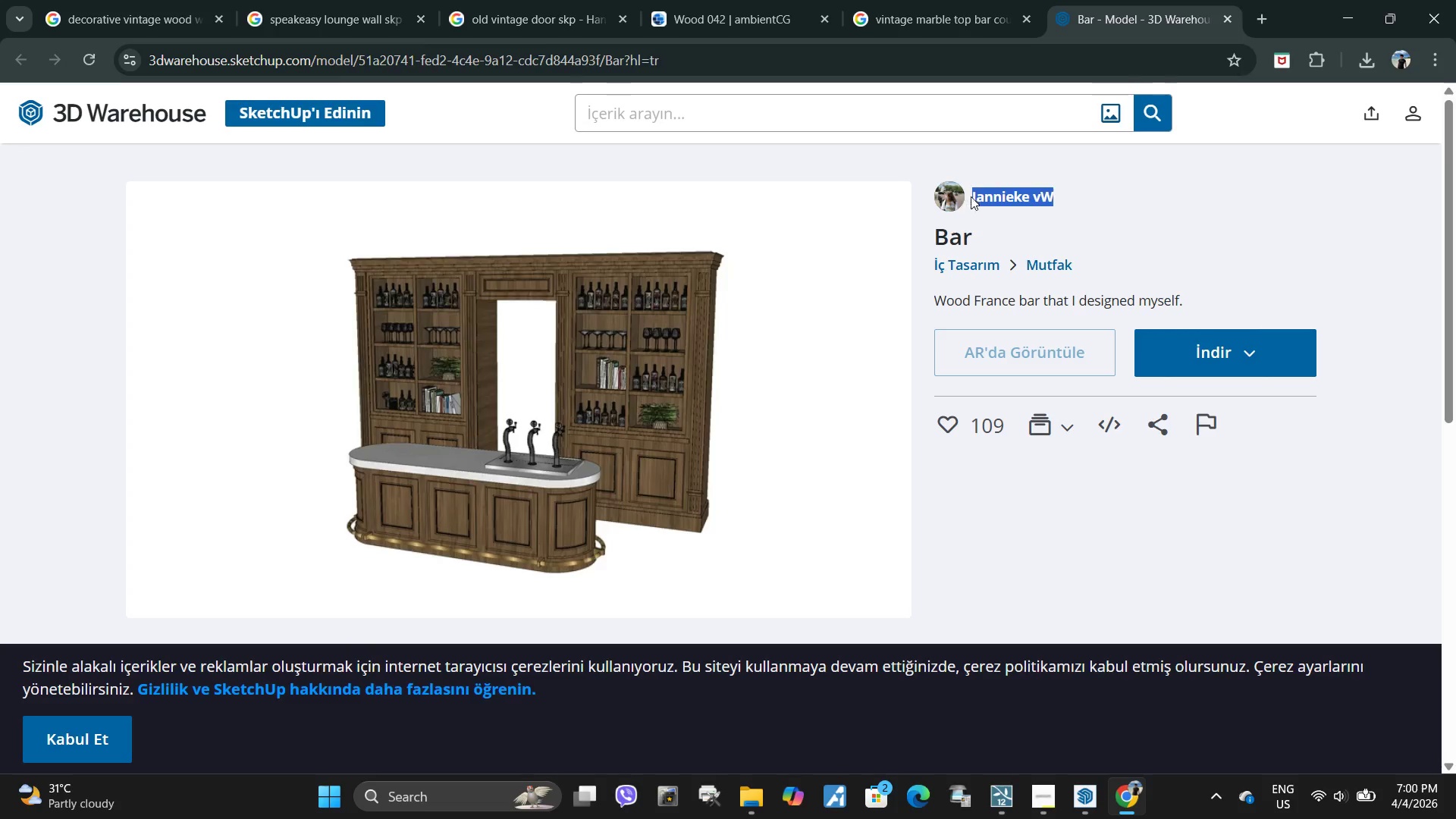 
key(Control+C)
 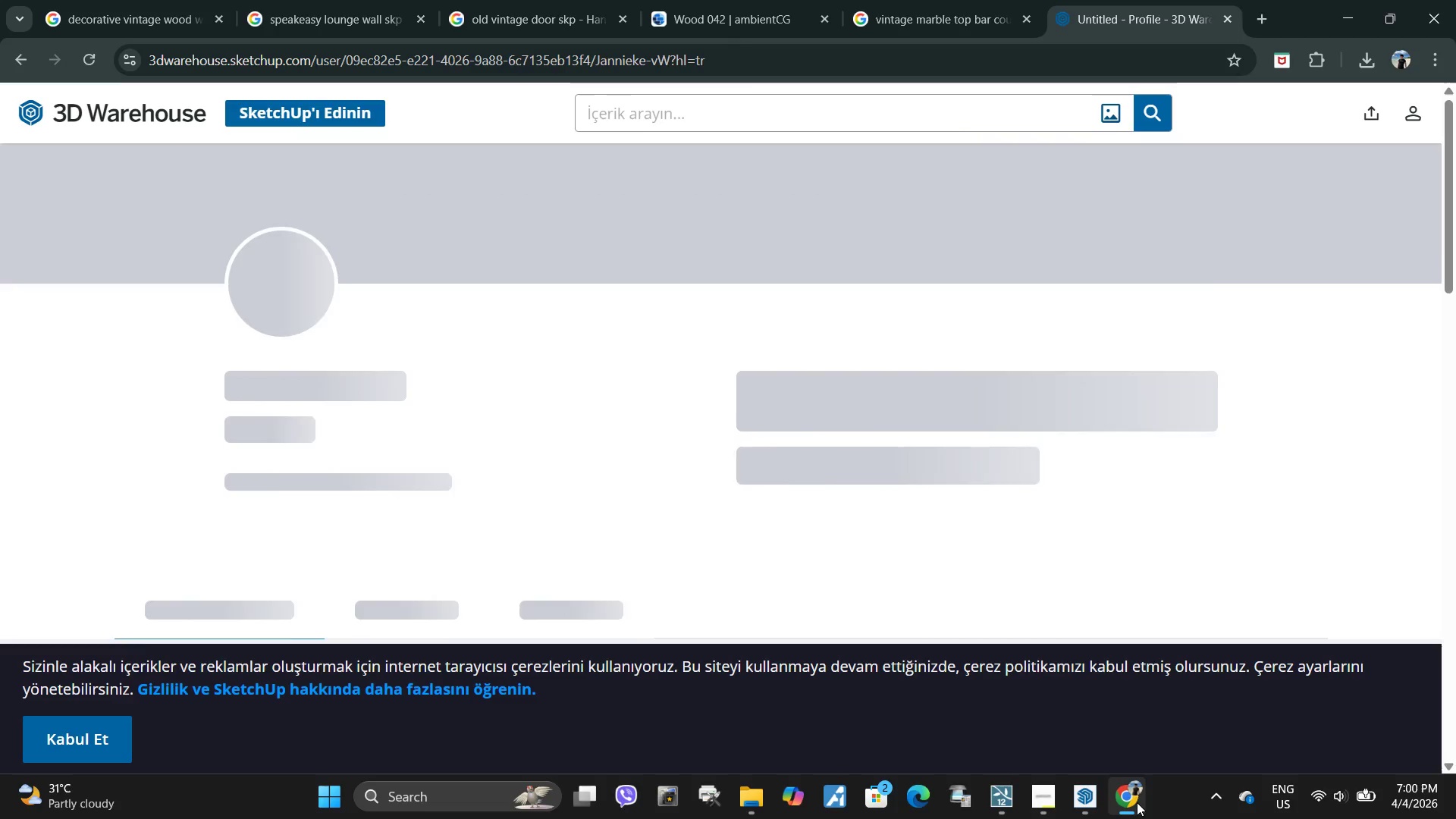 
left_click([1137, 802])
 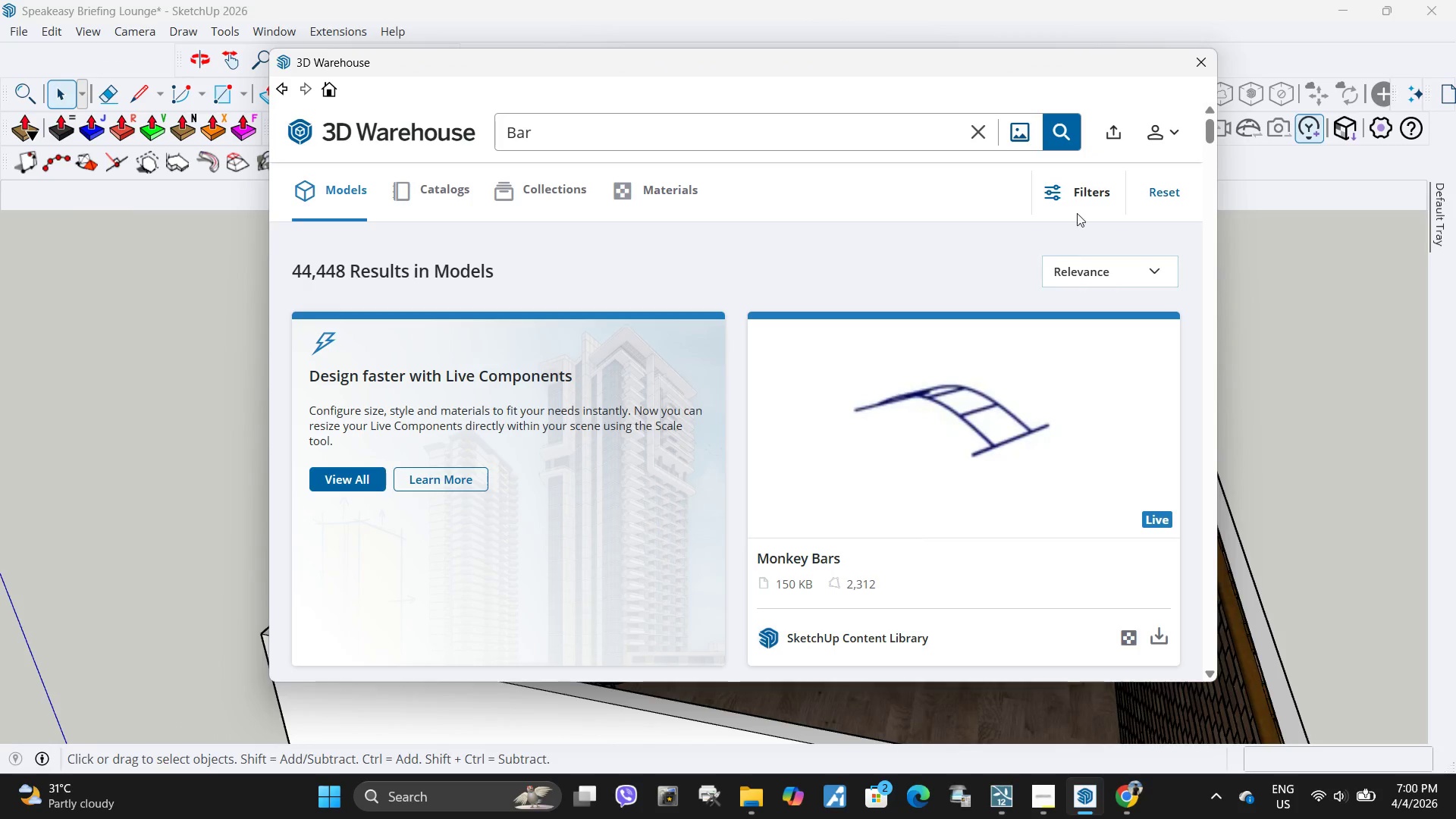 
left_click([1078, 182])
 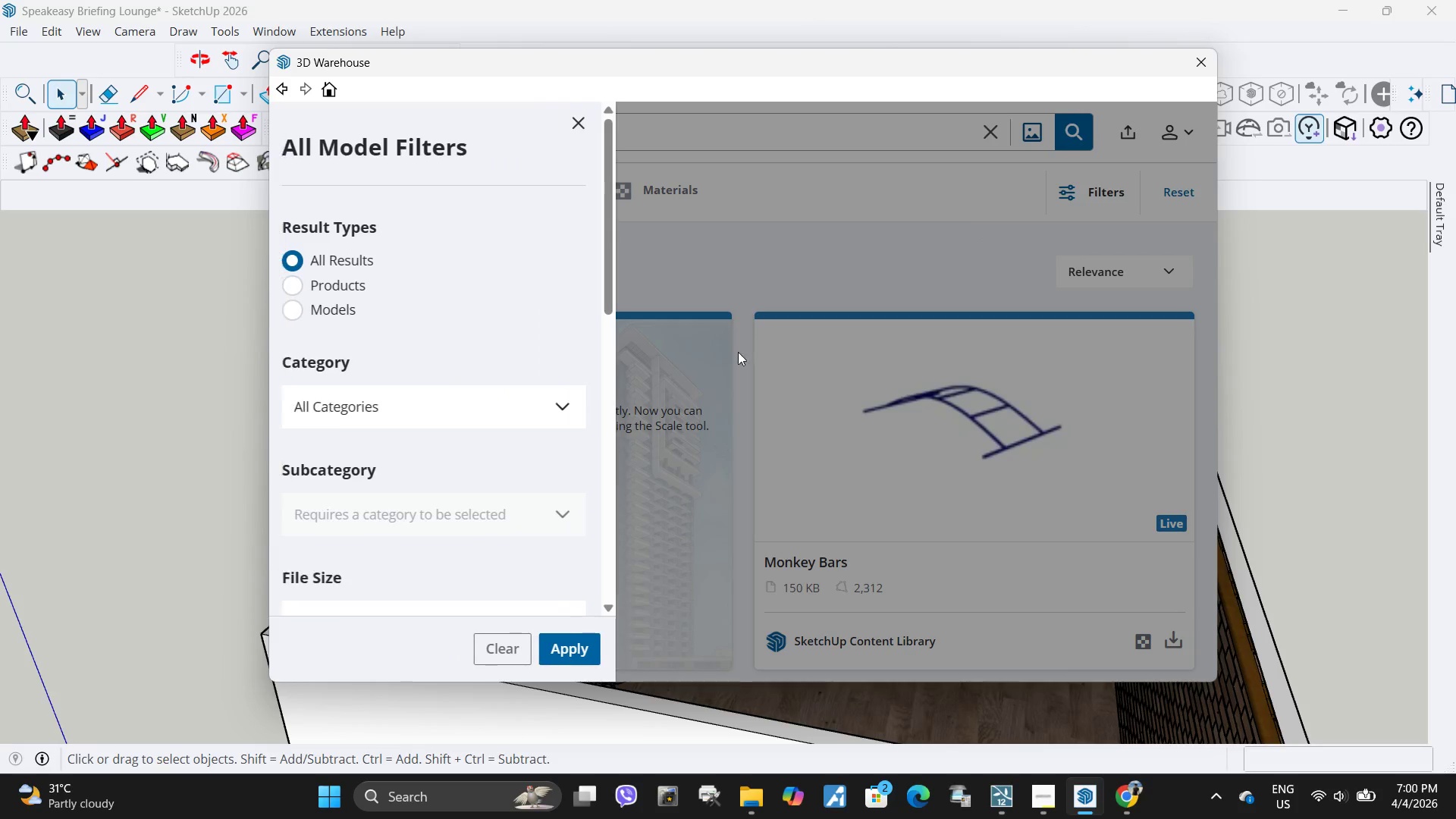 
scroll: coordinate [397, 500], scroll_direction: down, amount: 15.0
 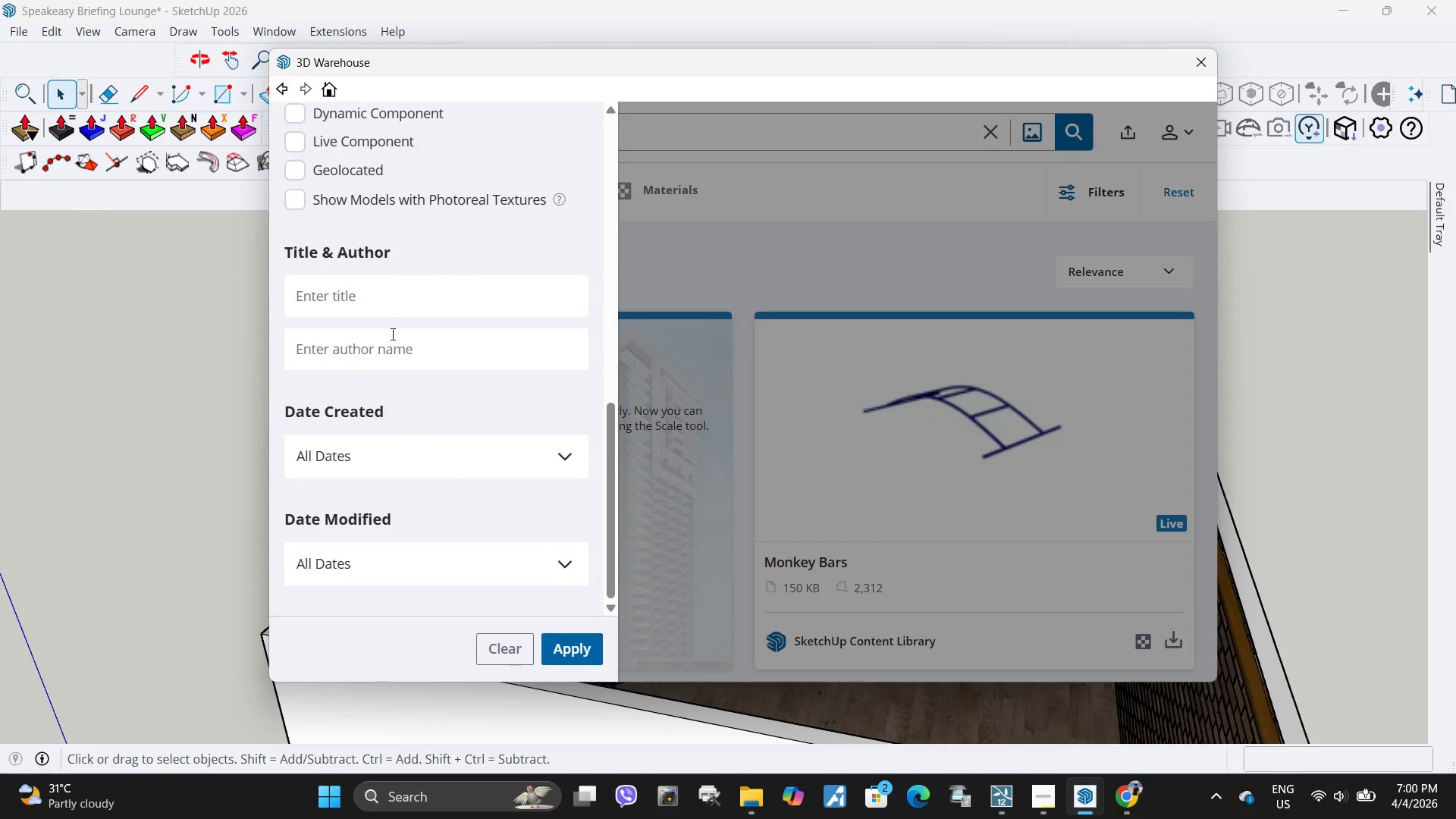 
left_click([391, 340])
 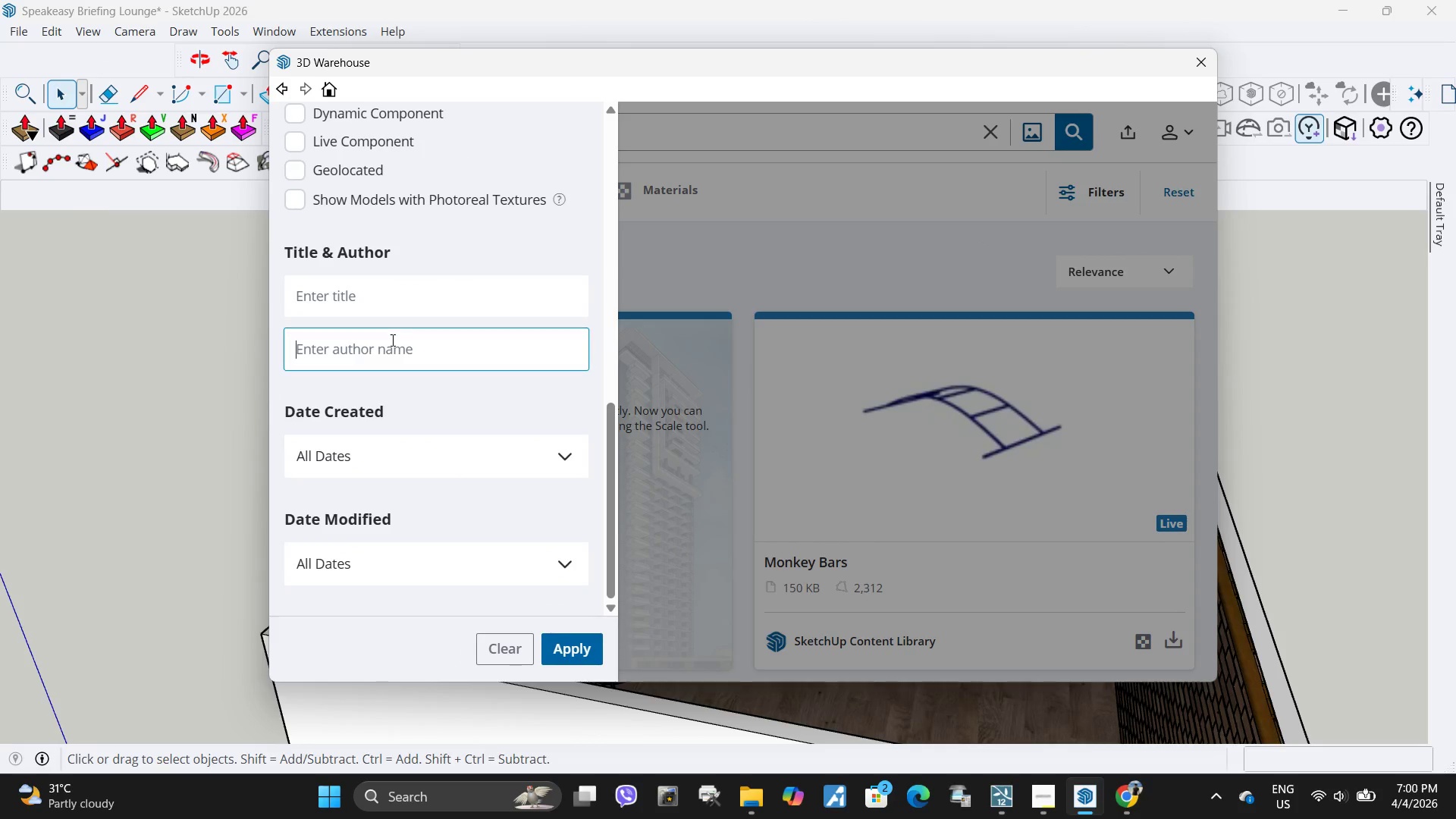 
key(Control+ControlLeft)
 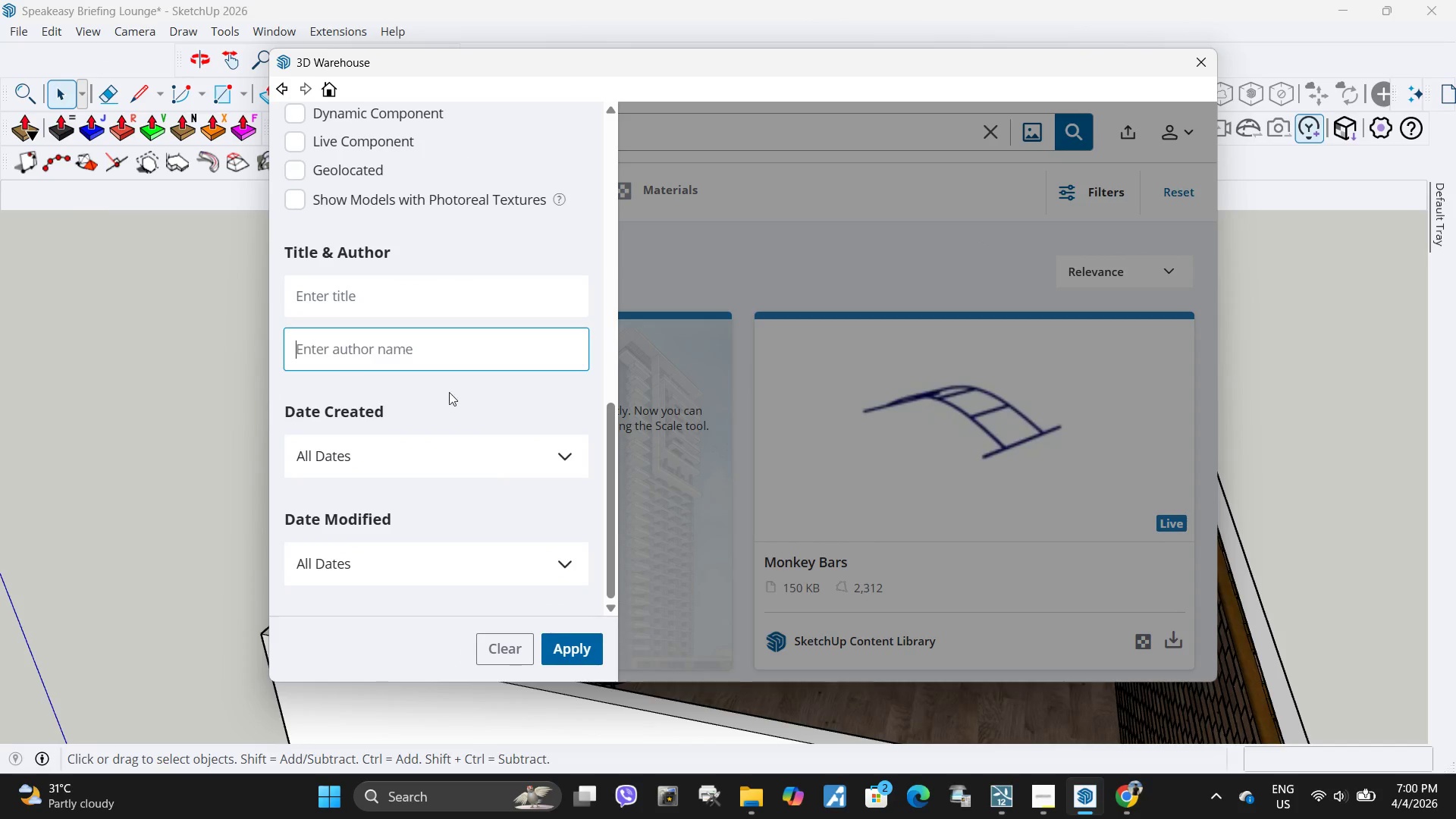 
key(Control+V)
 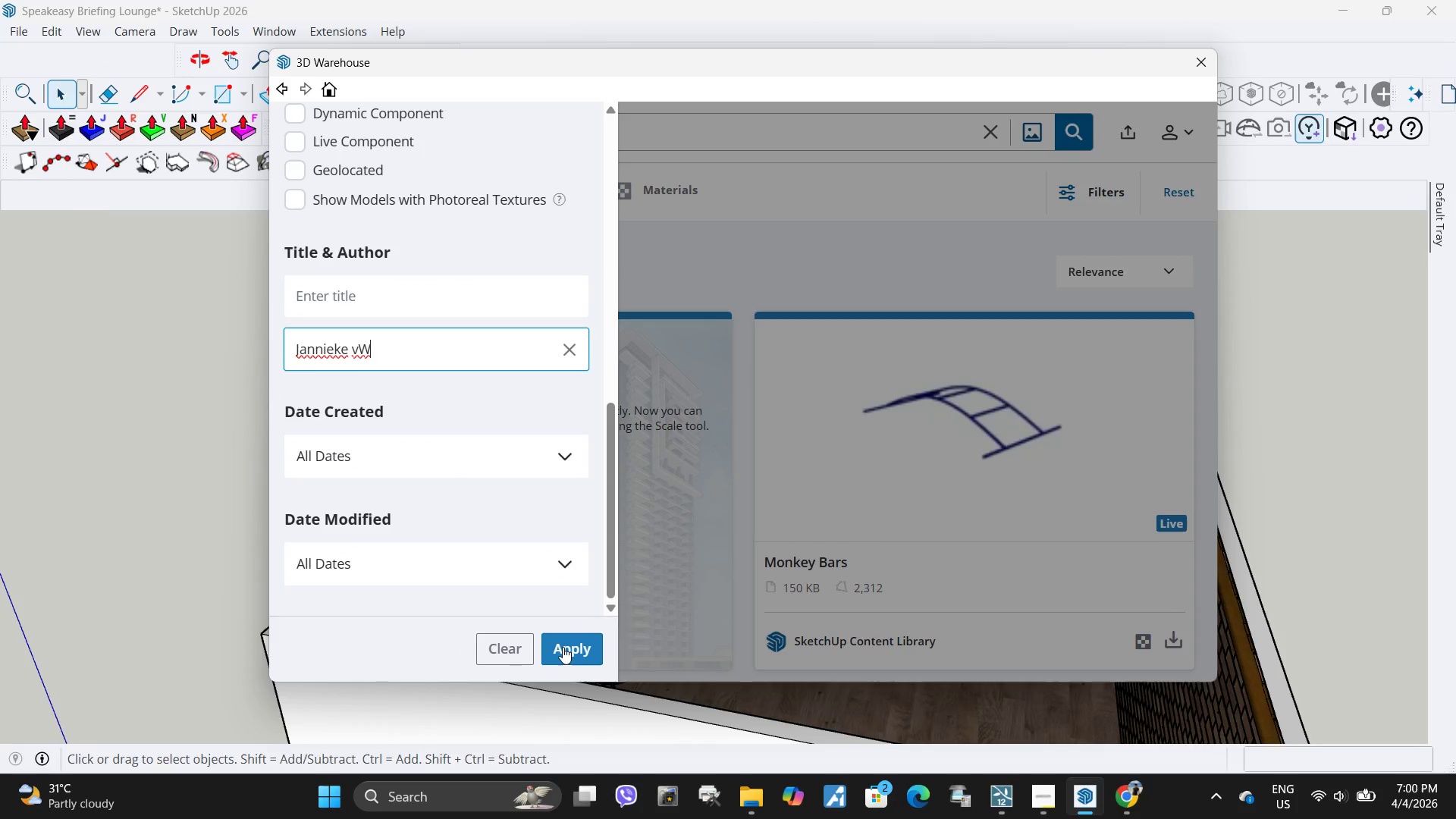 
left_click([566, 652])
 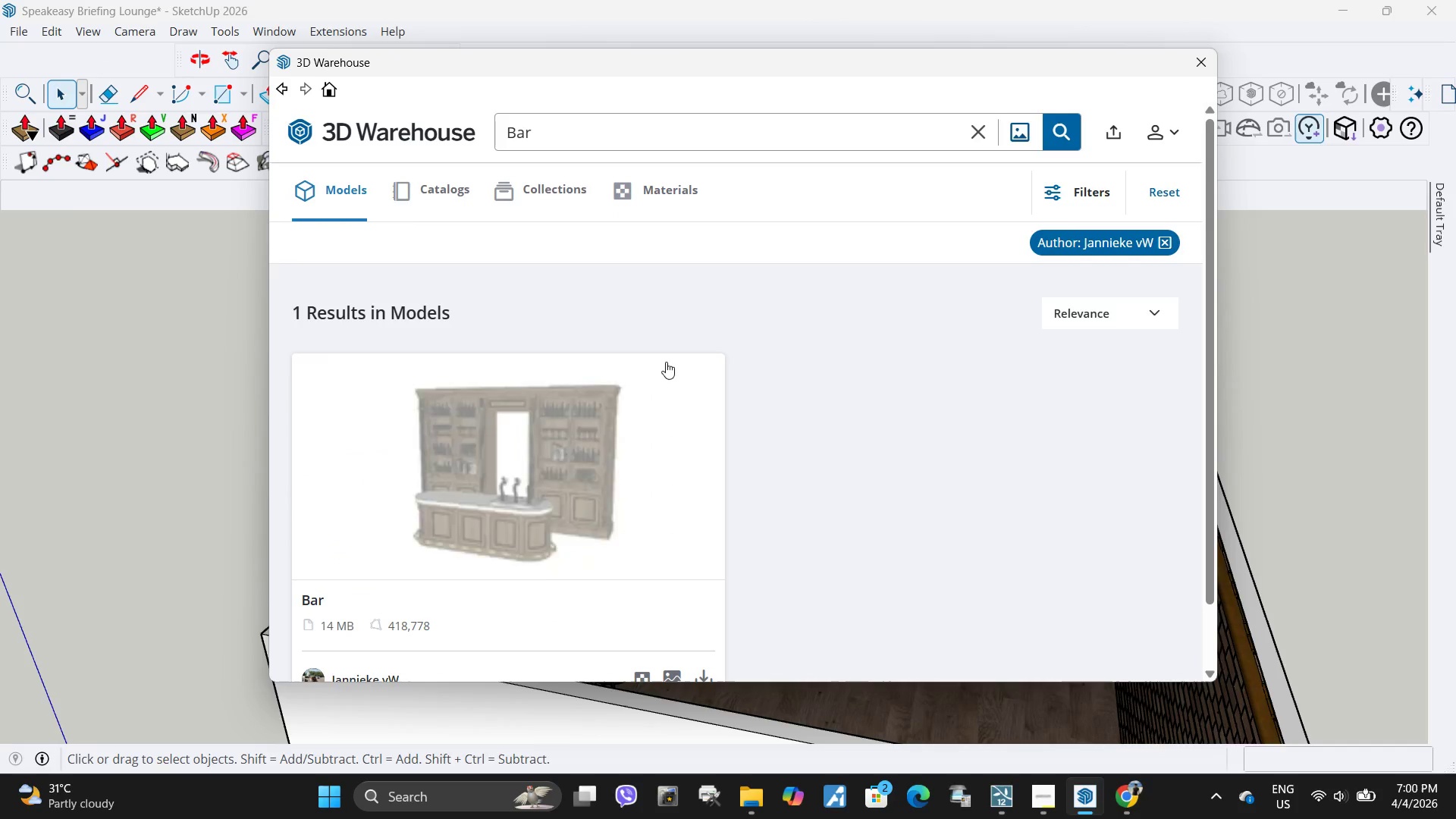 
scroll: coordinate [652, 426], scroll_direction: down, amount: 3.0
 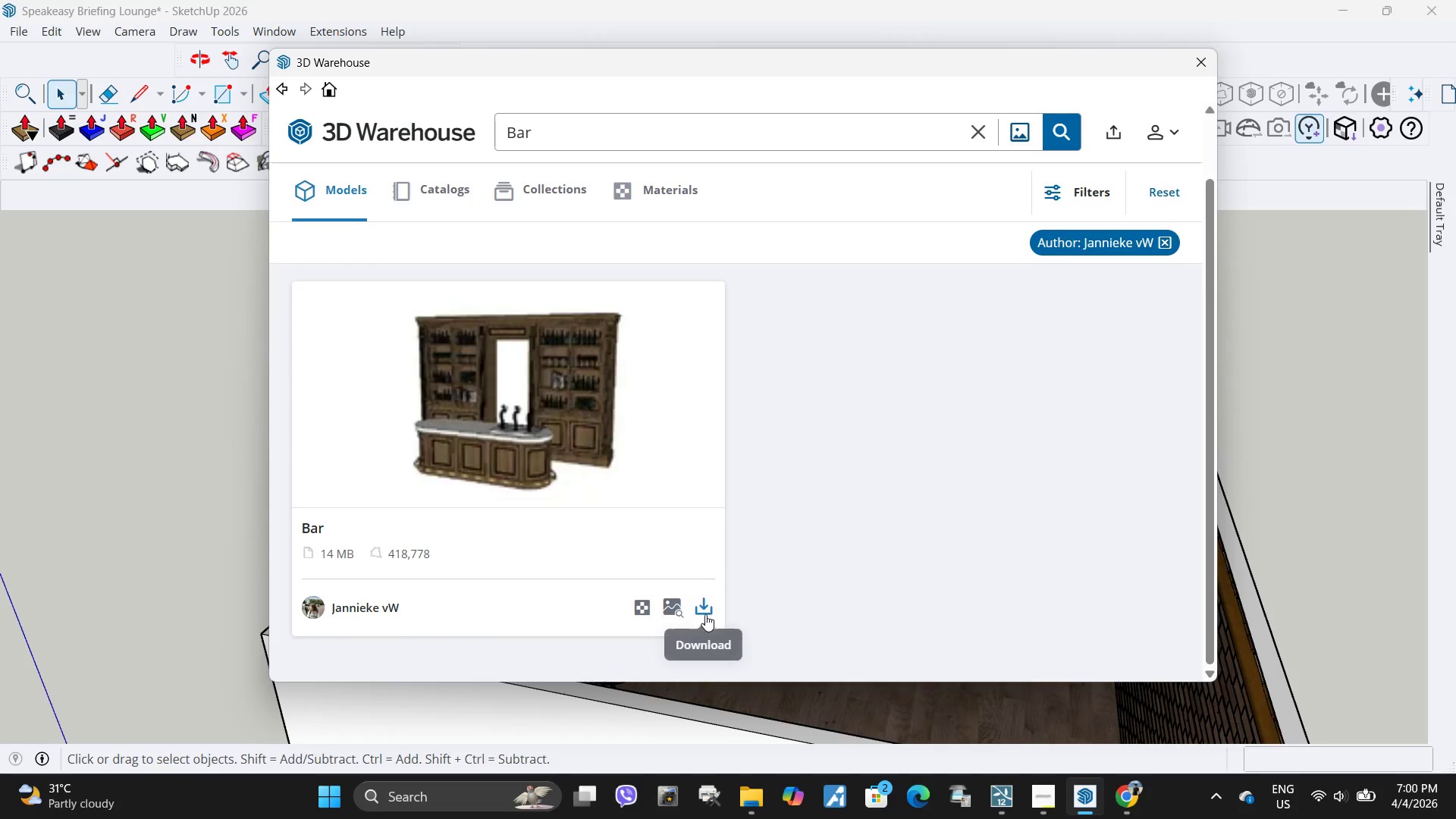 
left_click([701, 600])
 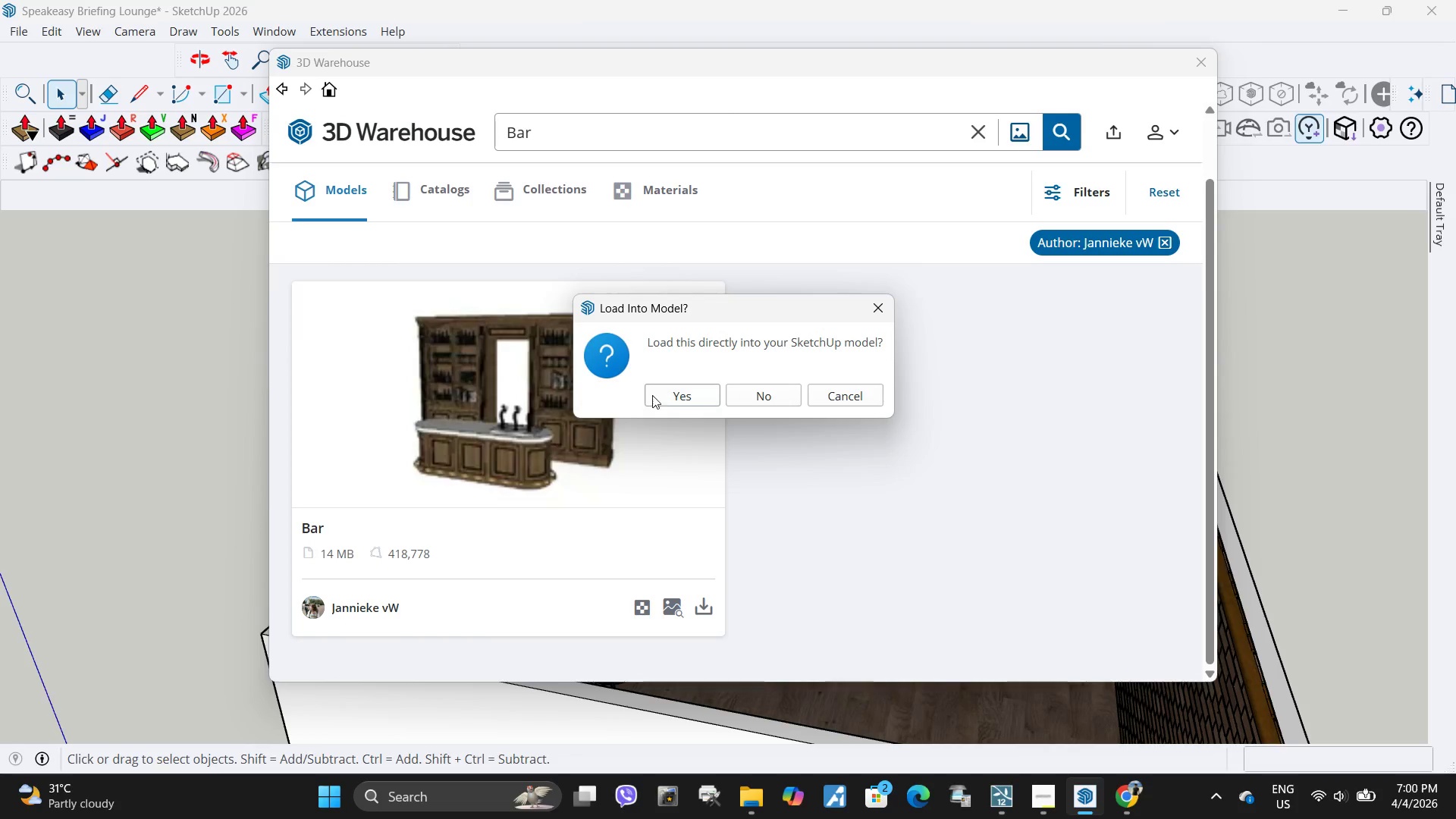 
left_click([659, 398])
 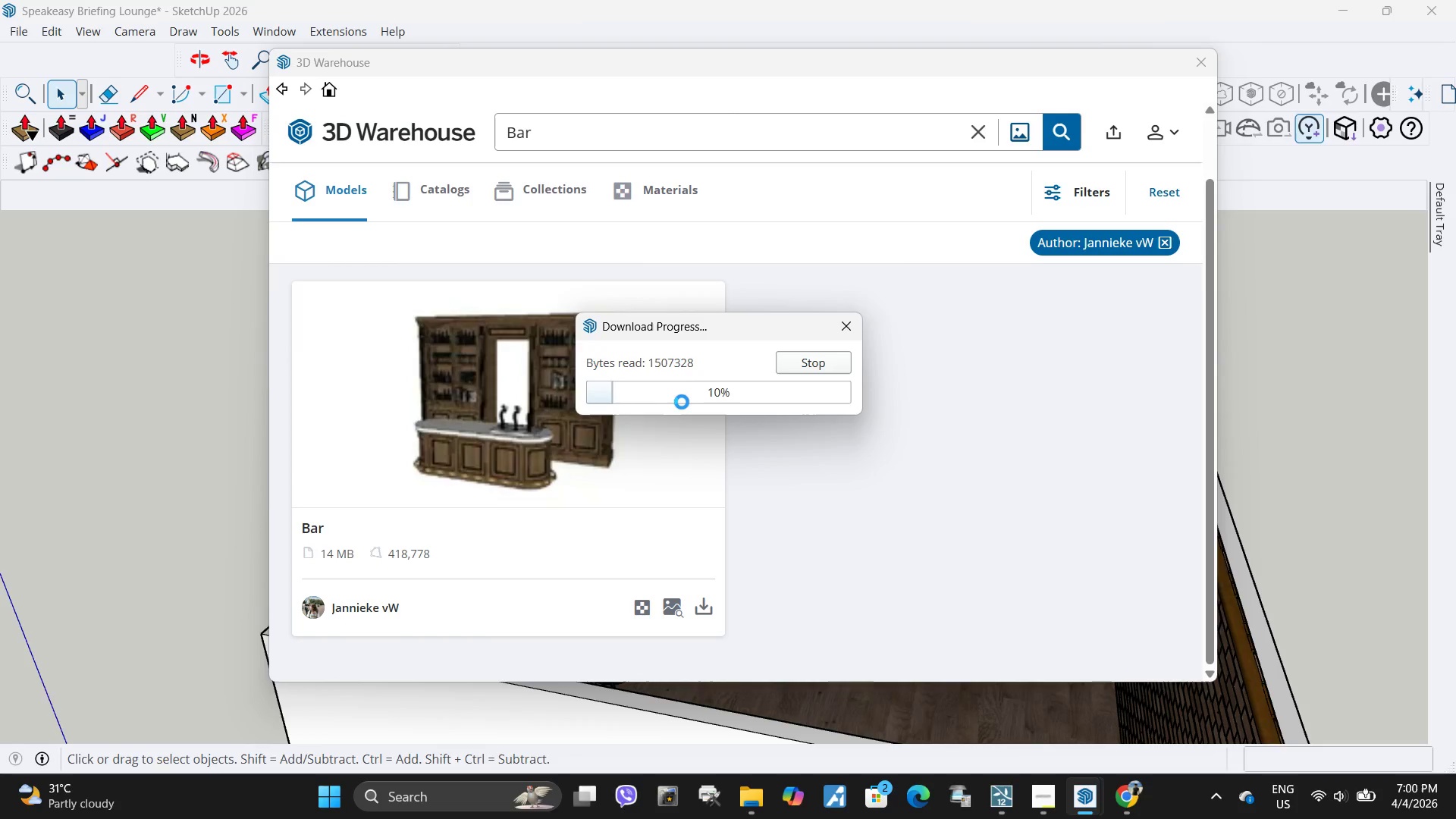 
wait(5.69)
 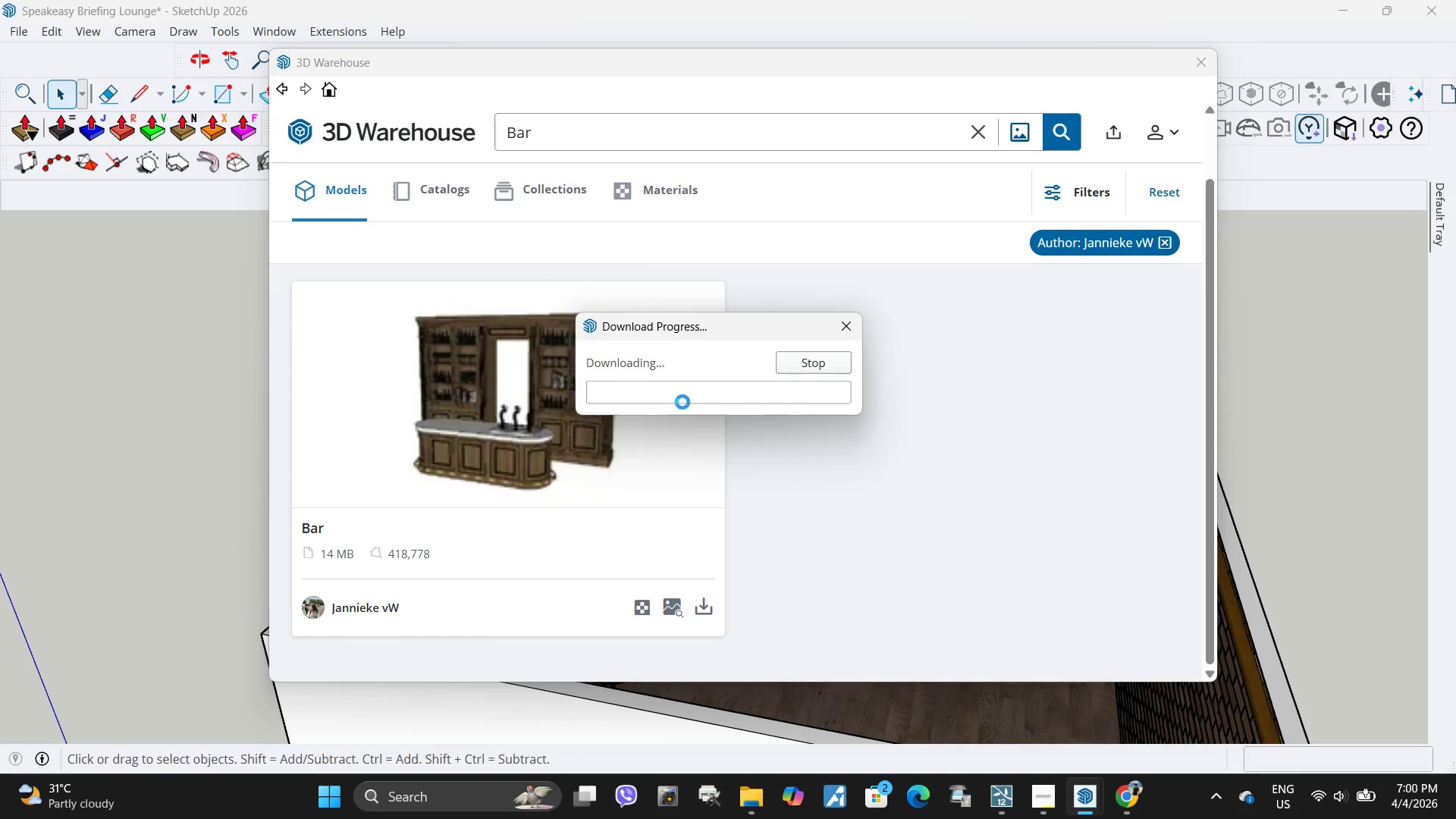 
scroll: coordinate [507, 491], scroll_direction: down, amount: 34.0
 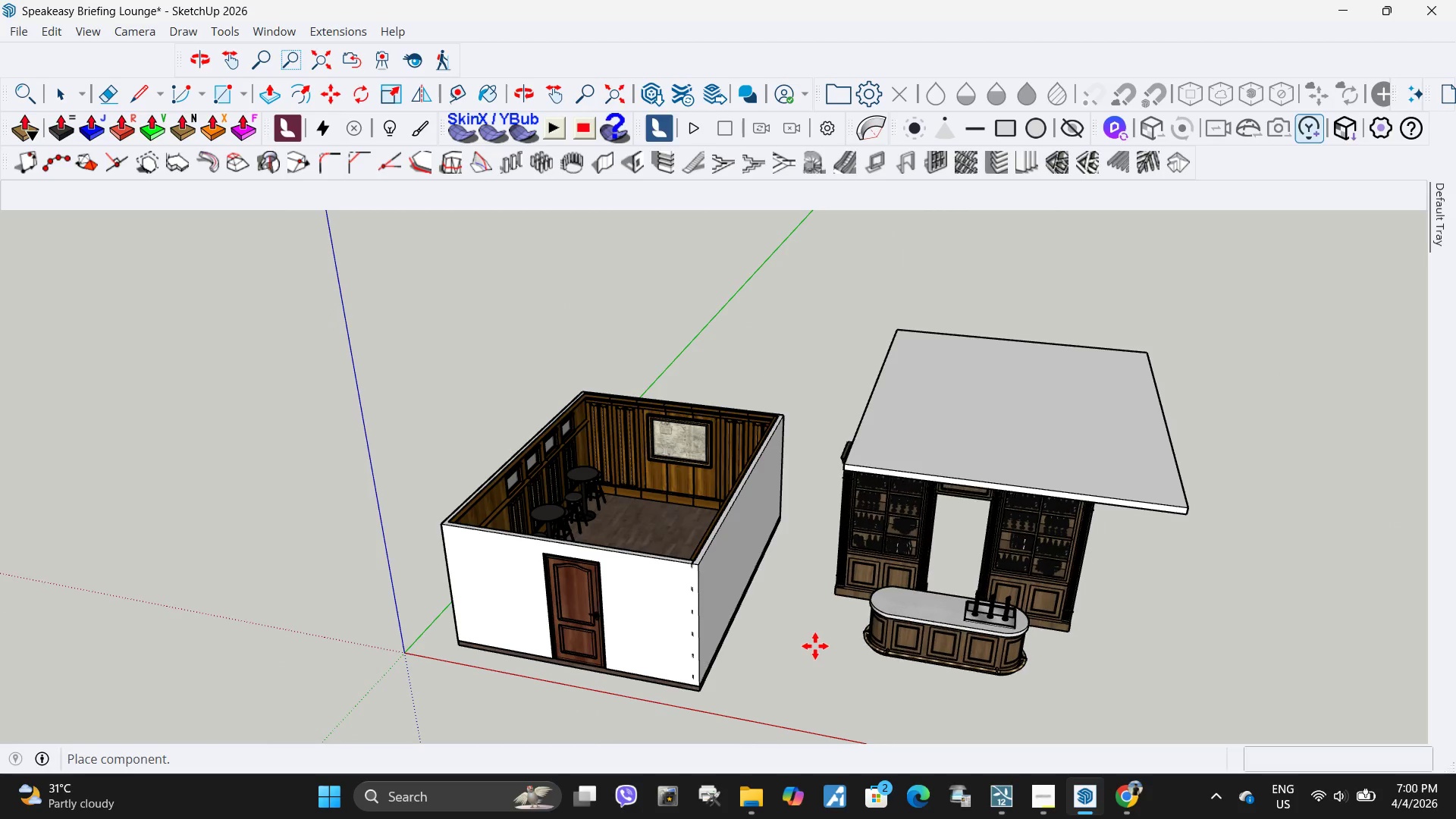 
scroll: coordinate [921, 631], scroll_direction: up, amount: 5.0
 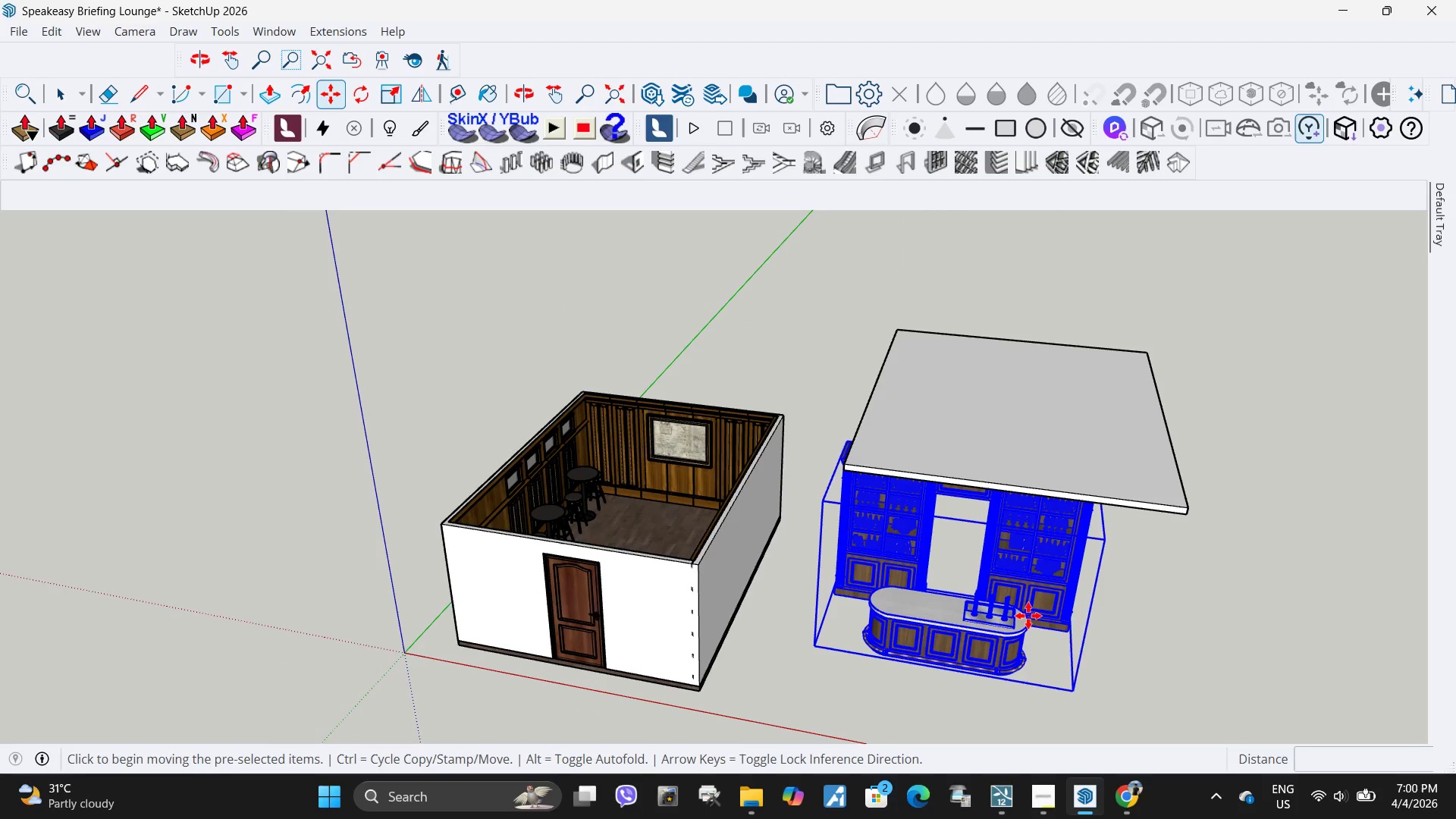 
key(Space)
 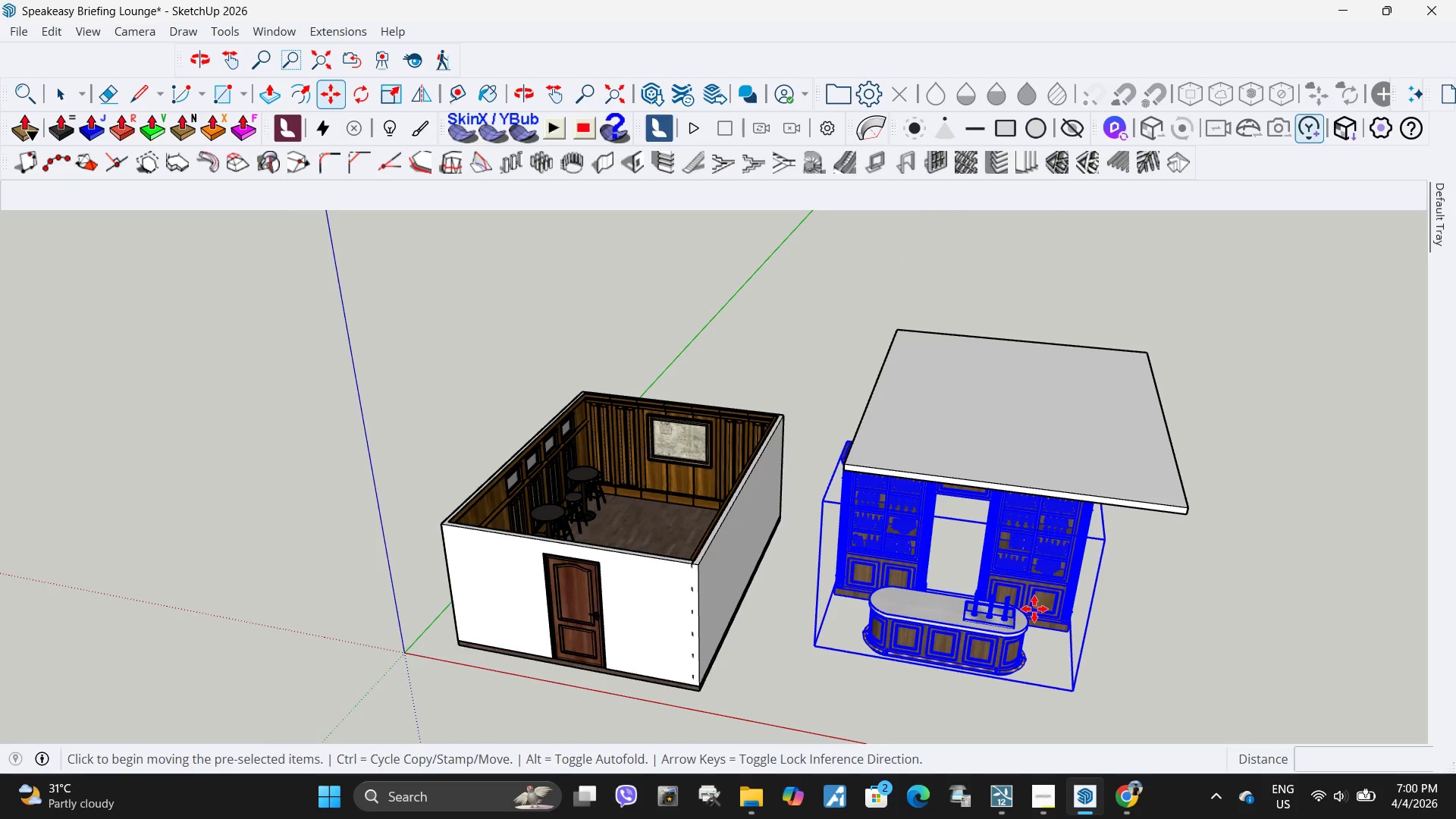 
scroll: coordinate [974, 551], scroll_direction: up, amount: 15.0
 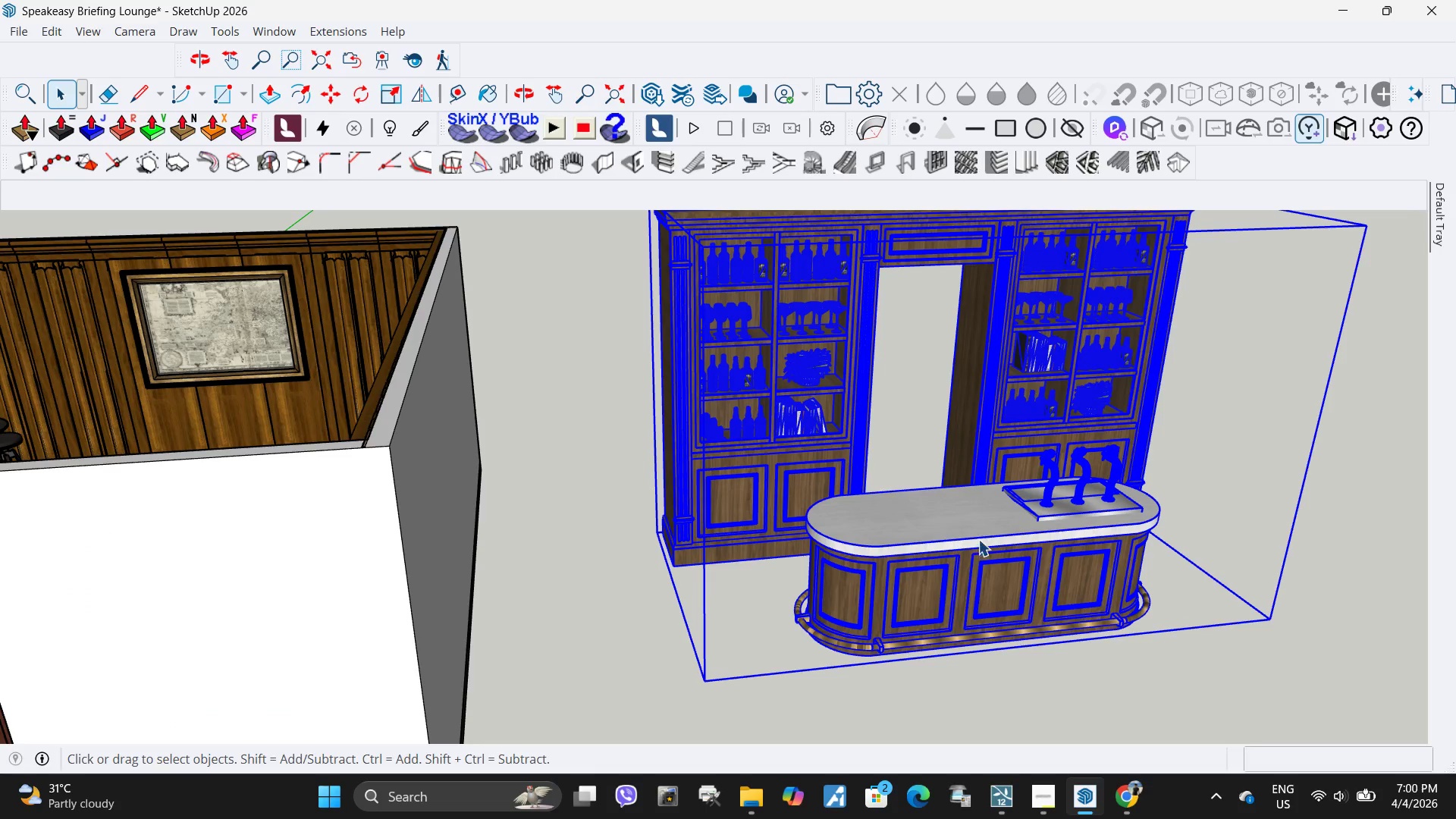 
left_click([1037, 533])
 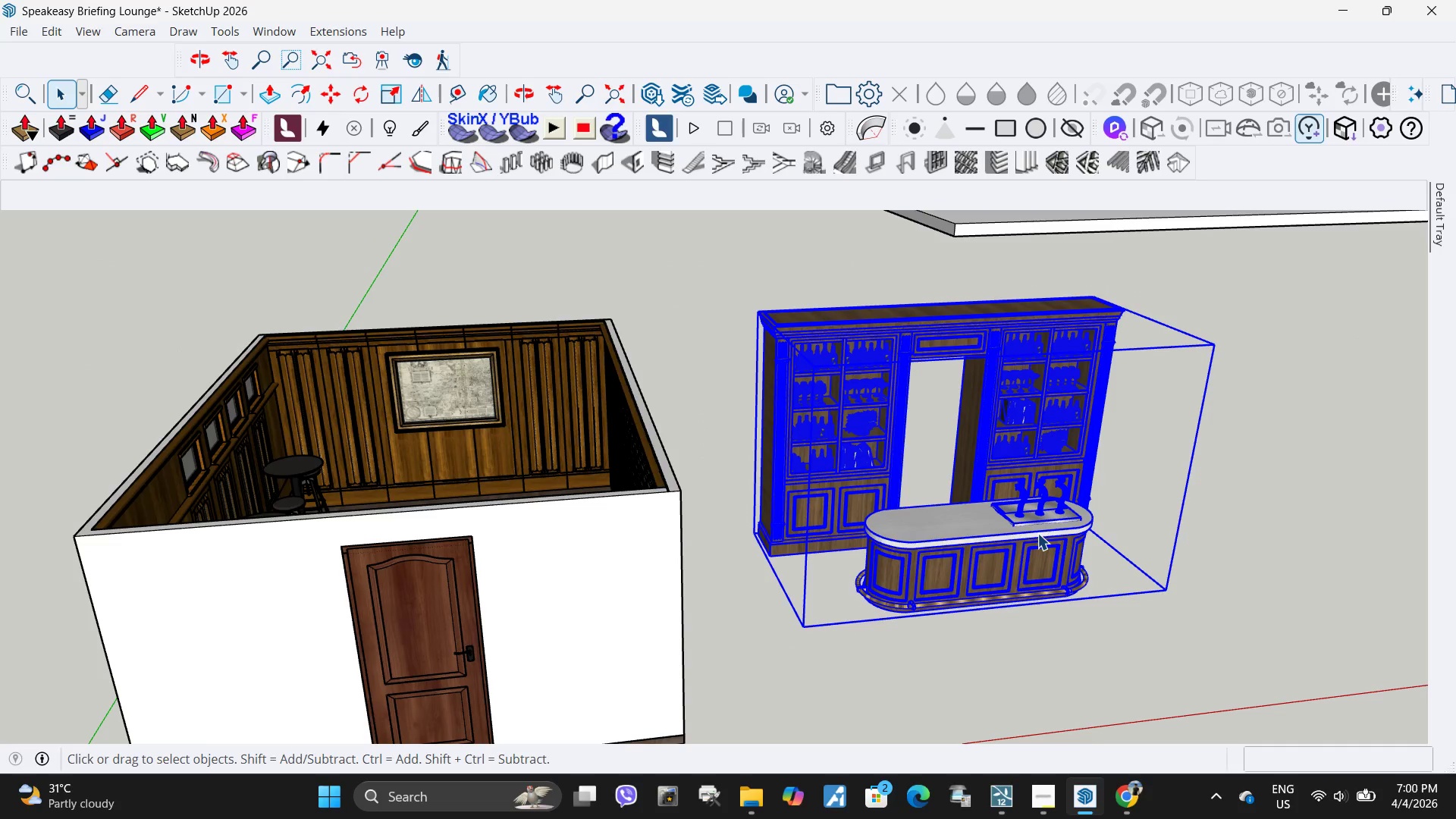 
scroll: coordinate [959, 535], scroll_direction: down, amount: 5.0
 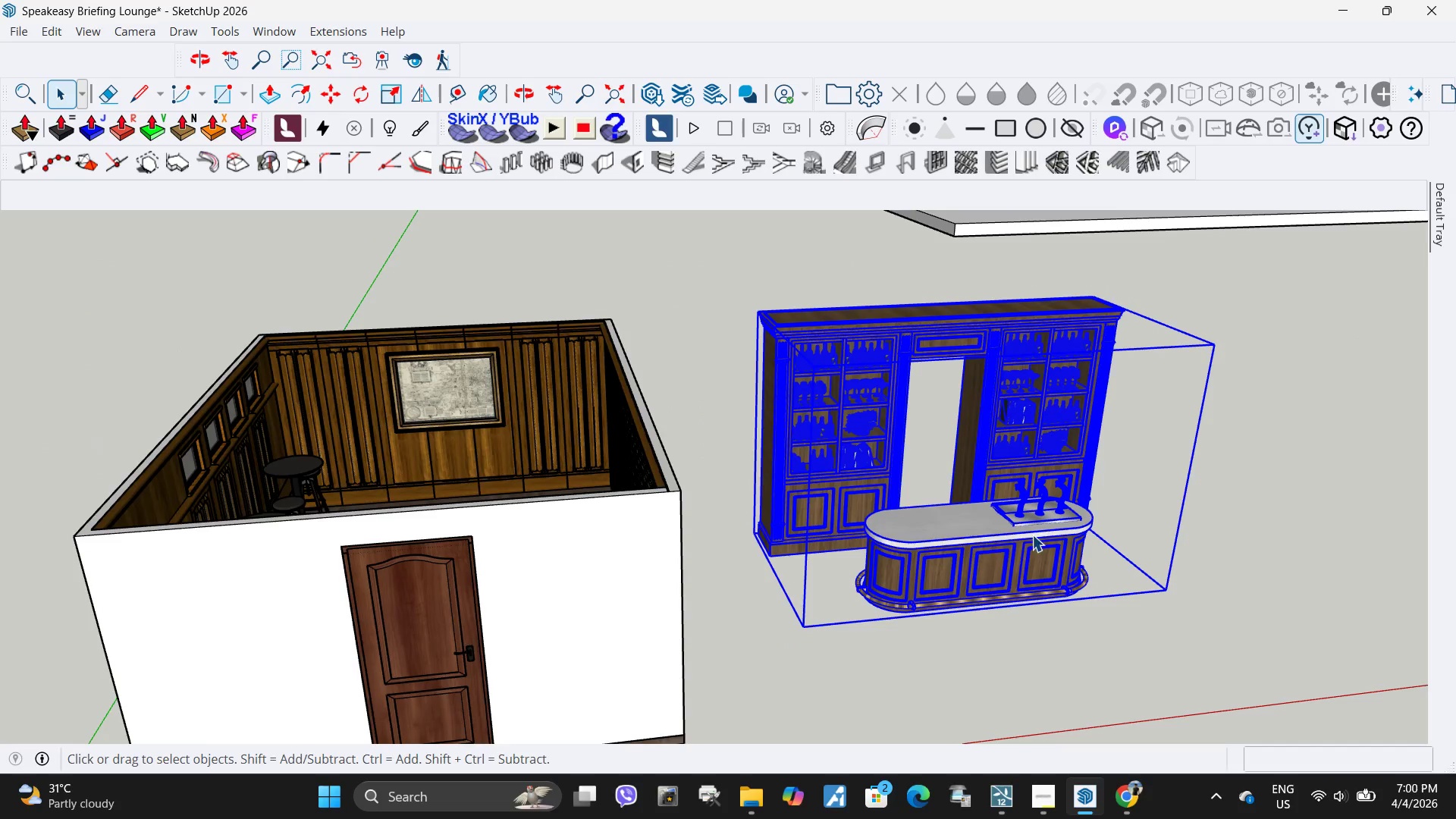 
double_click([1037, 533])
 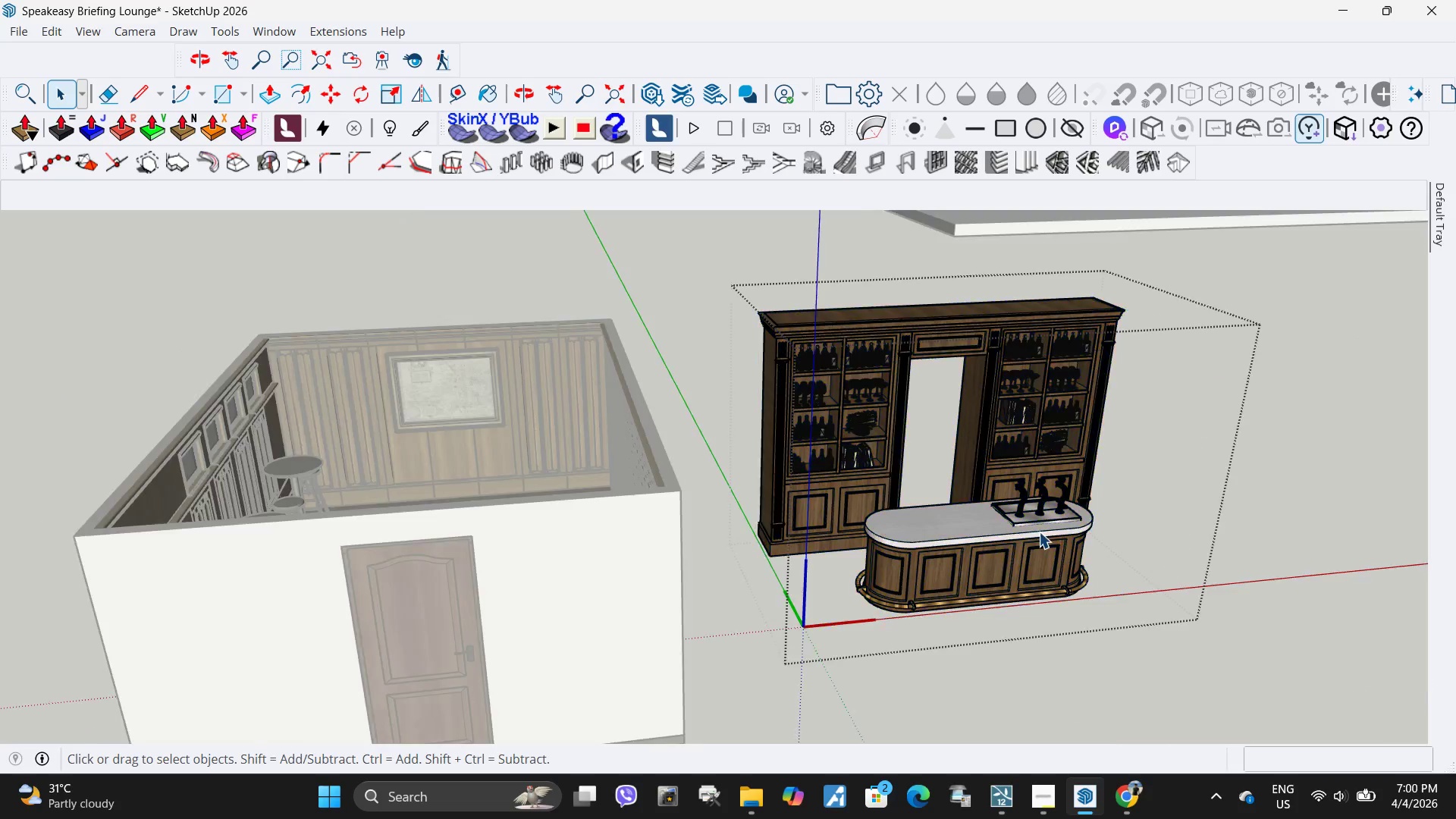 
left_click([1043, 504])
 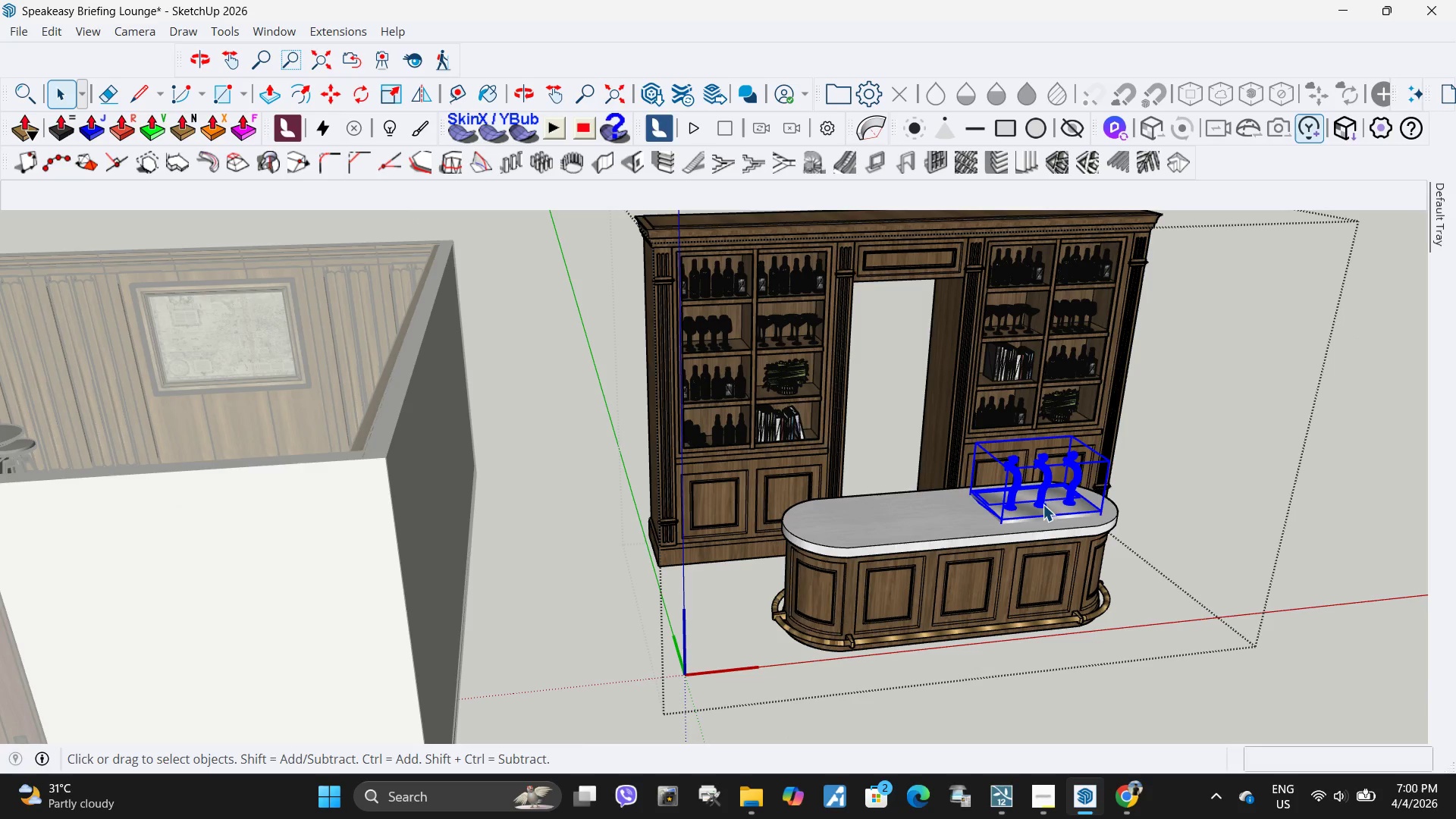 
scroll: coordinate [1039, 532], scroll_direction: up, amount: 4.0
 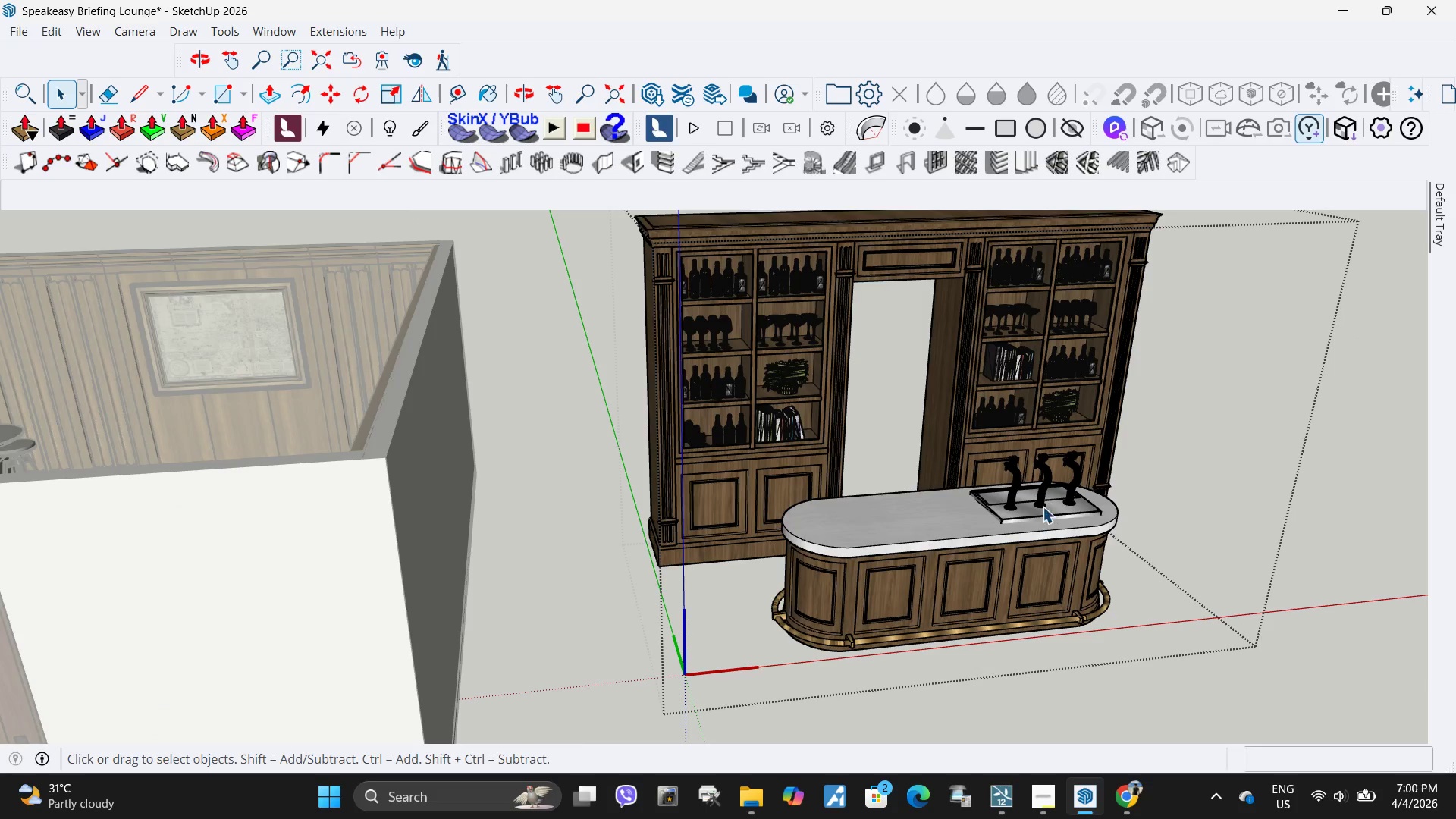 
key(Delete)
 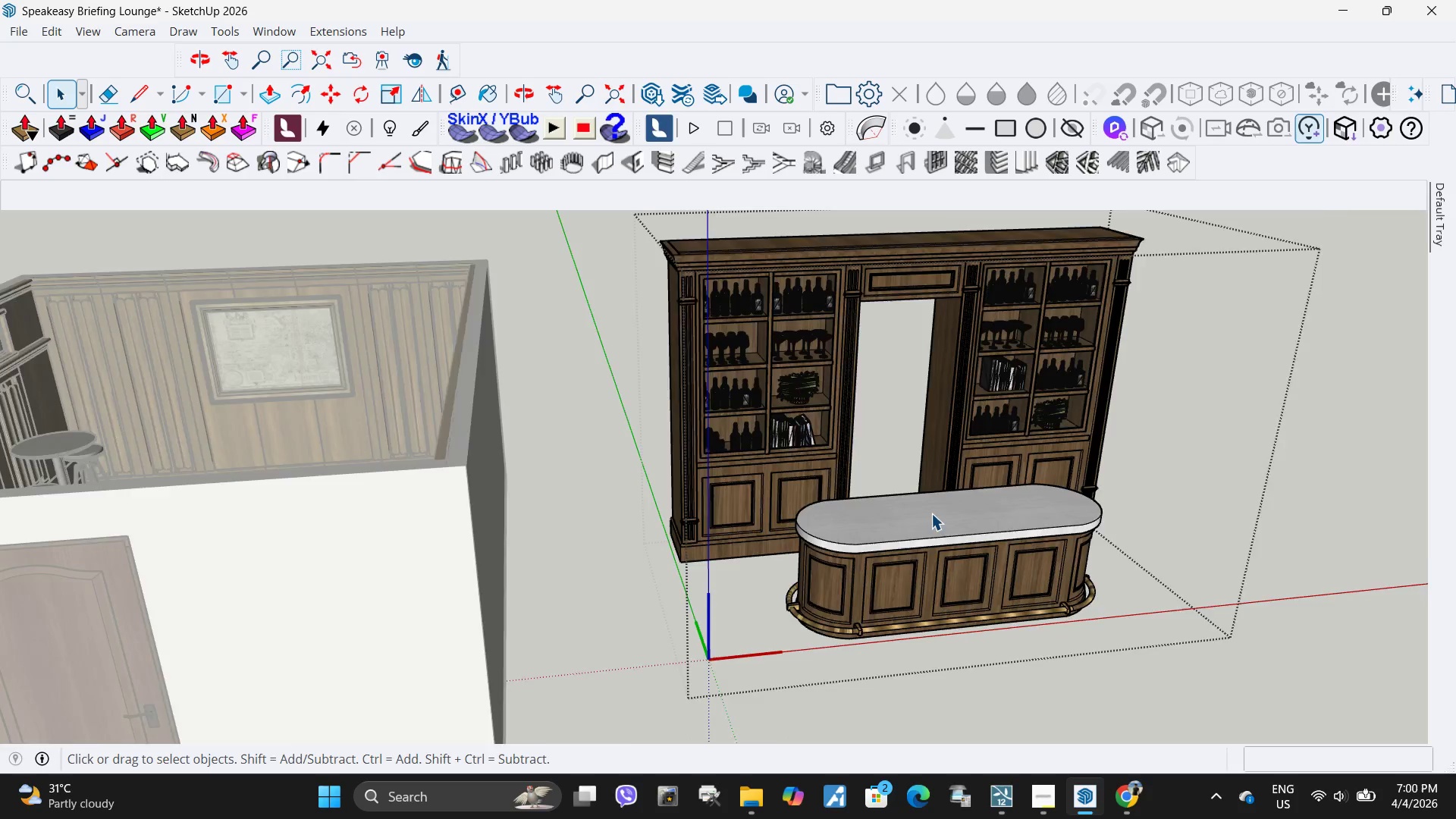 
scroll: coordinate [931, 513], scroll_direction: down, amount: 4.0
 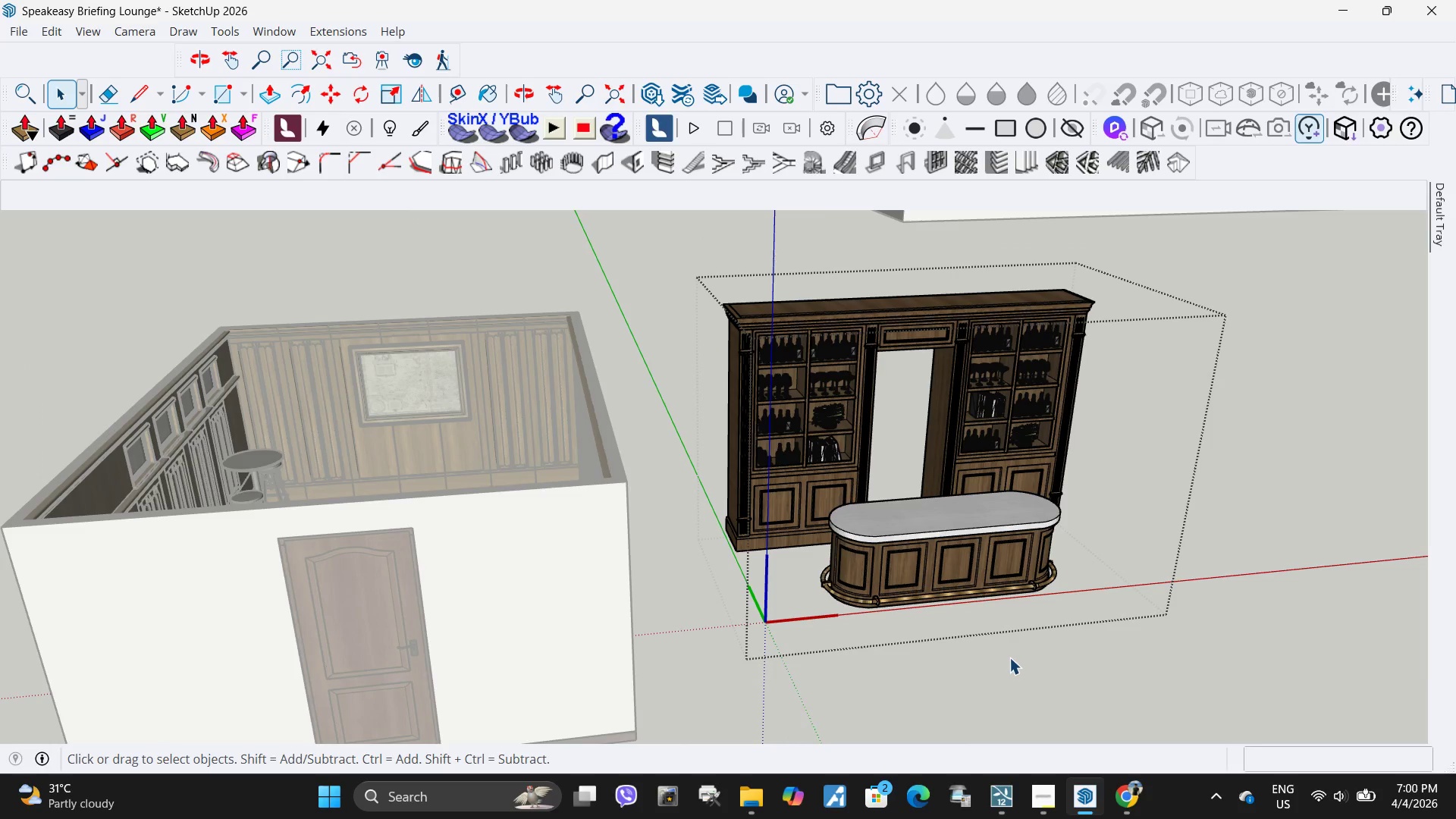 
left_click([1009, 661])
 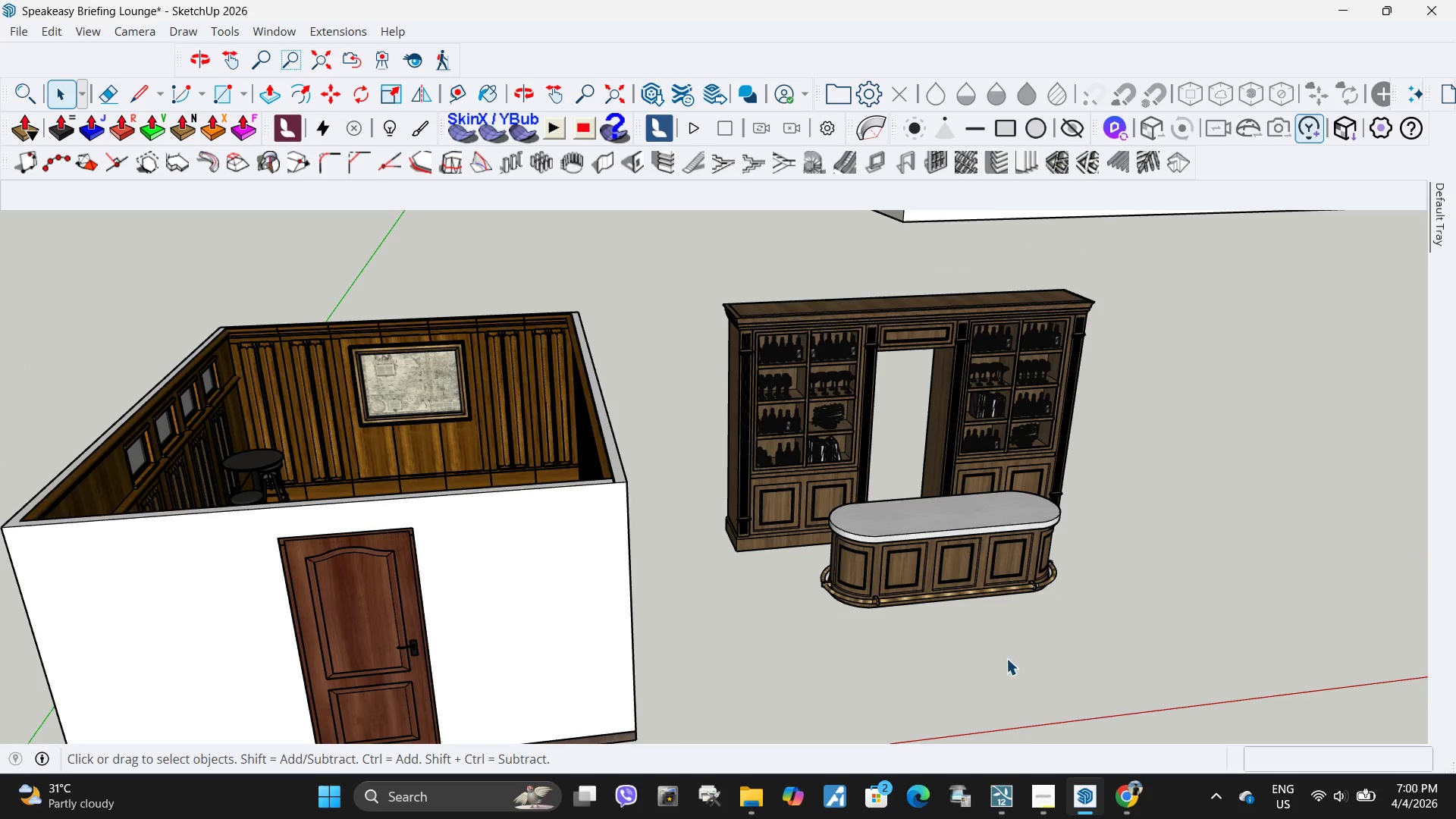 
key(Escape)
 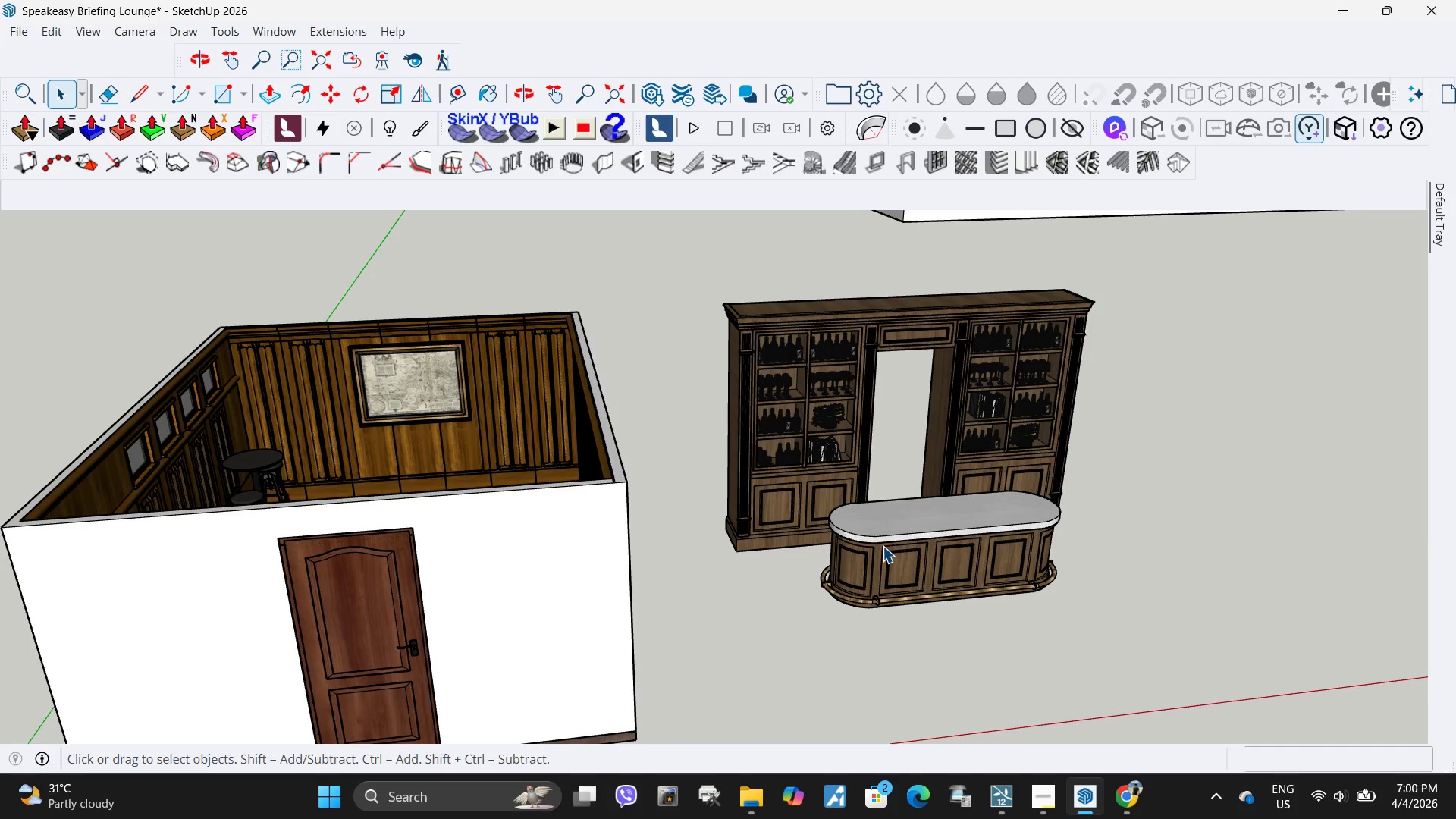 
scroll: coordinate [886, 534], scroll_direction: up, amount: 1.0
 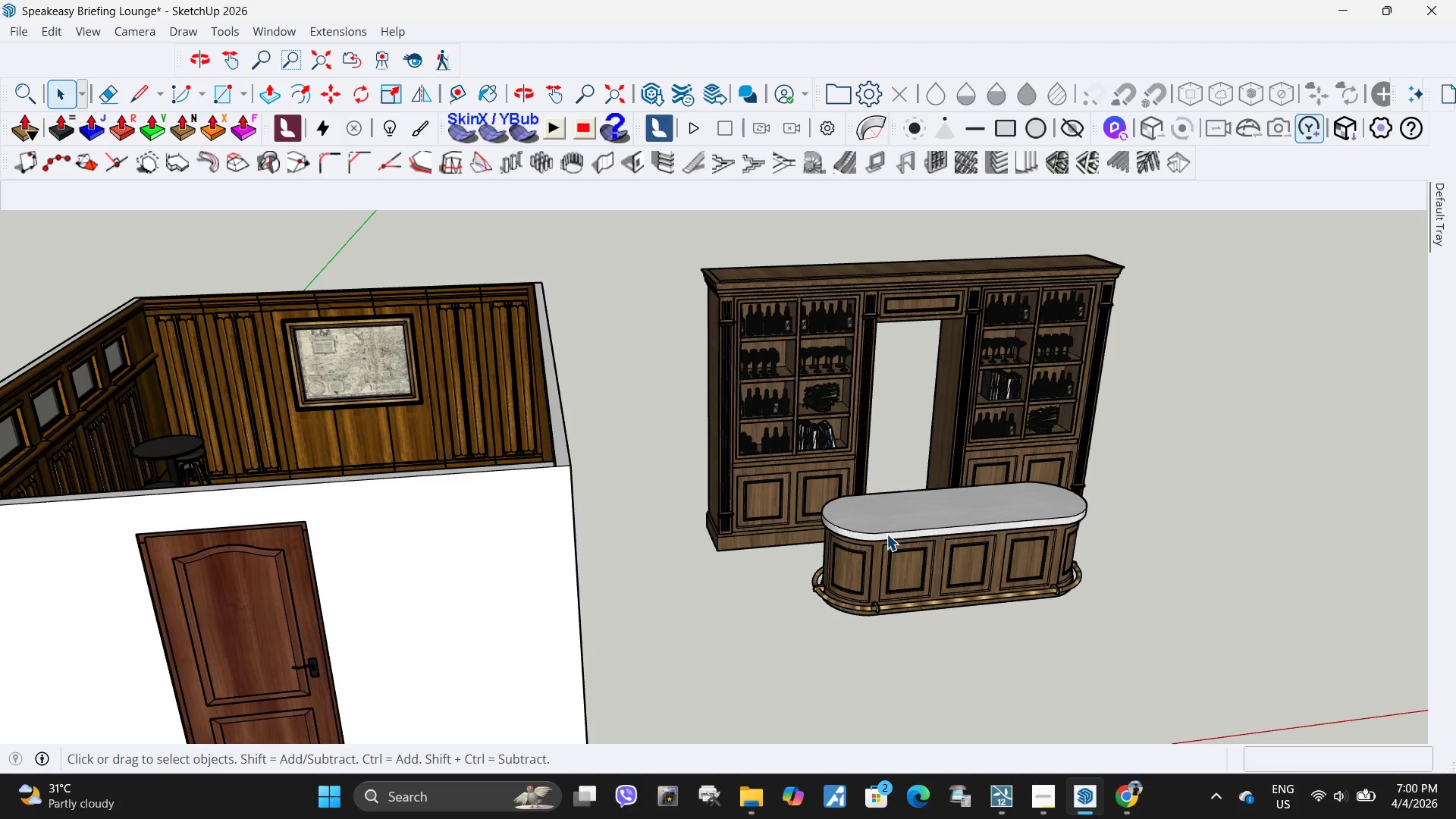 
left_click([844, 424])
 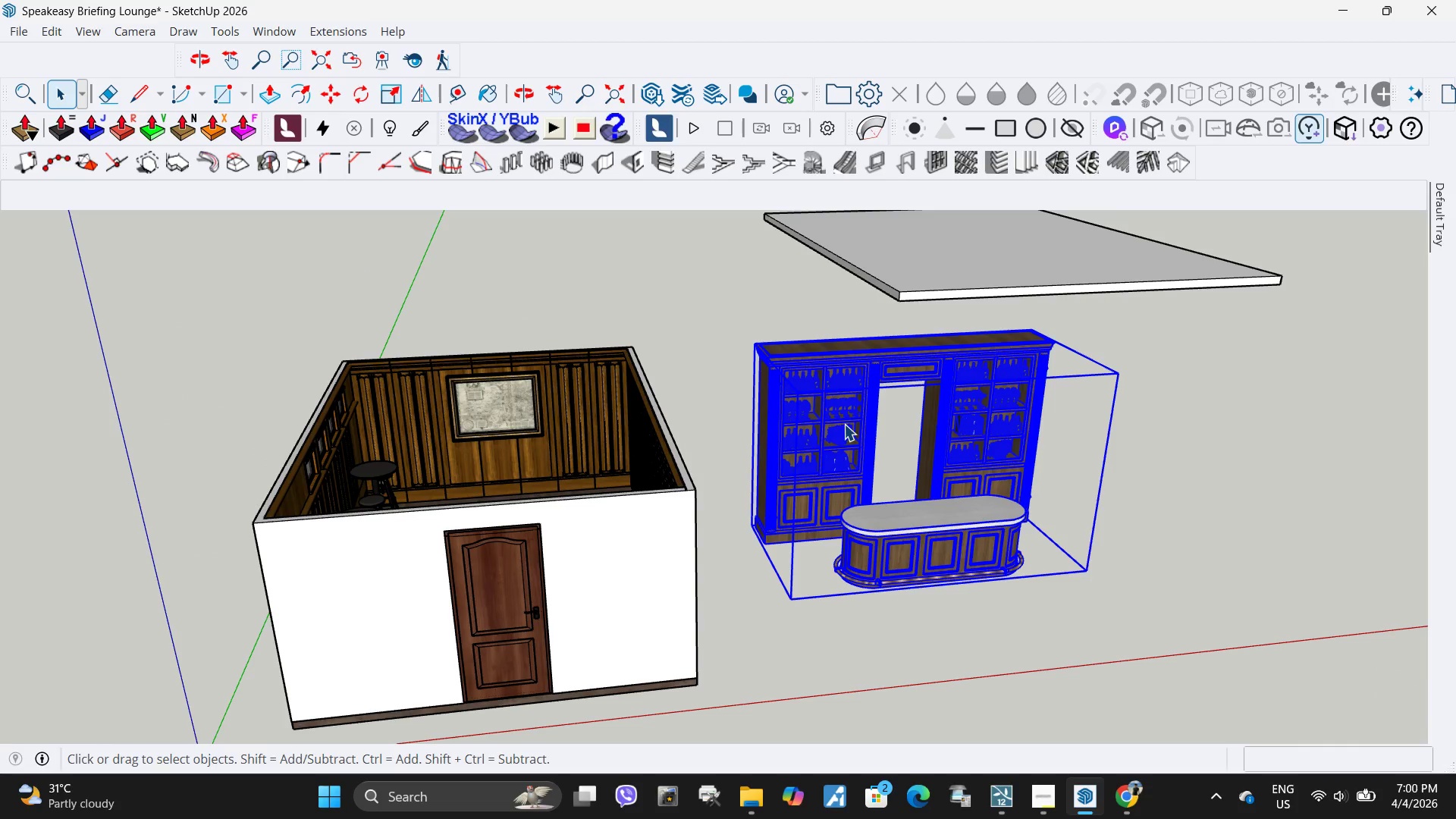 
scroll: coordinate [883, 519], scroll_direction: down, amount: 4.0
 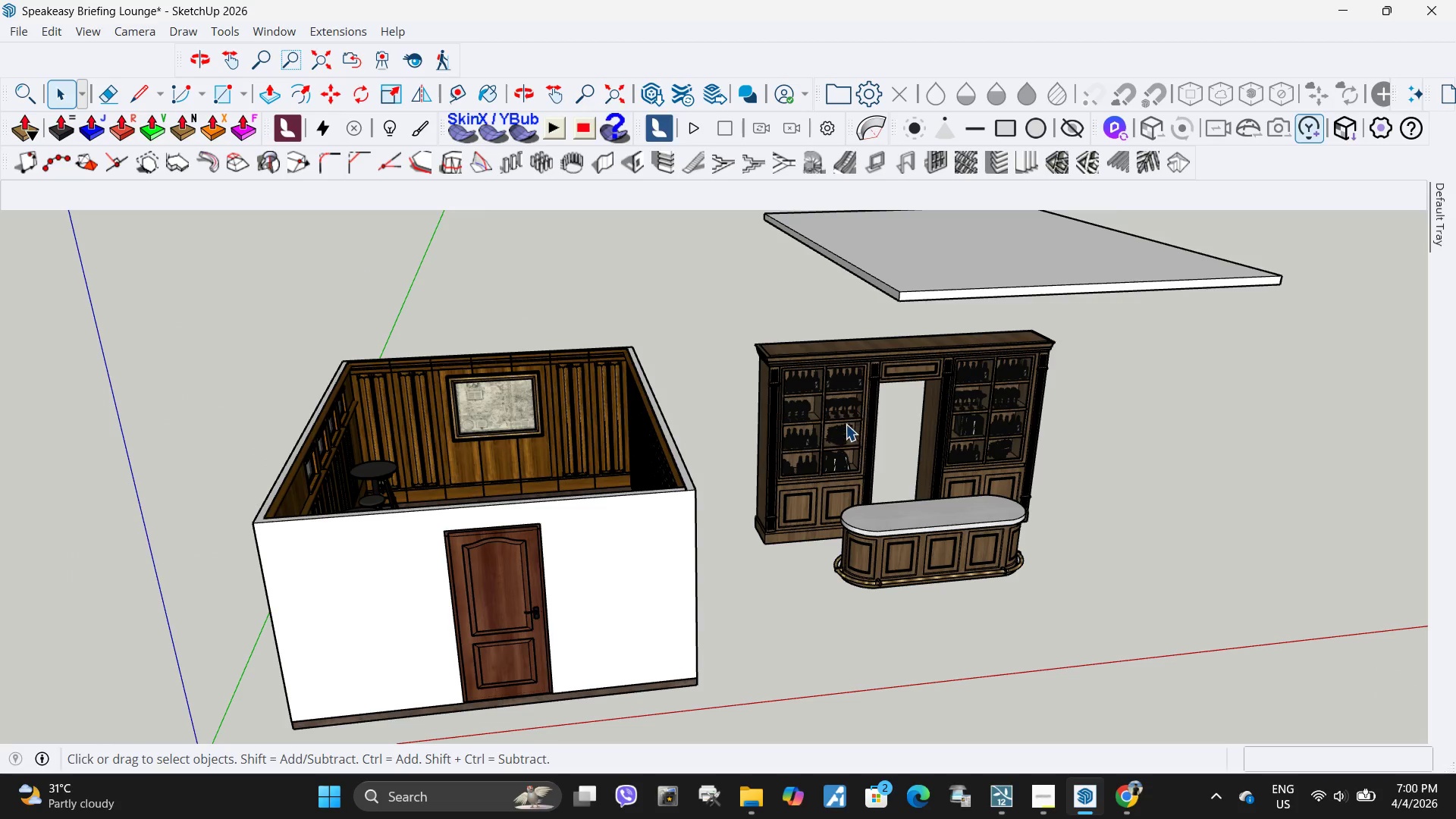 
double_click([844, 424])
 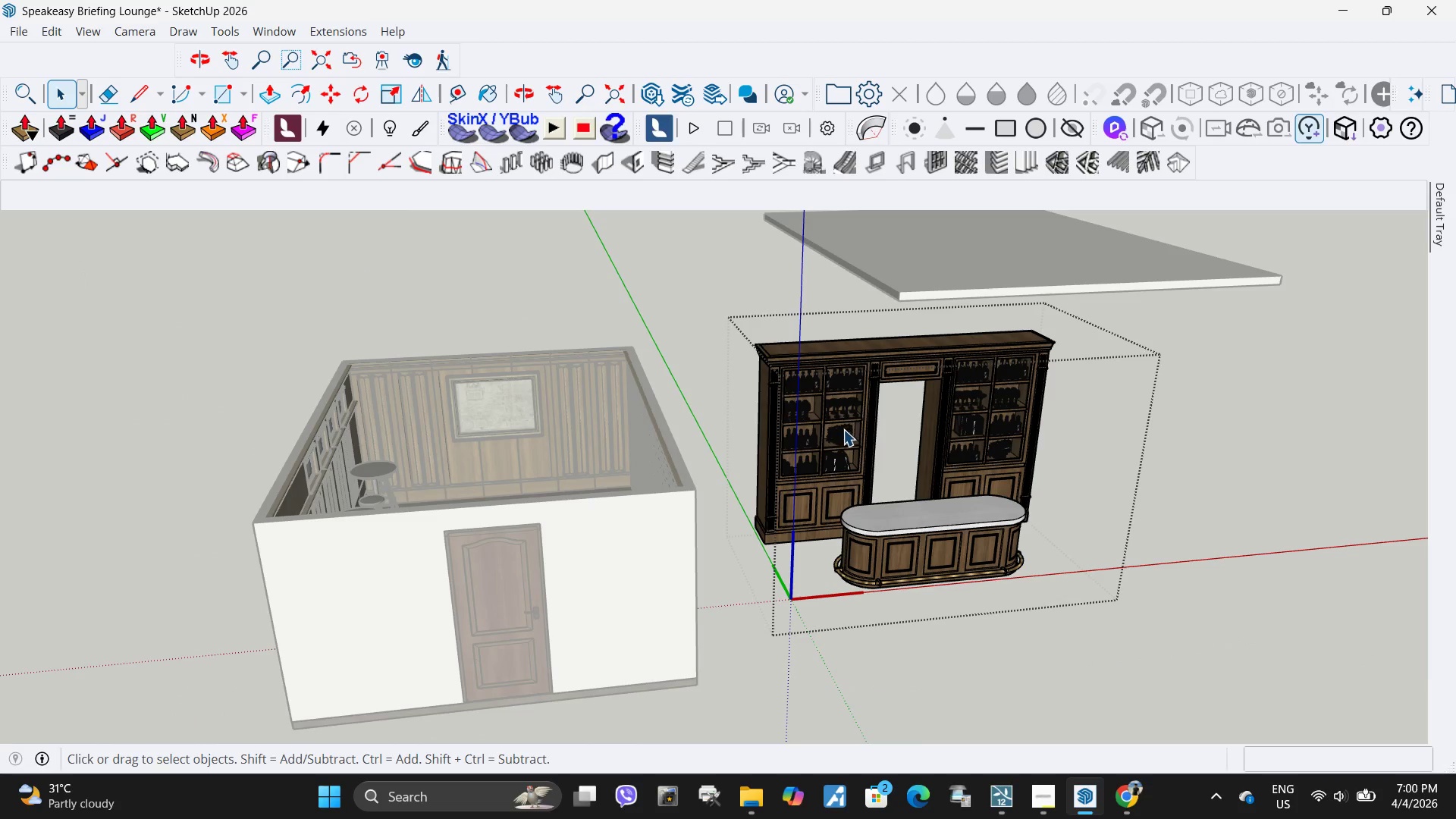 
triple_click([843, 429])
 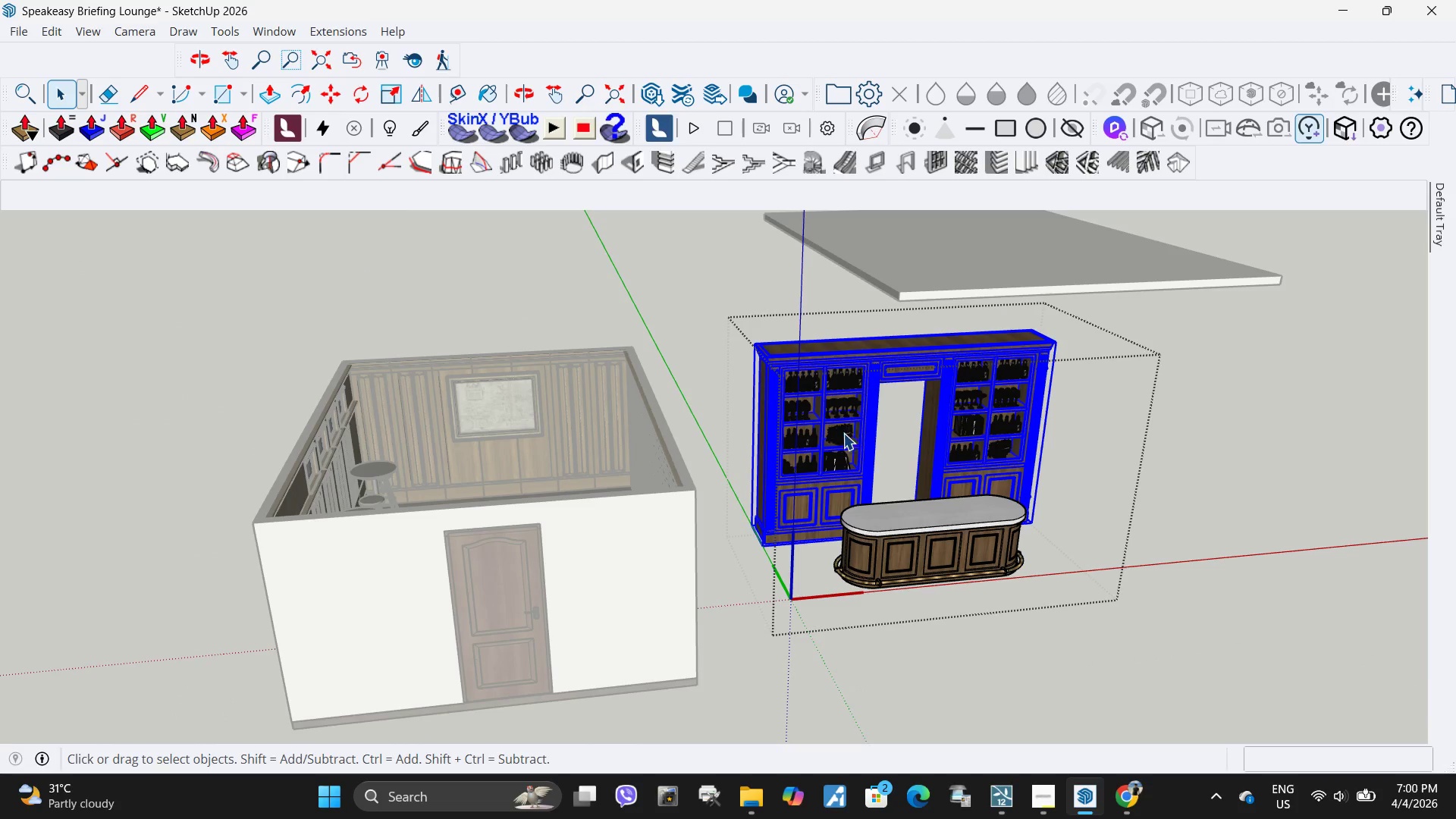 
key(Delete)
 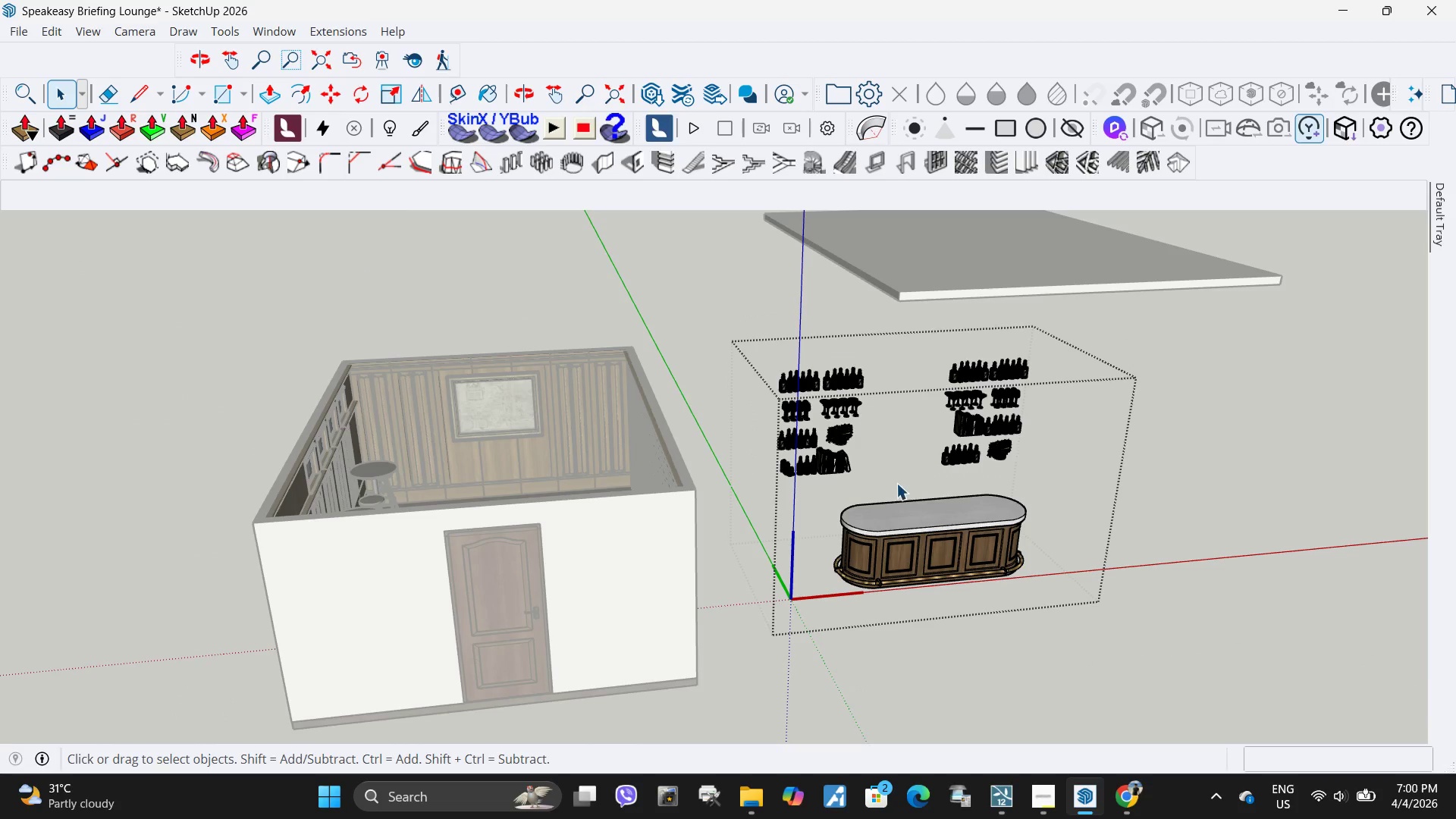 
left_click_drag(start_coordinate=[896, 484], to_coordinate=[748, 365])
 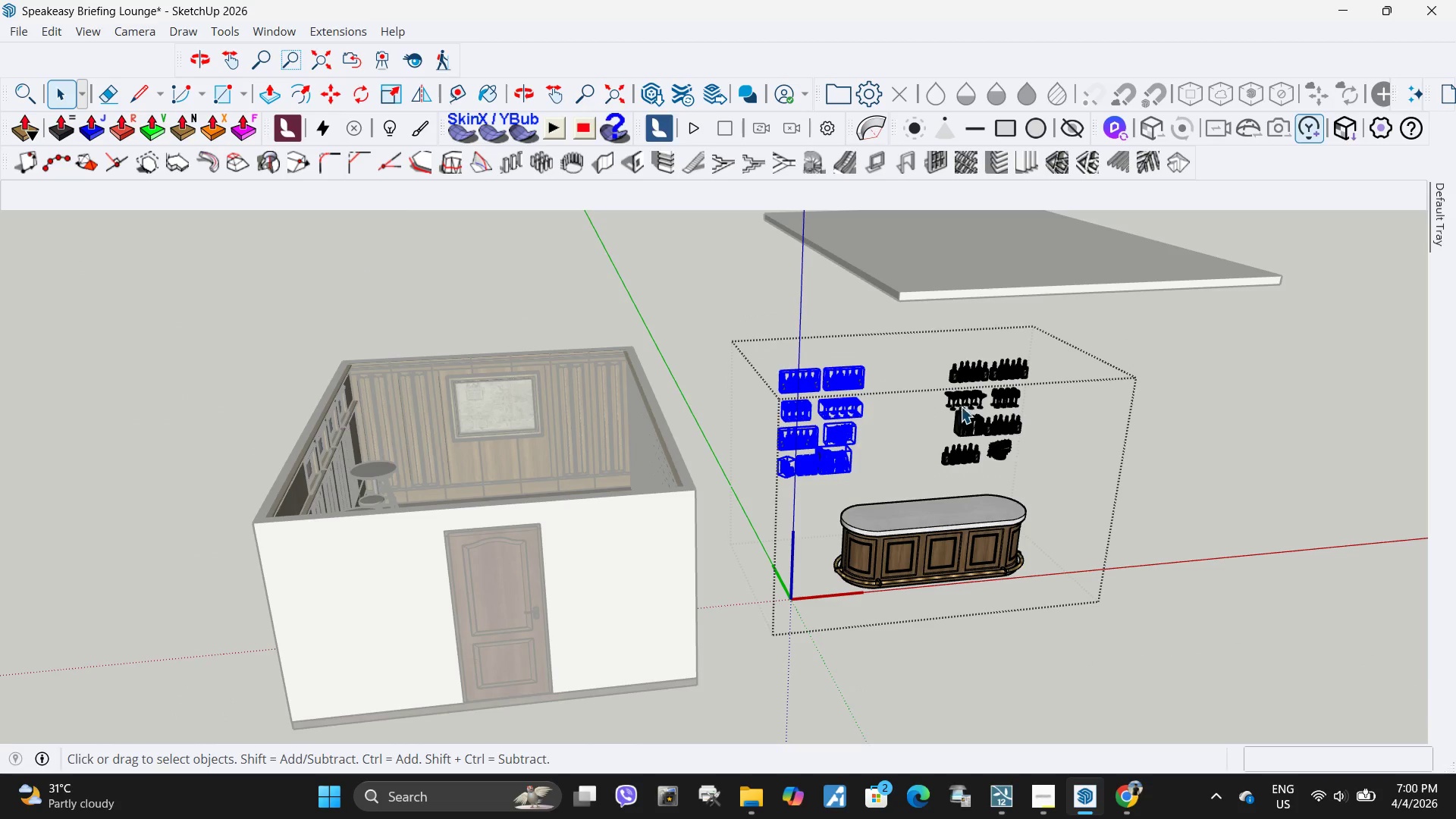 
key(Delete)
 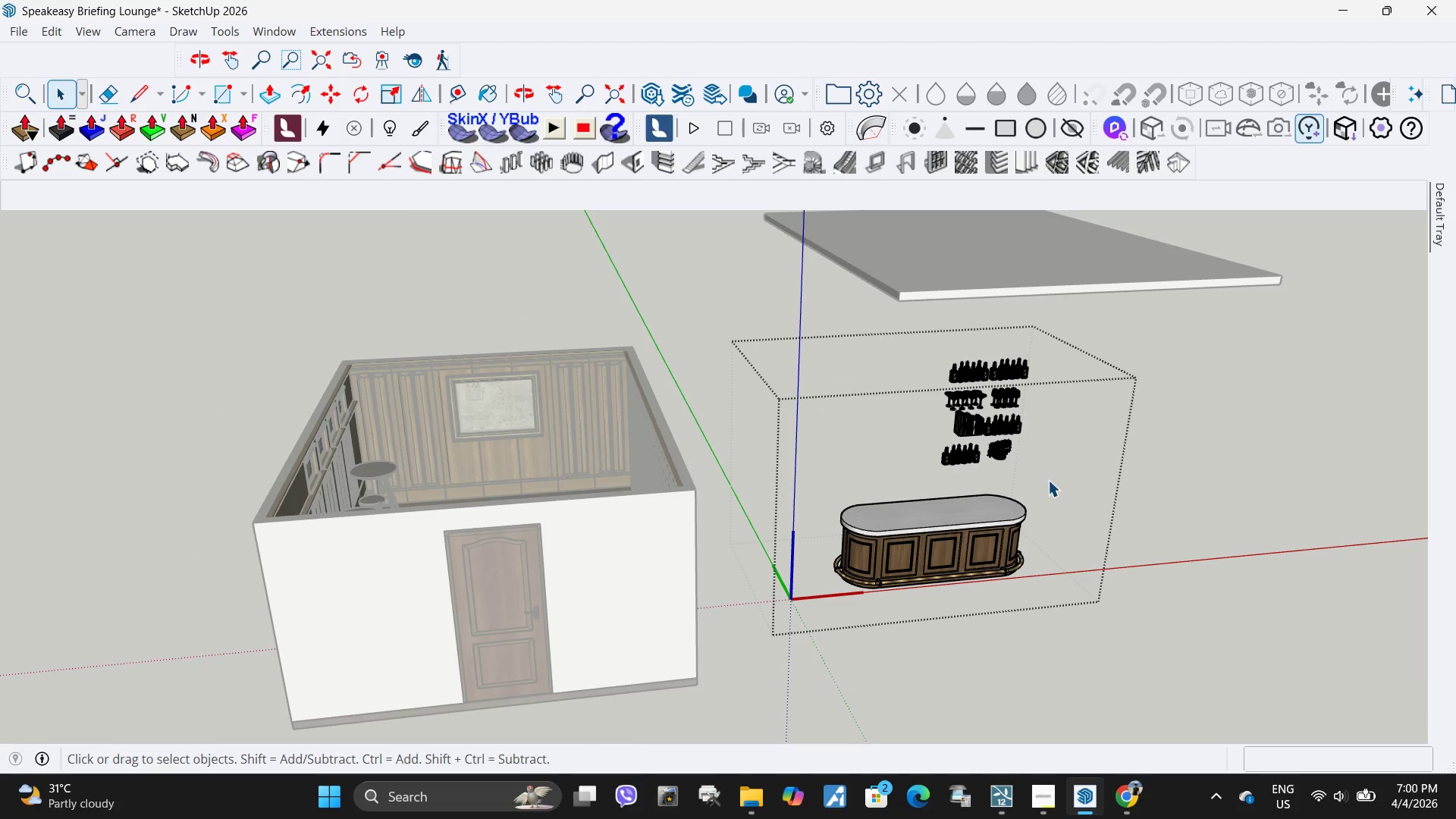 
left_click_drag(start_coordinate=[1049, 479], to_coordinate=[772, 333])
 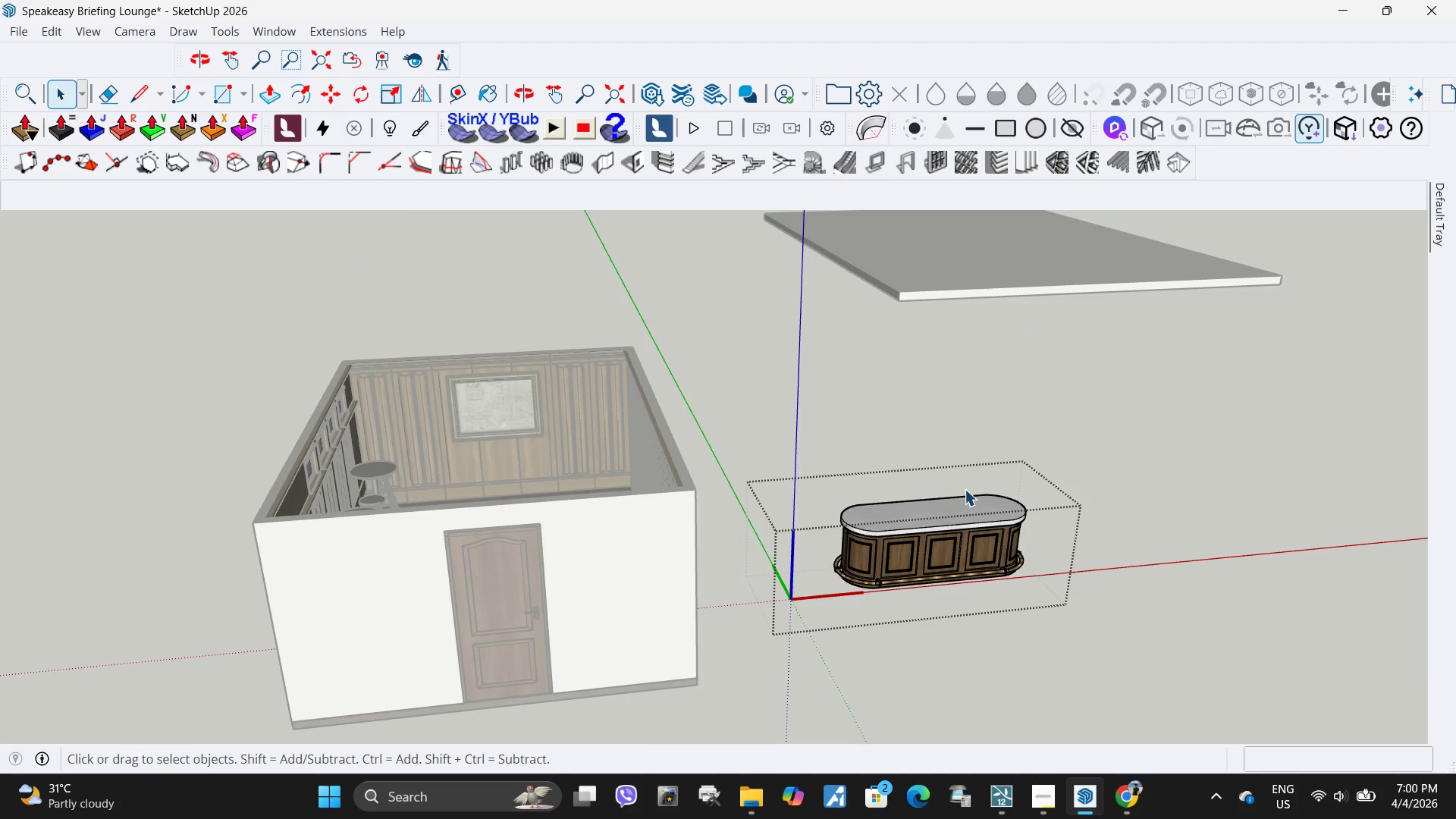 
key(Delete)
 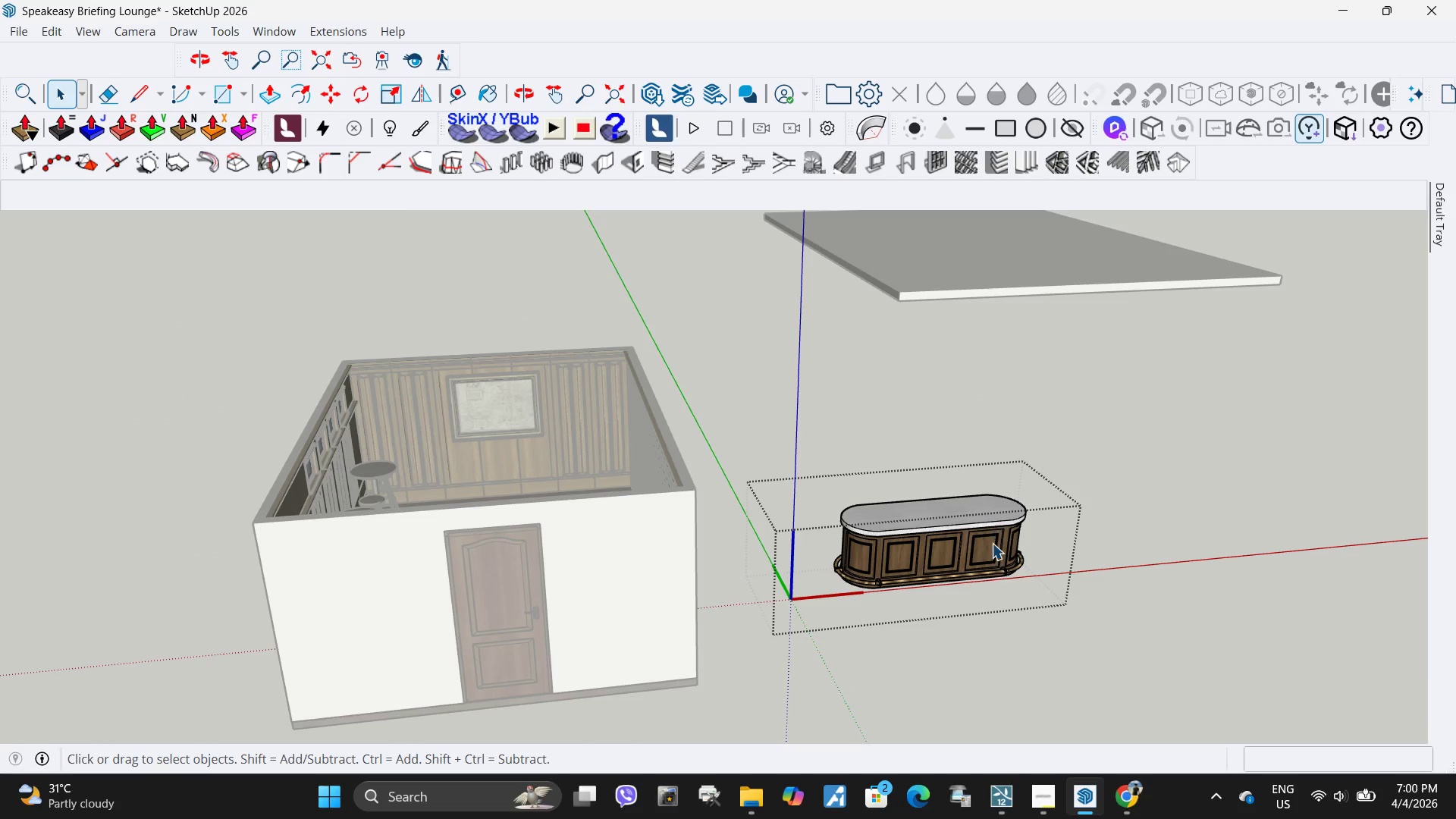 
key(Escape)
 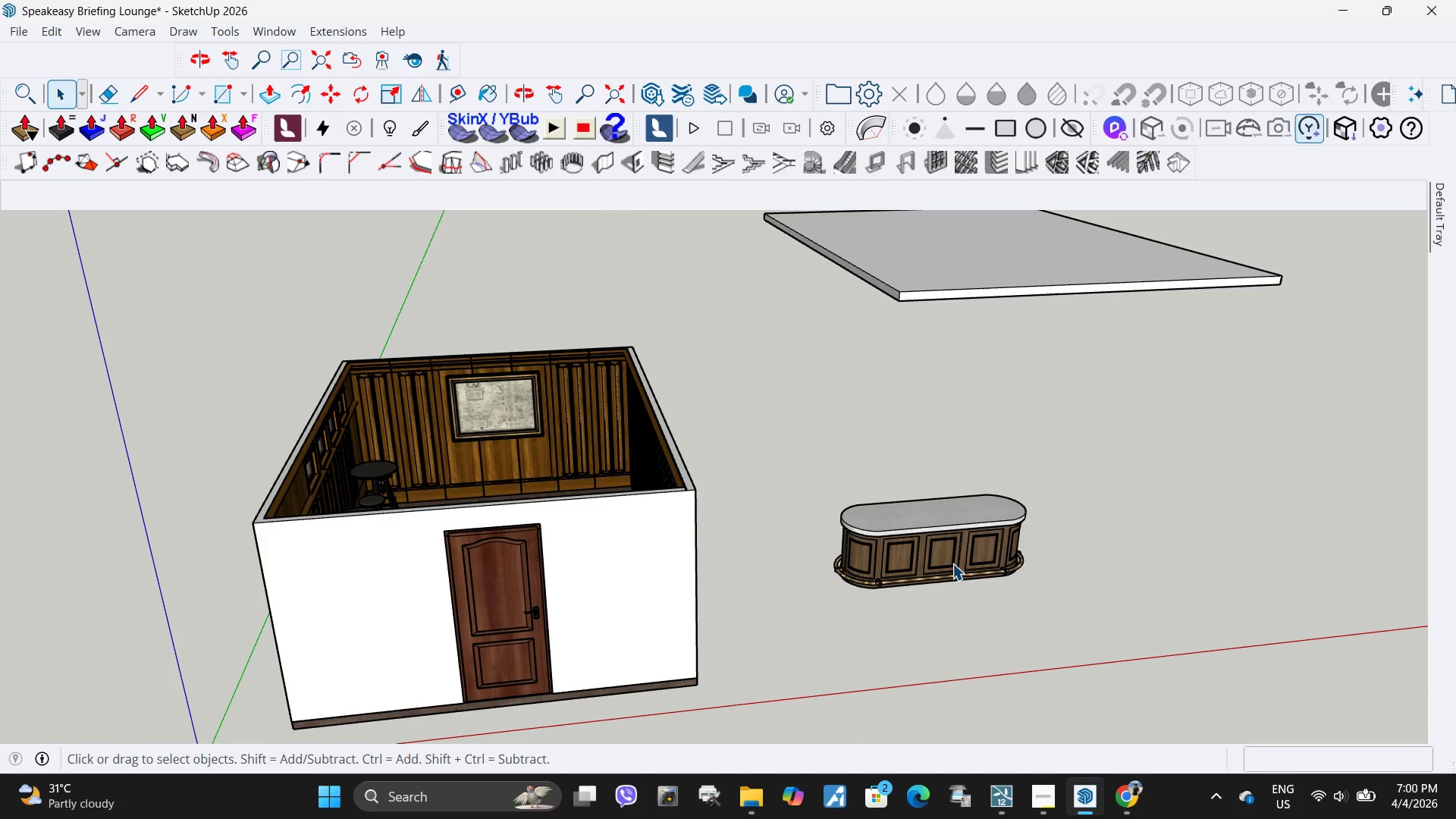 
left_click([949, 564])
 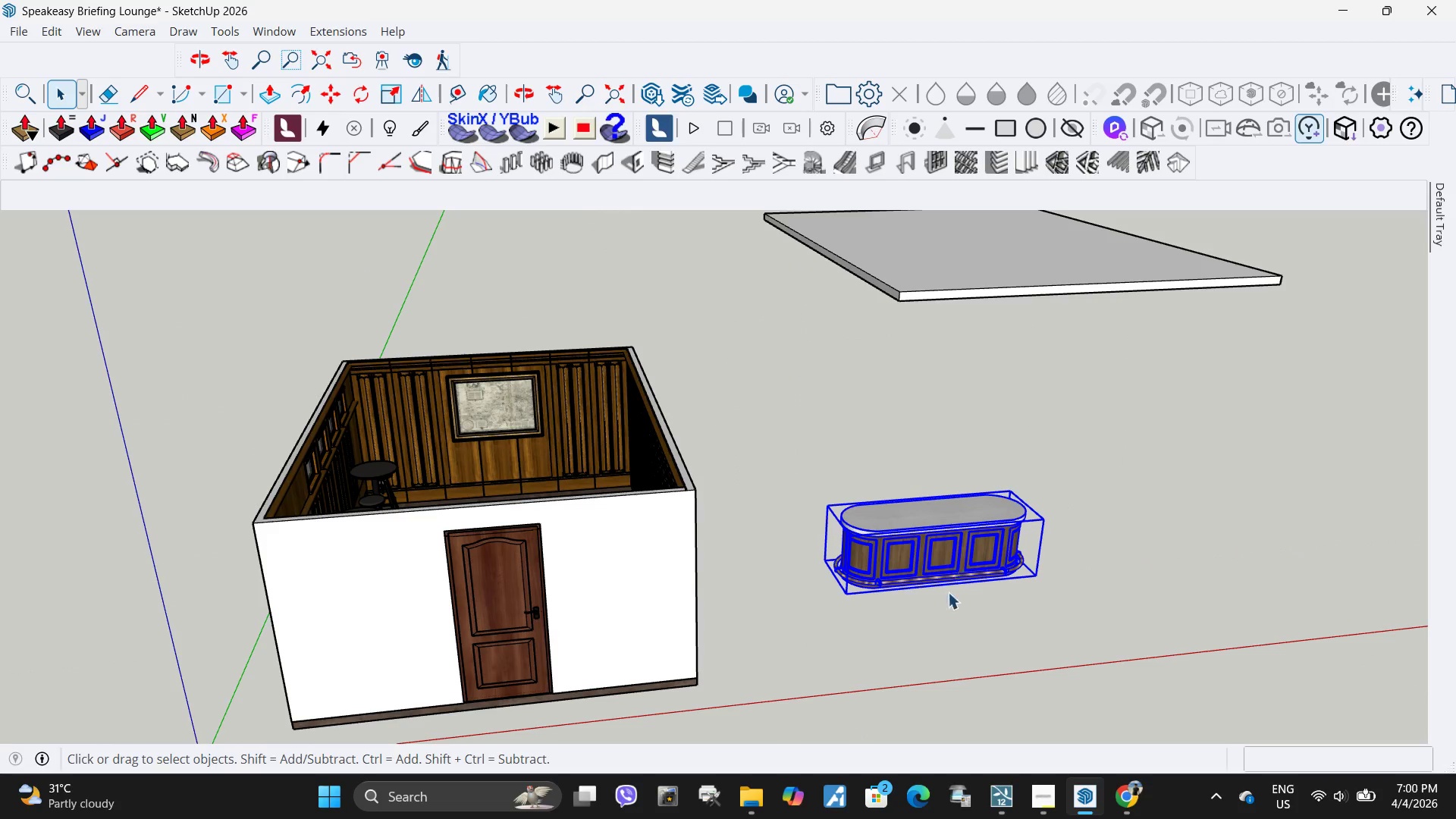 
key(Q)
 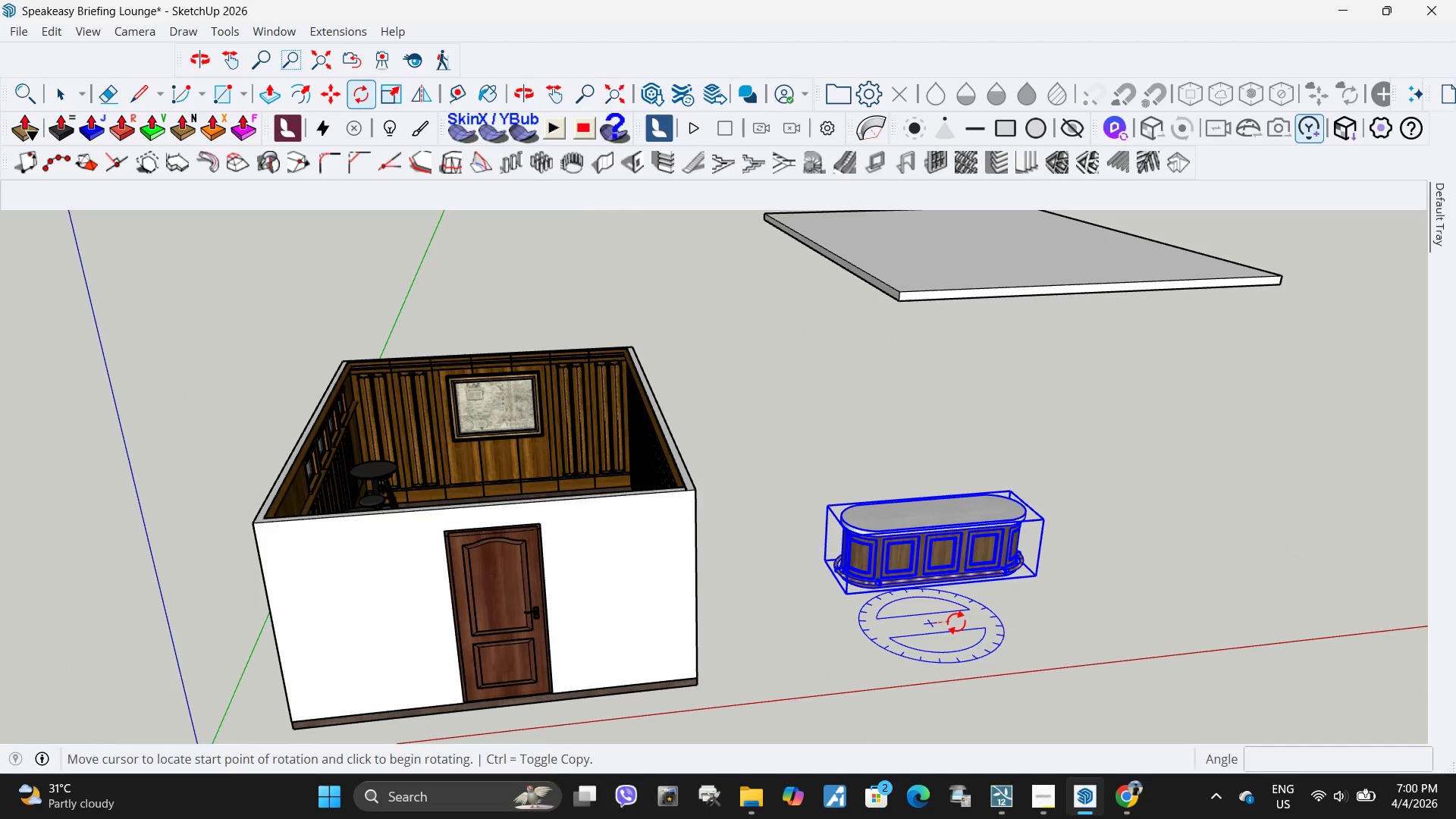 
double_click([956, 622])
 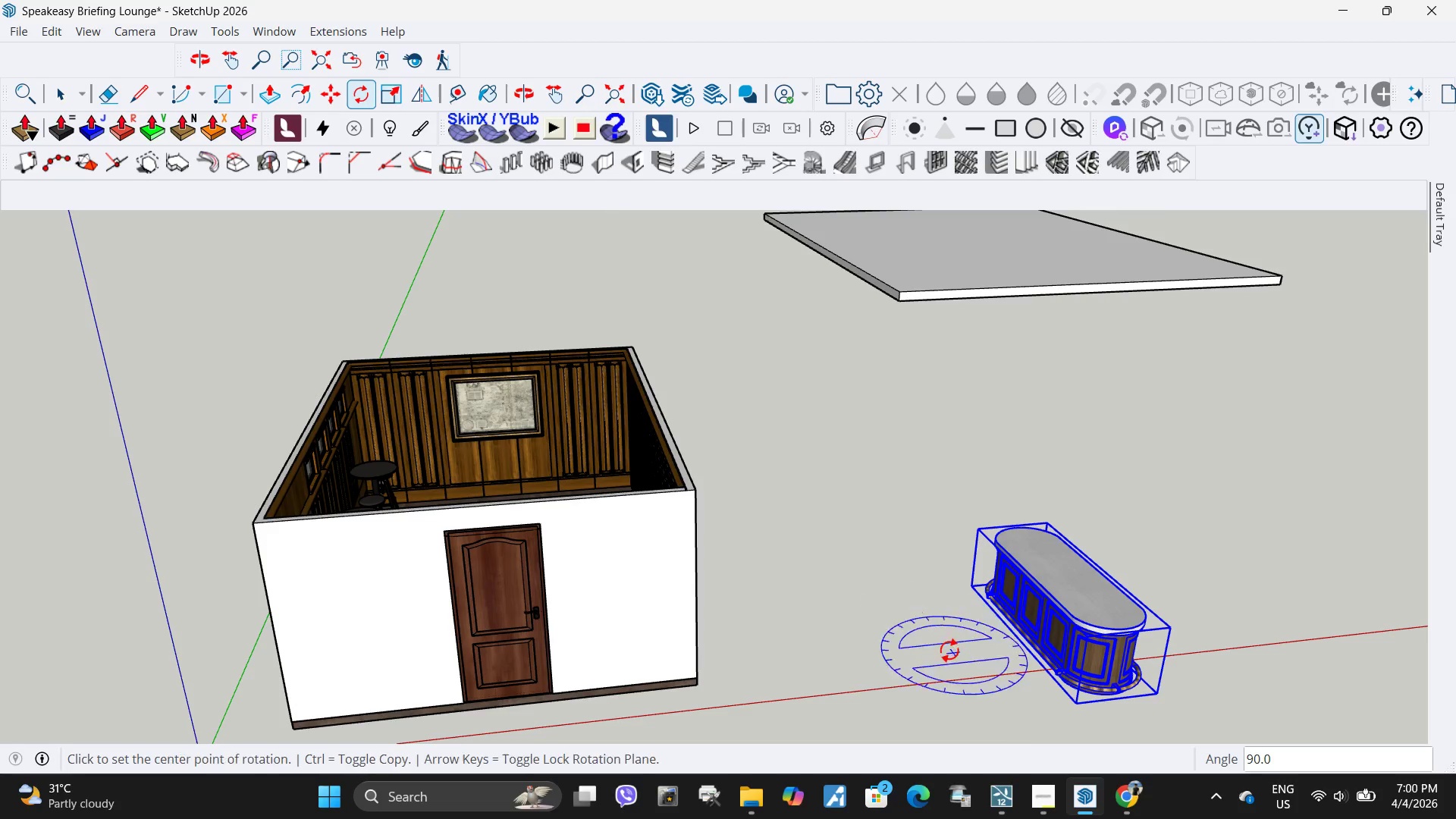 
key(L)
 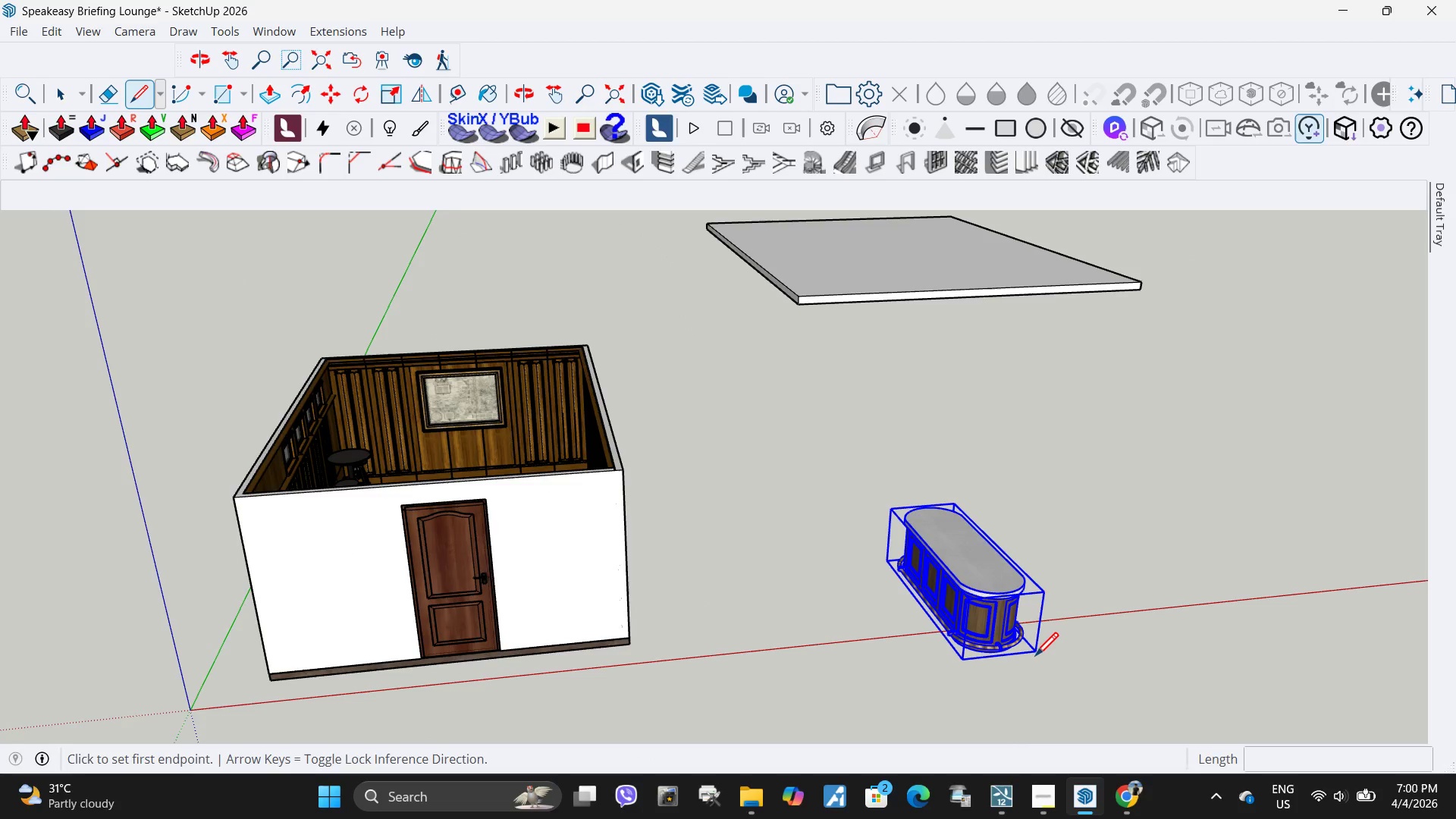 
scroll: coordinate [1073, 653], scroll_direction: down, amount: 1.0
 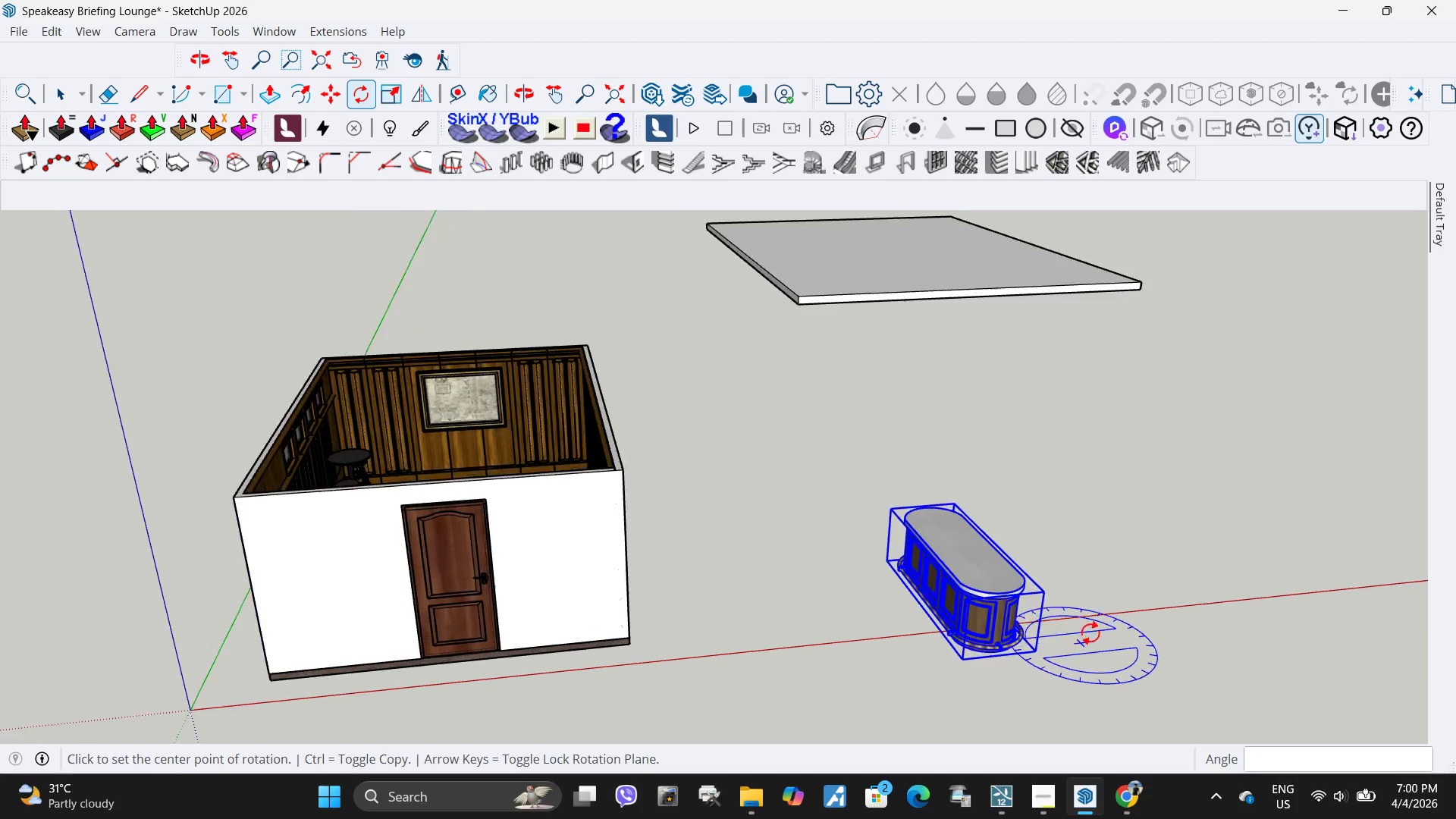 
scroll: coordinate [1045, 647], scroll_direction: up, amount: 12.0
 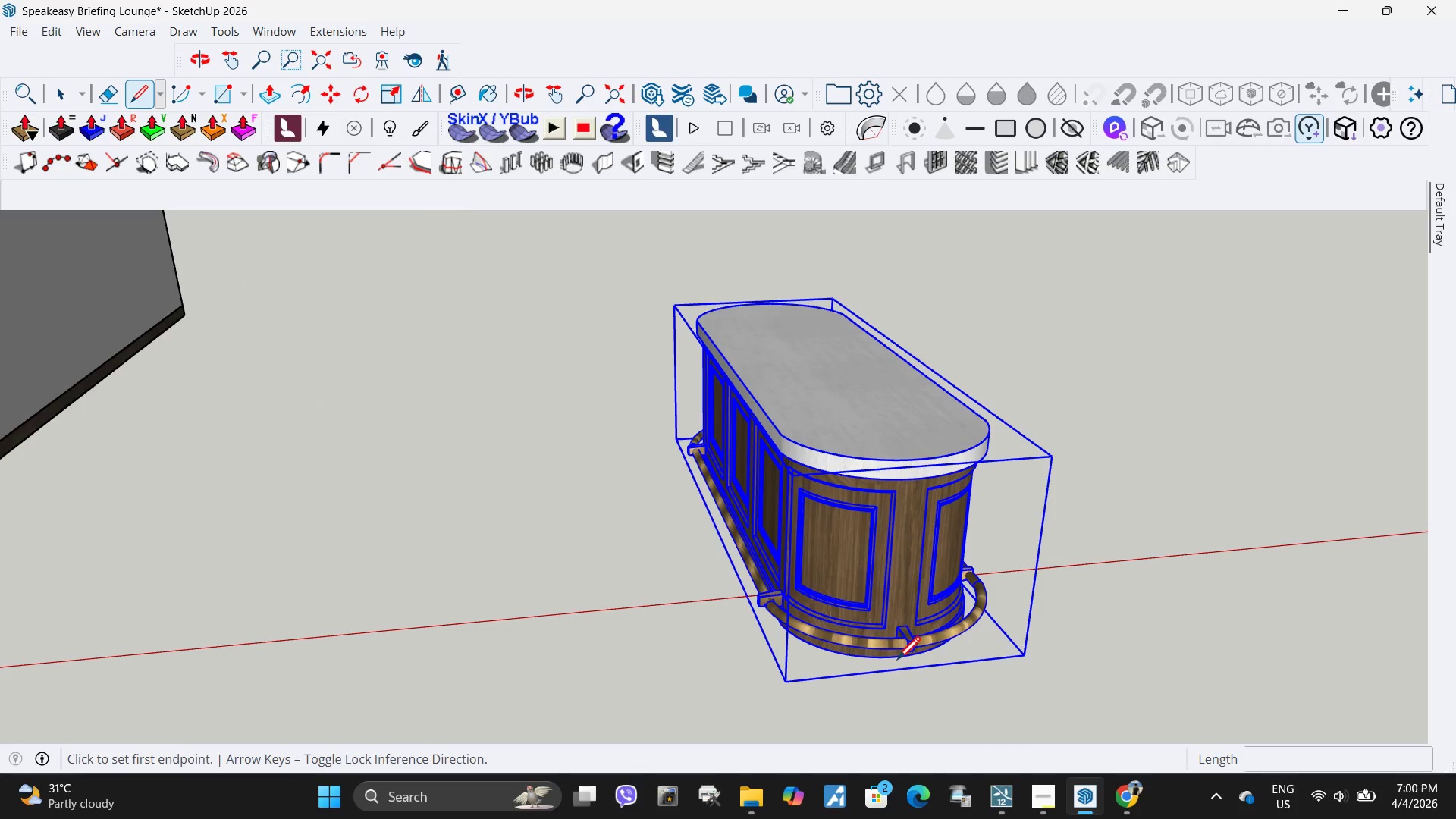 
left_click([879, 661])
 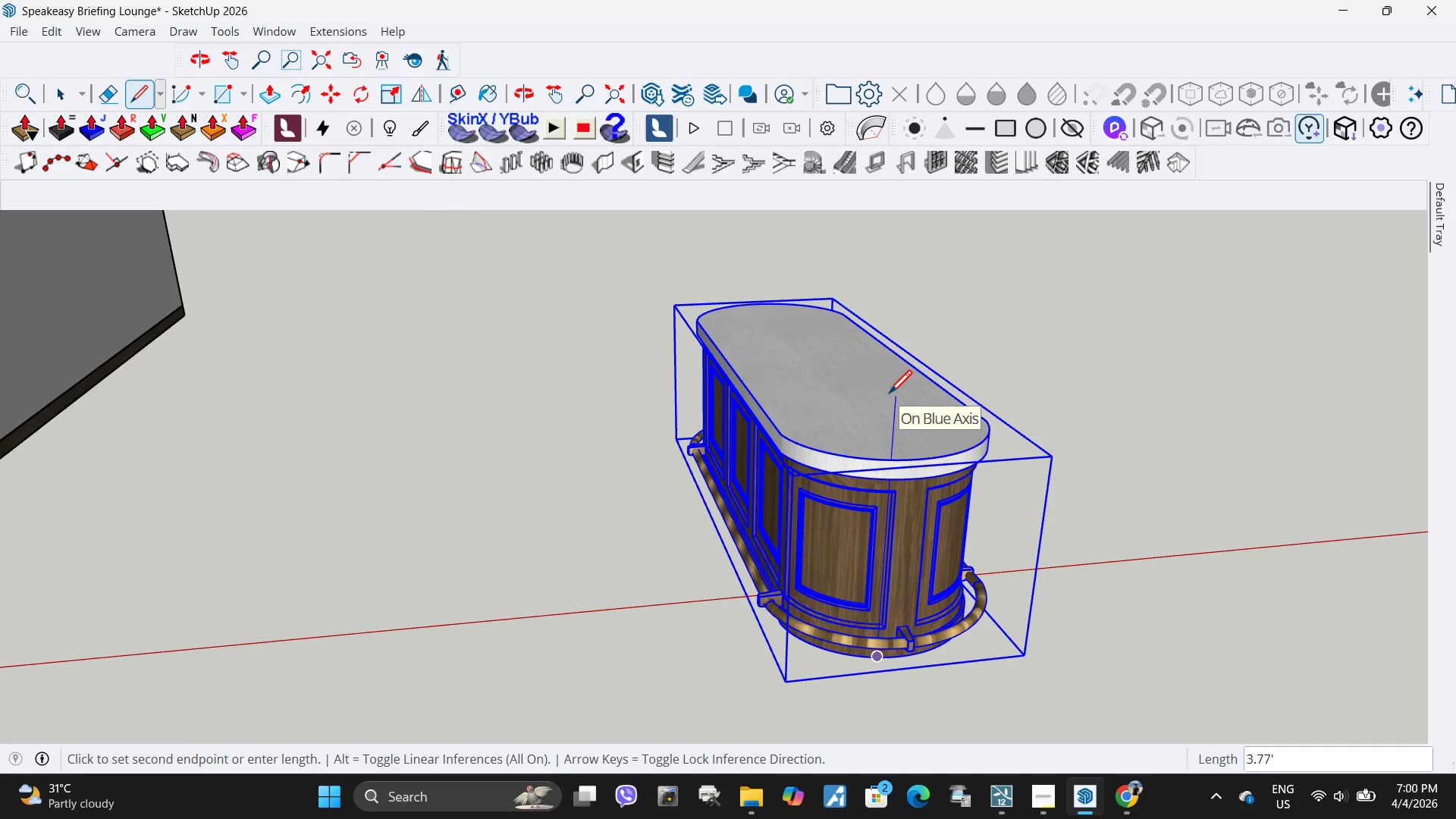 
key(Numpad6)
 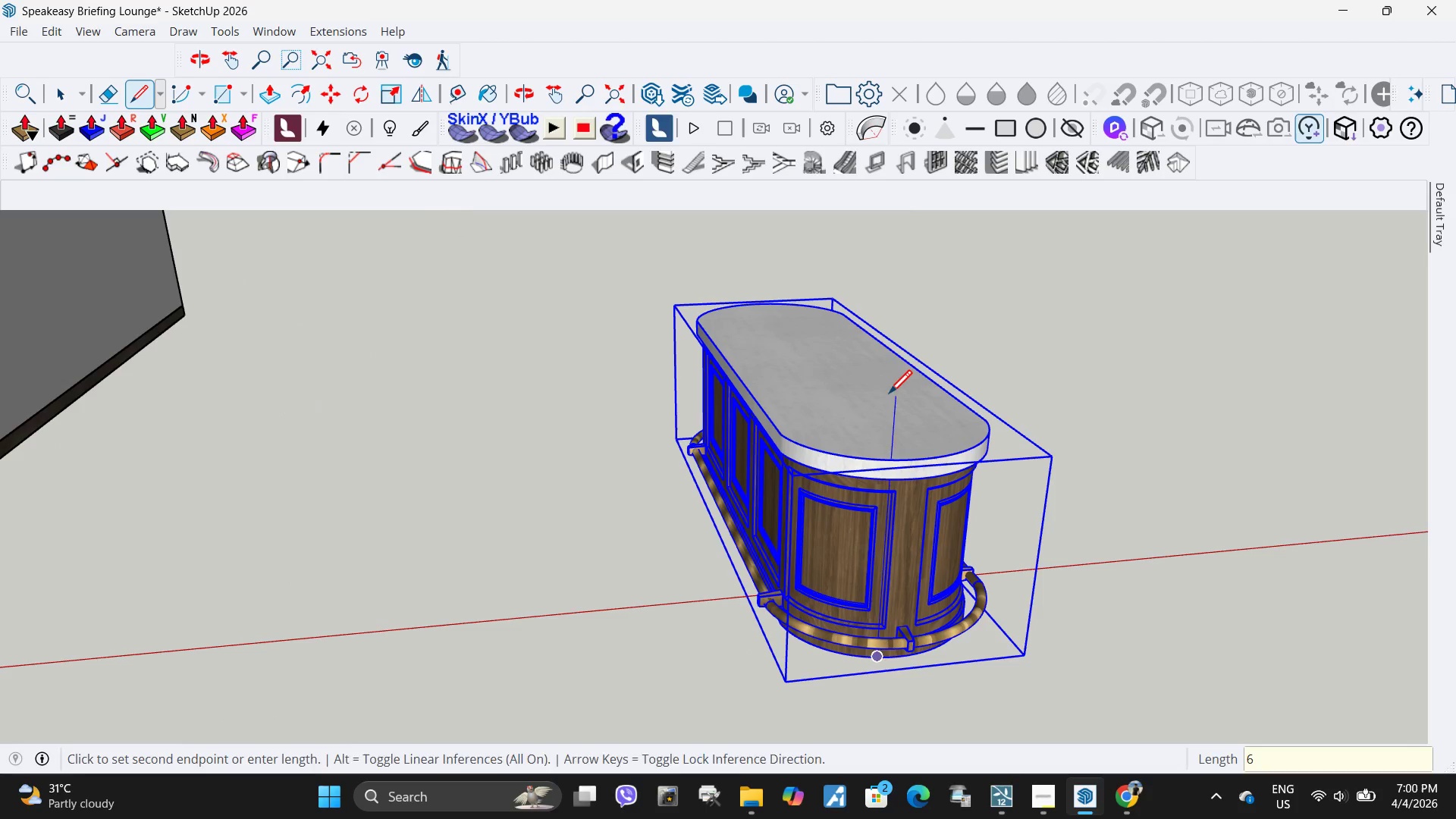 
key(NumpadEnter)
 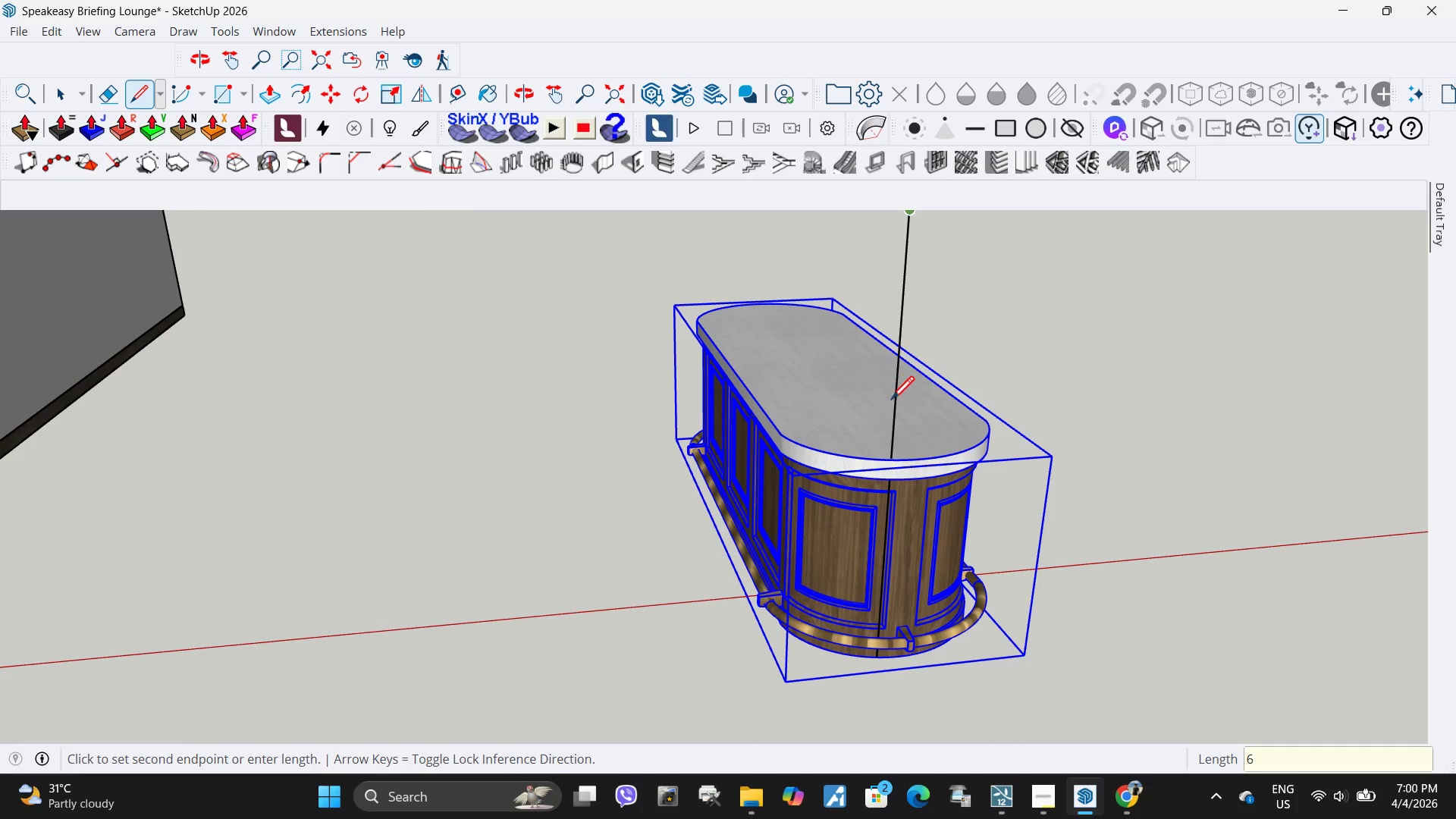 
scroll: coordinate [877, 437], scroll_direction: down, amount: 6.0
 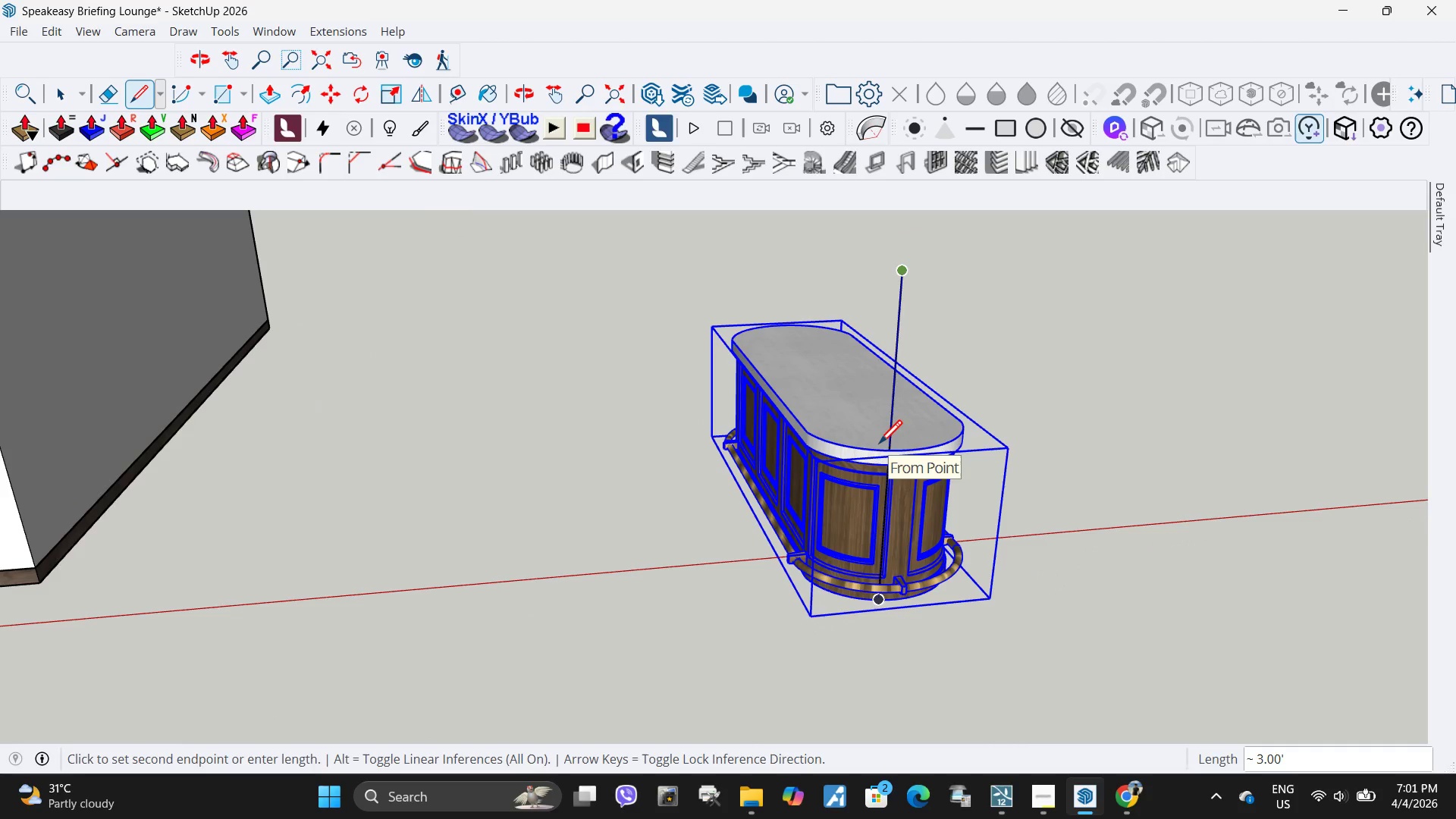 
key(Control+ControlLeft)
 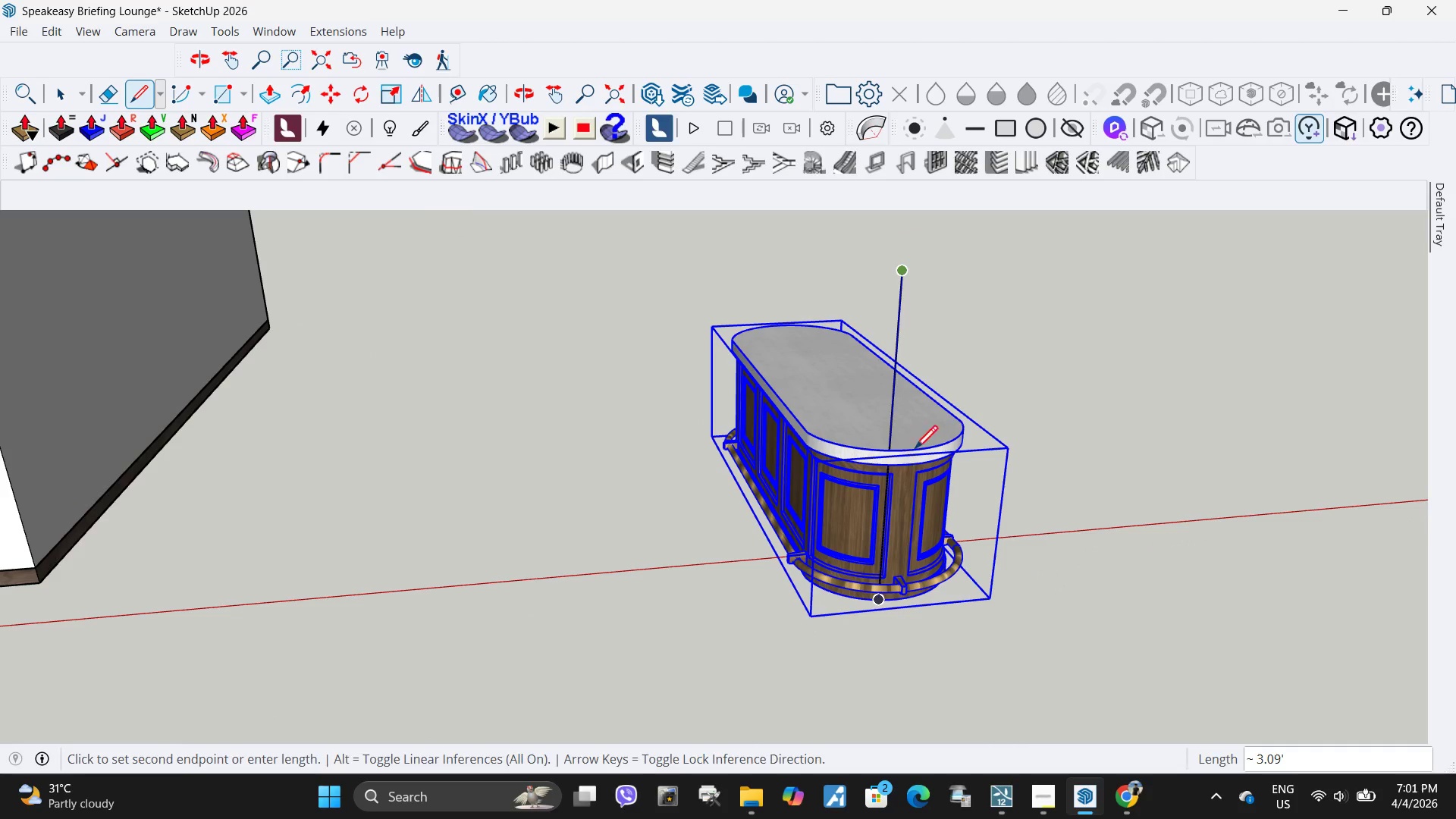 
key(Control+Z)
 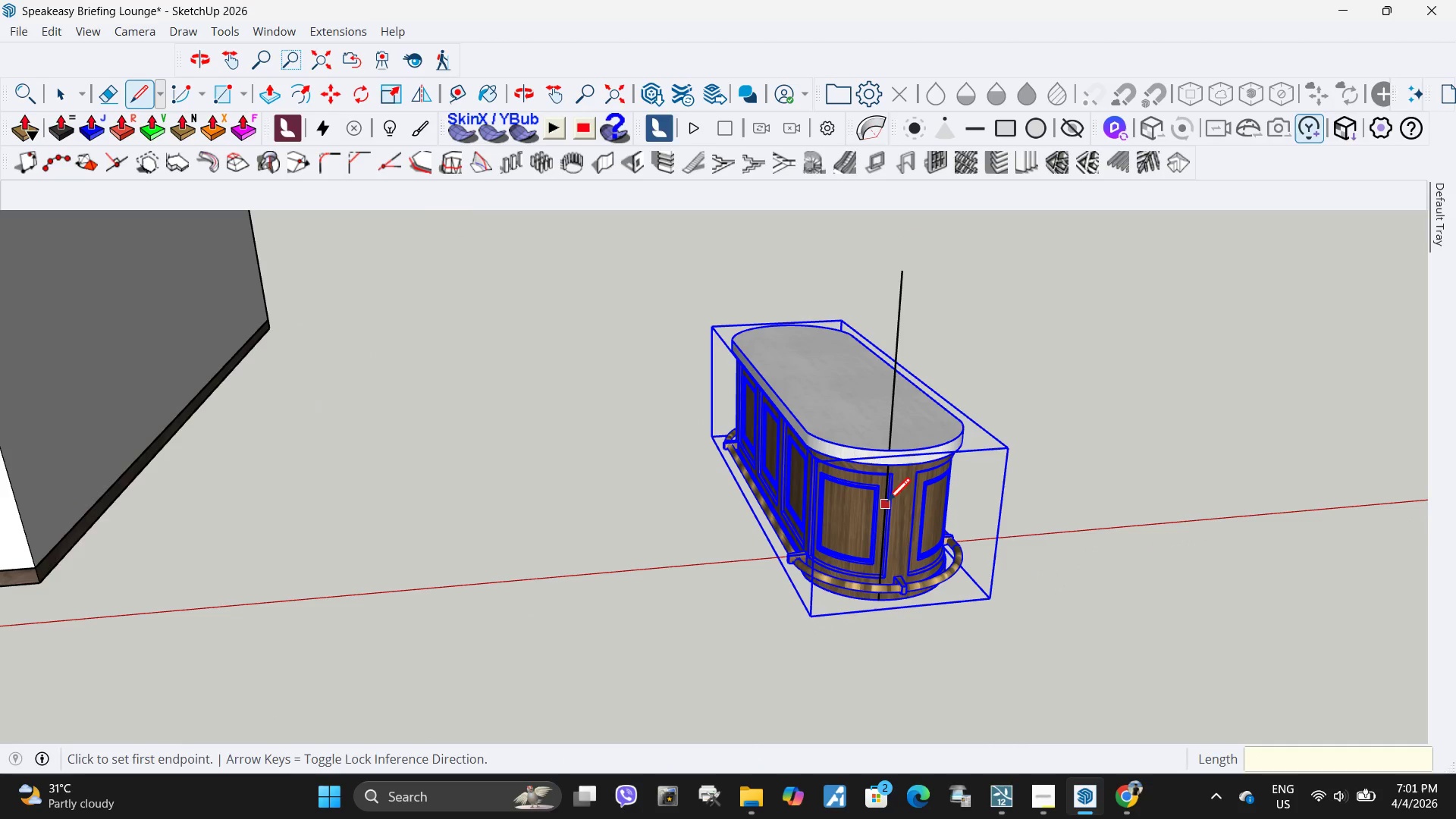 
scroll: coordinate [904, 561], scroll_direction: down, amount: 11.0
 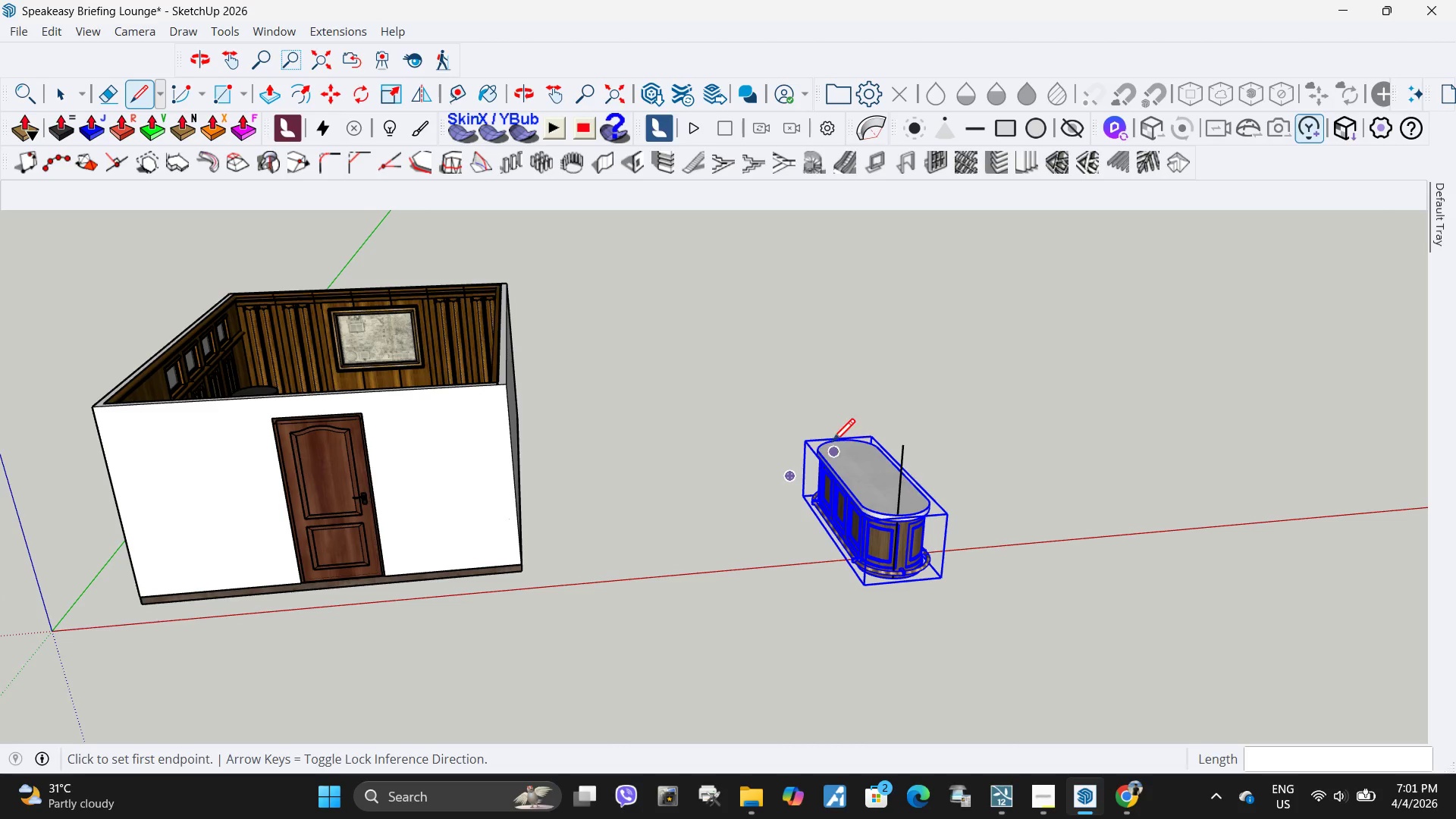 
key(Space)
 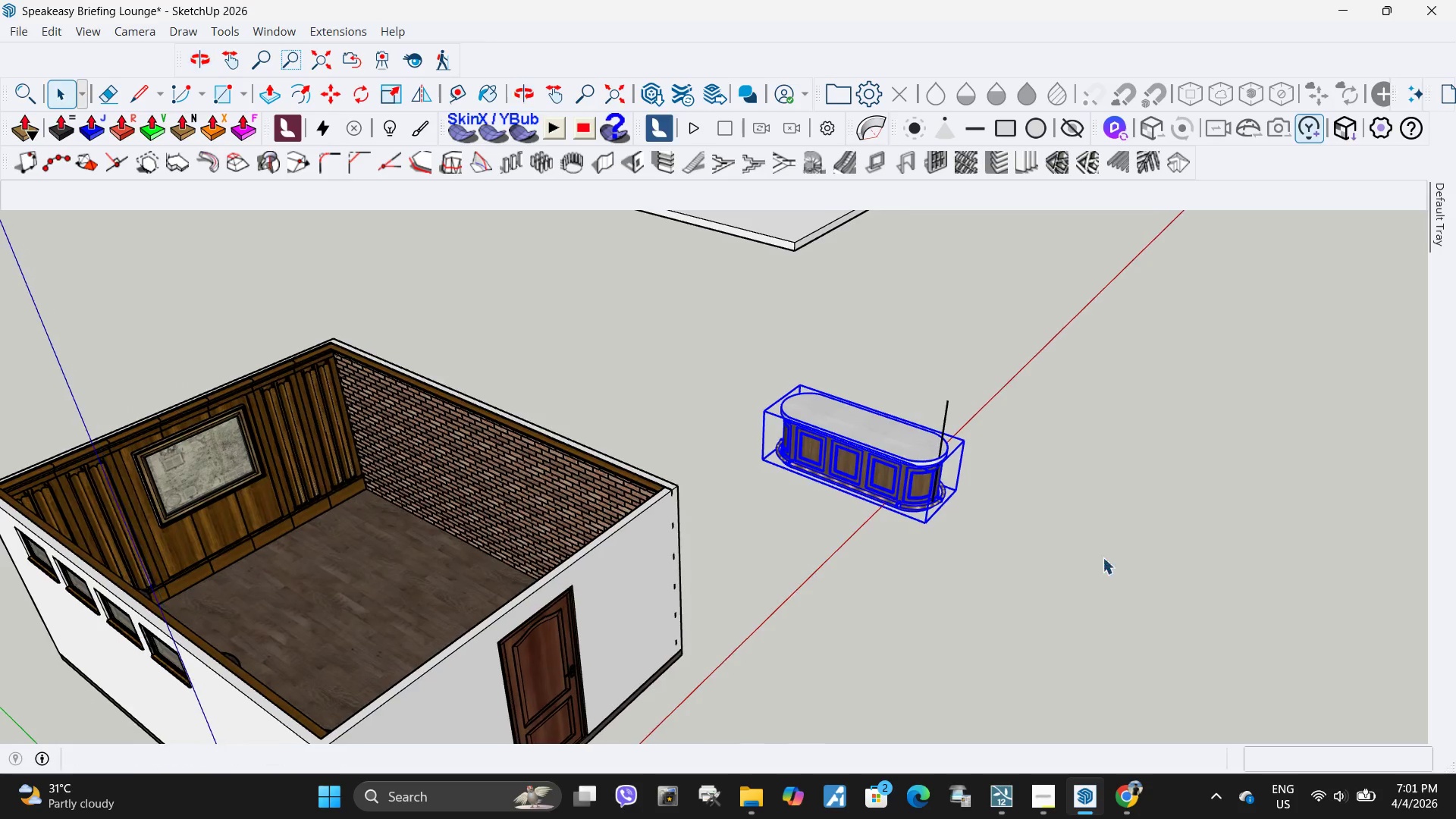 
scroll: coordinate [918, 506], scroll_direction: down, amount: 3.0
 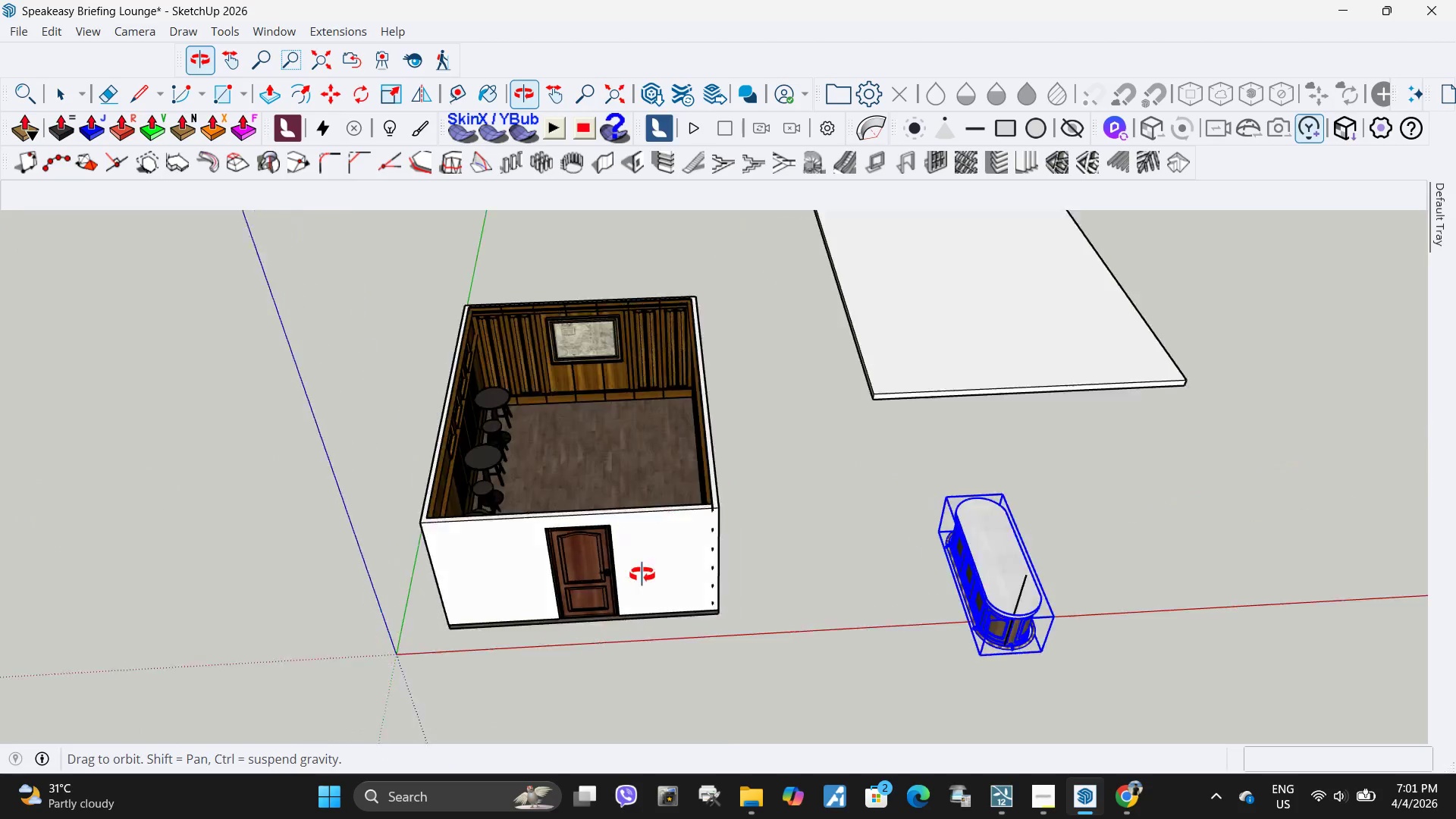 
left_click_drag(start_coordinate=[1018, 669], to_coordinate=[893, 526])
 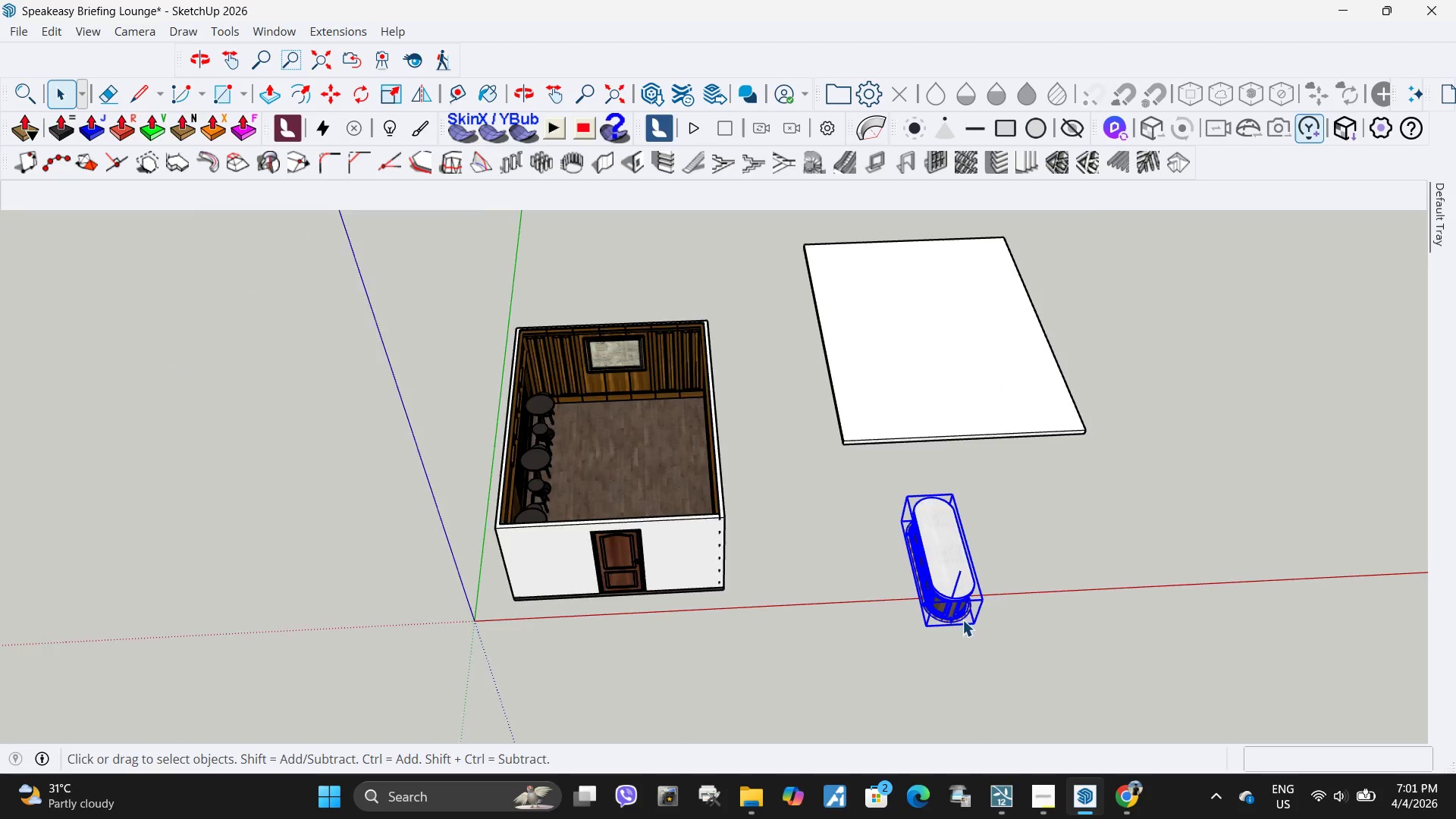 
scroll: coordinate [748, 539], scroll_direction: down, amount: 3.0
 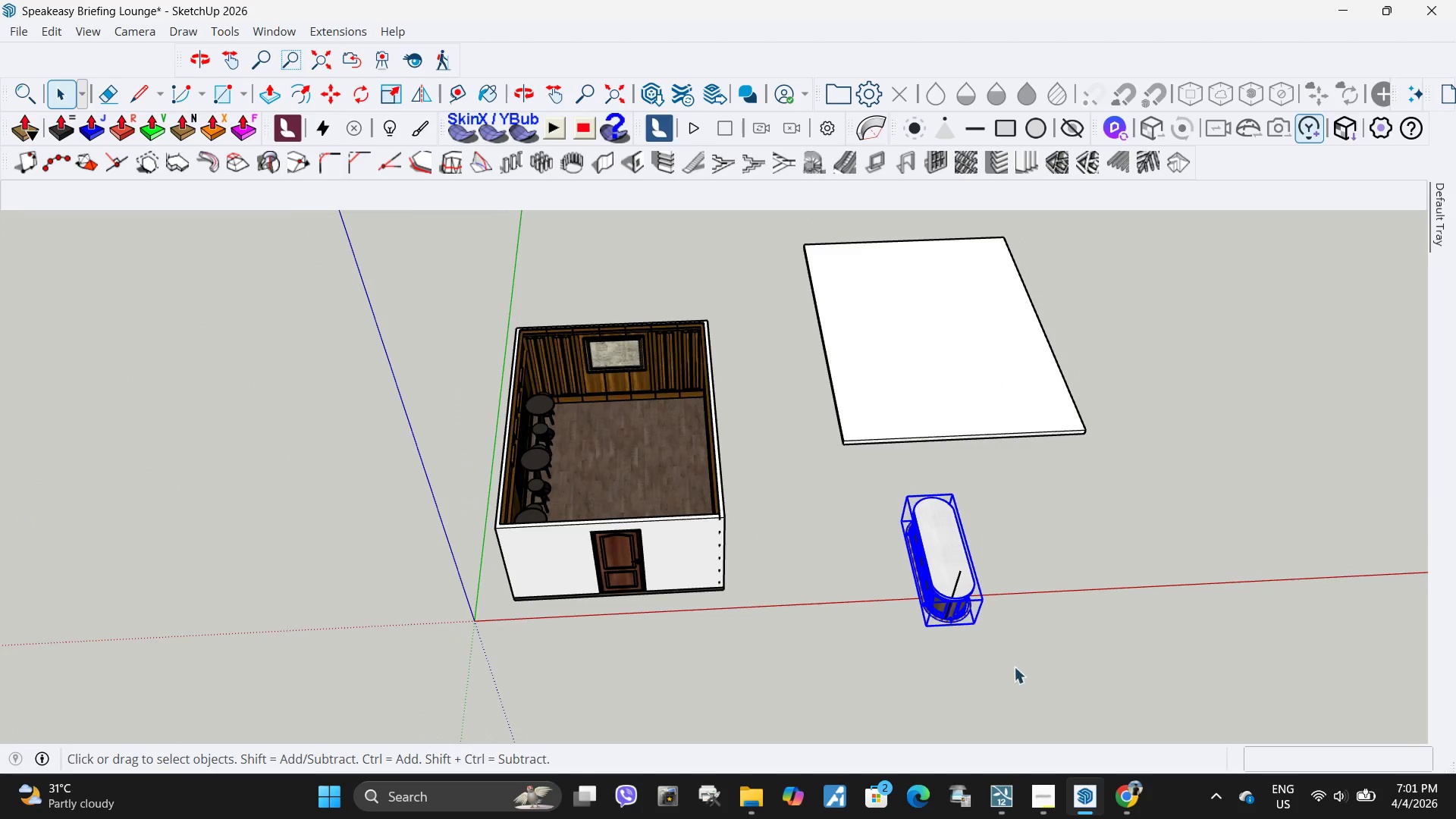 
key(M)
 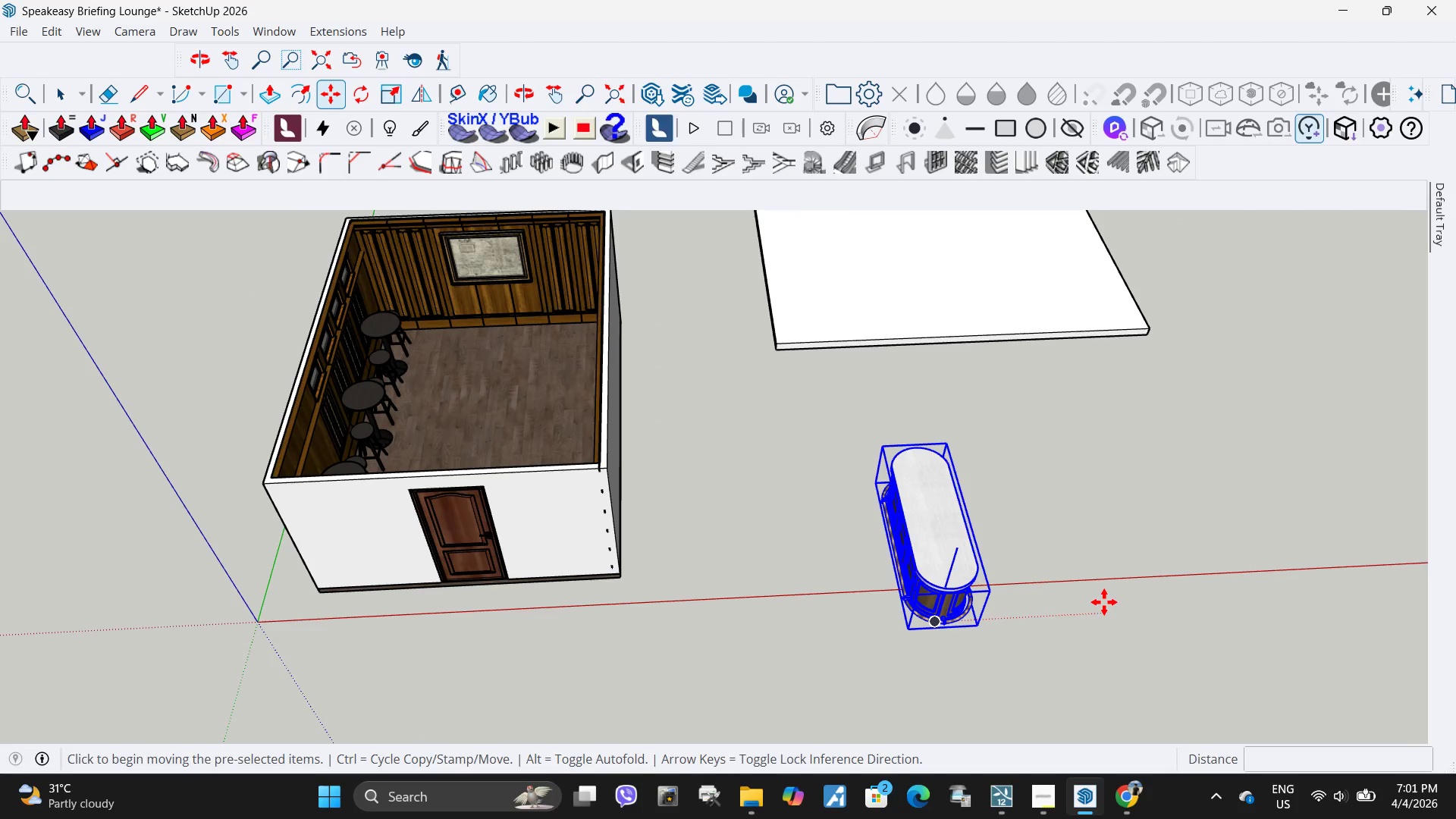 
scroll: coordinate [973, 618], scroll_direction: up, amount: 4.0
 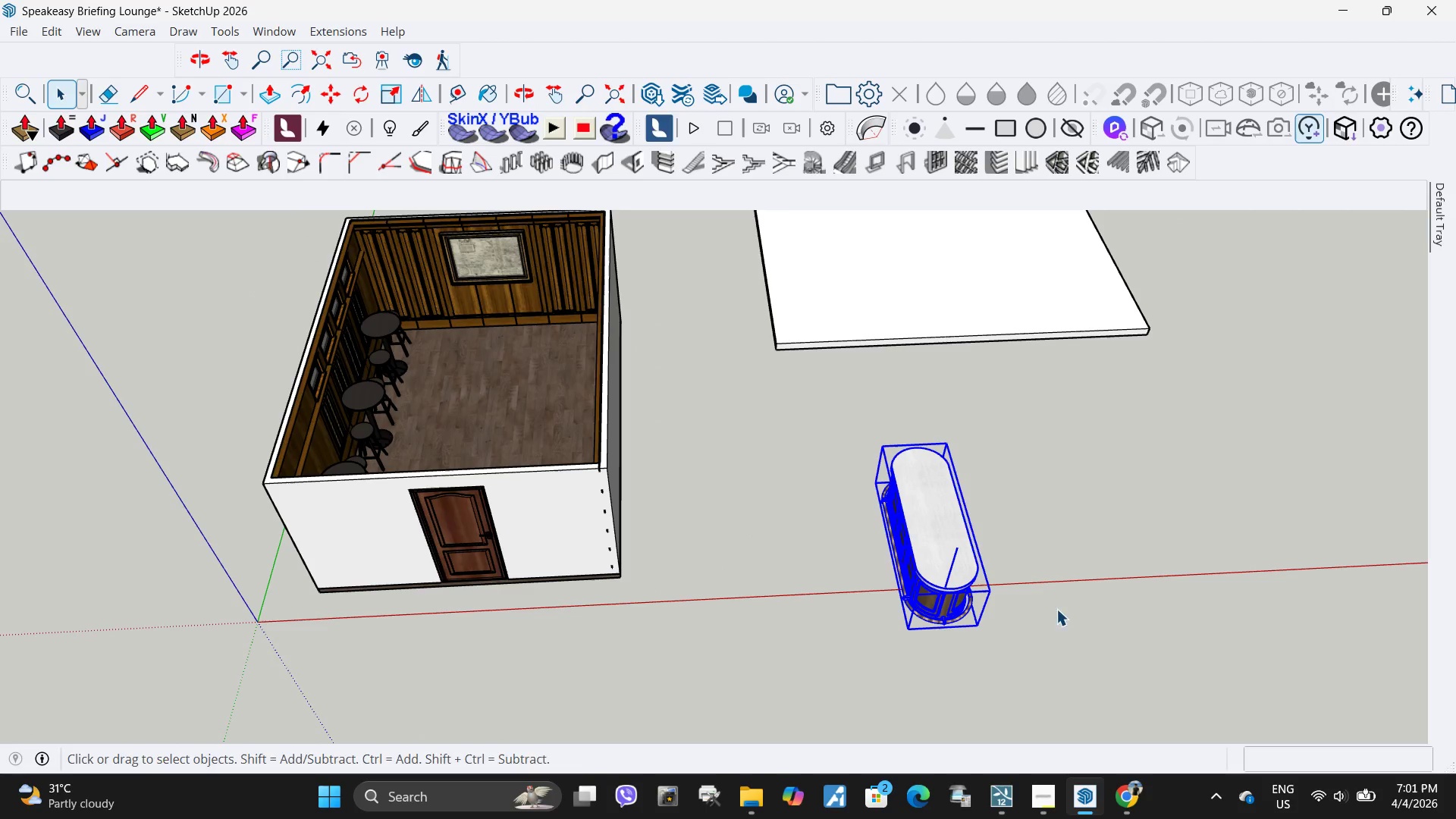 
left_click_drag(start_coordinate=[1105, 602], to_coordinate=[1090, 606])
 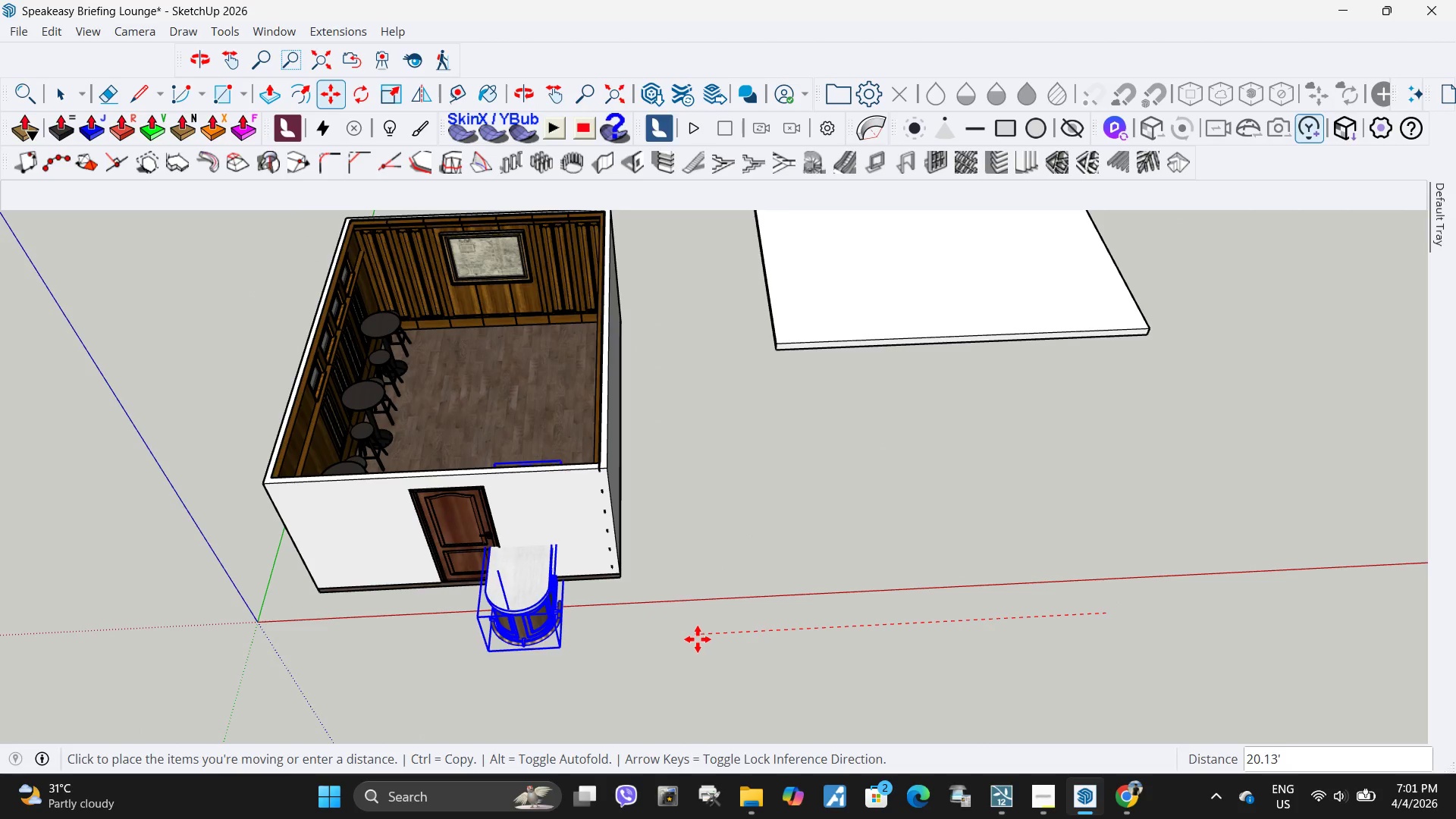 
left_click([698, 639])
 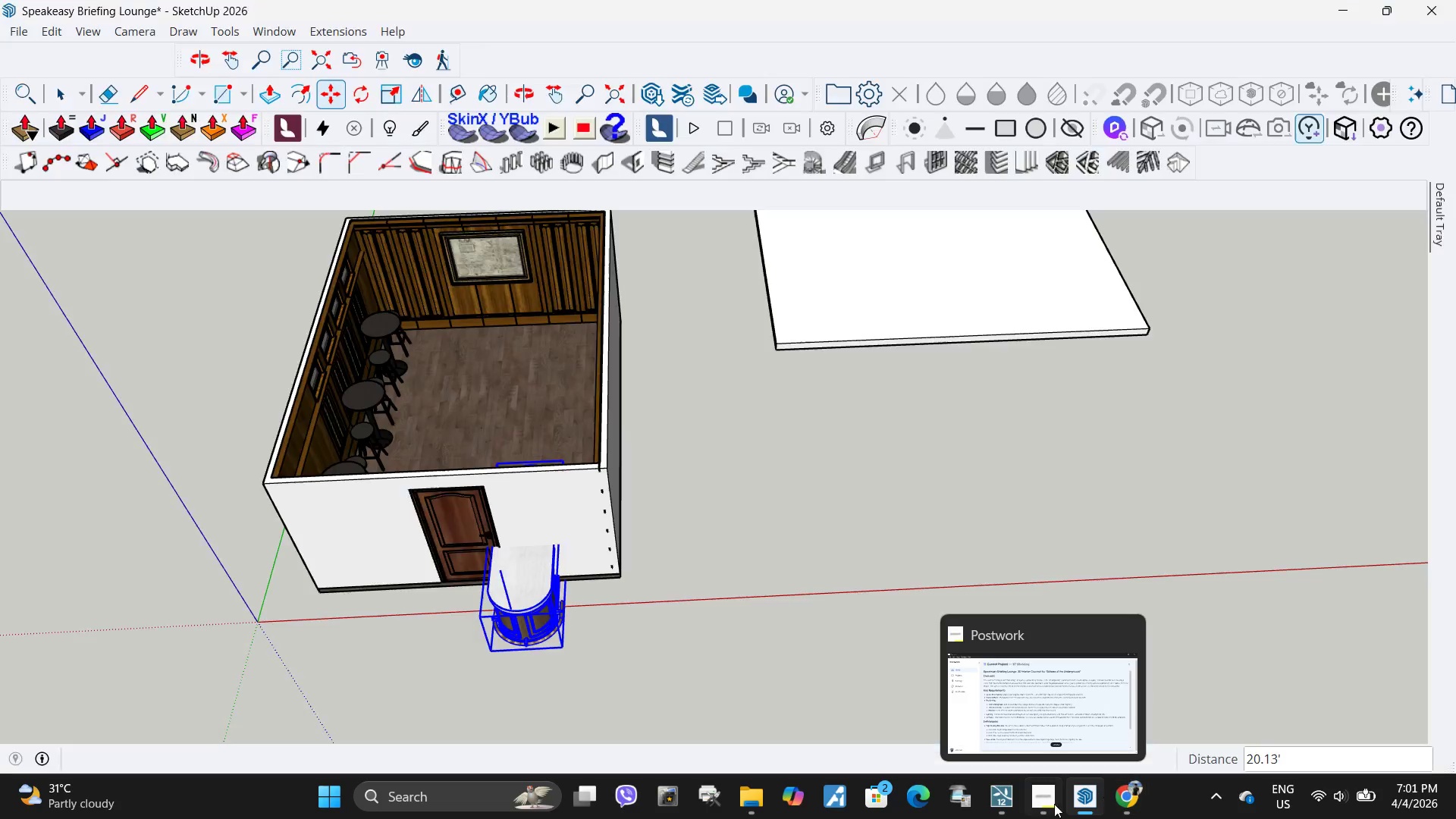 
wait(24.73)
 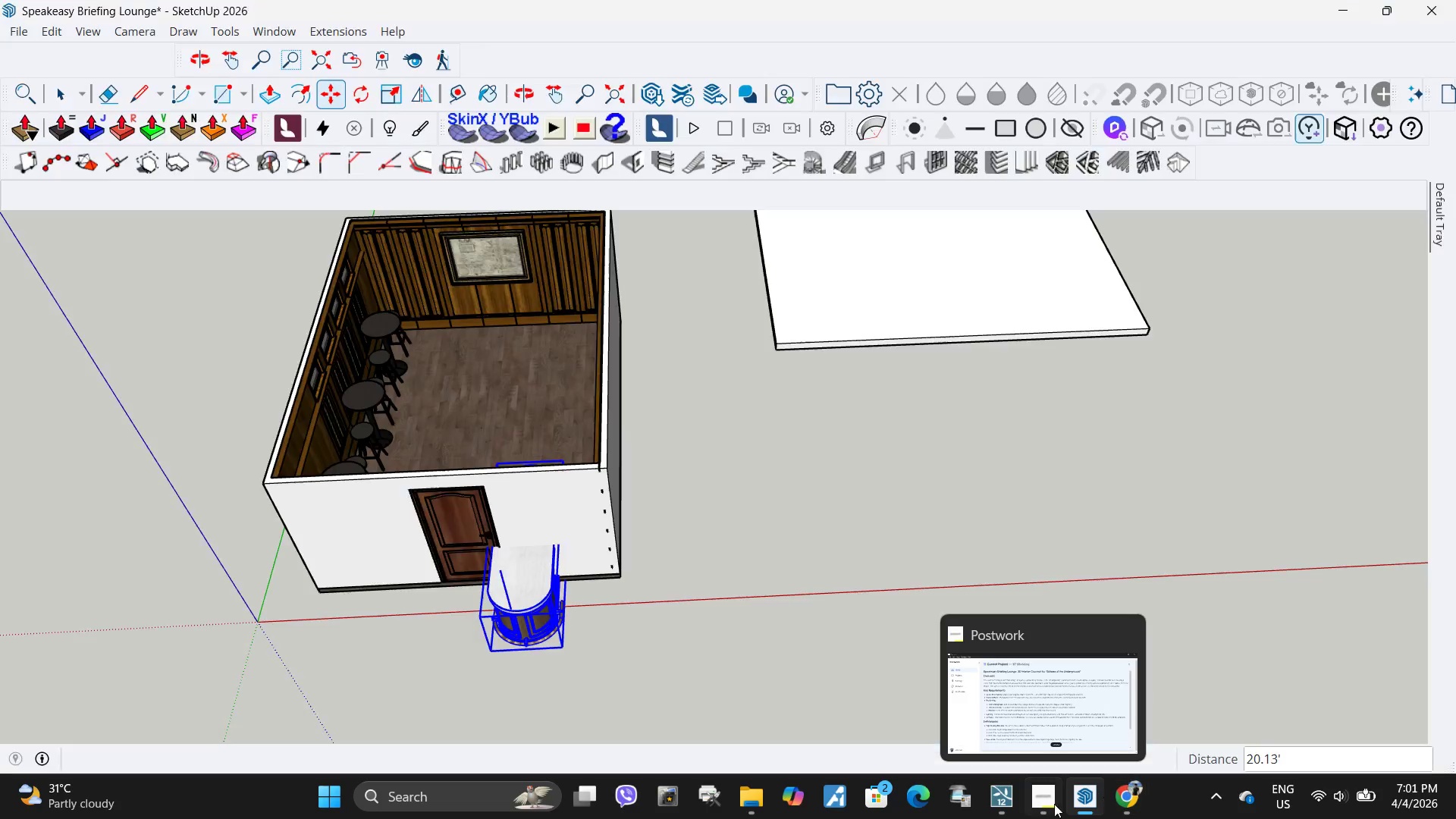 
scroll: coordinate [956, 579], scroll_direction: down, amount: 6.0
 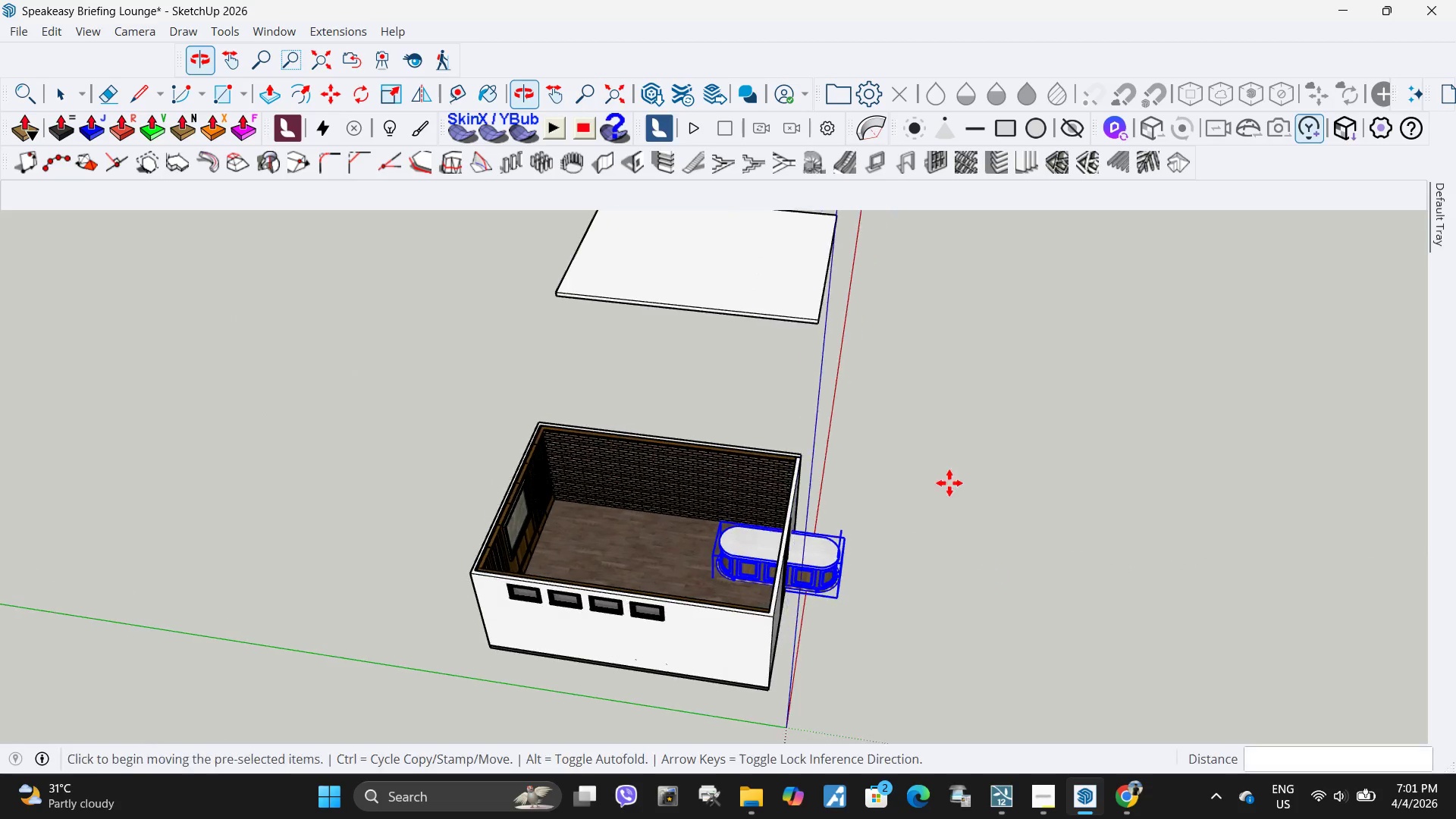 
left_click([905, 447])
 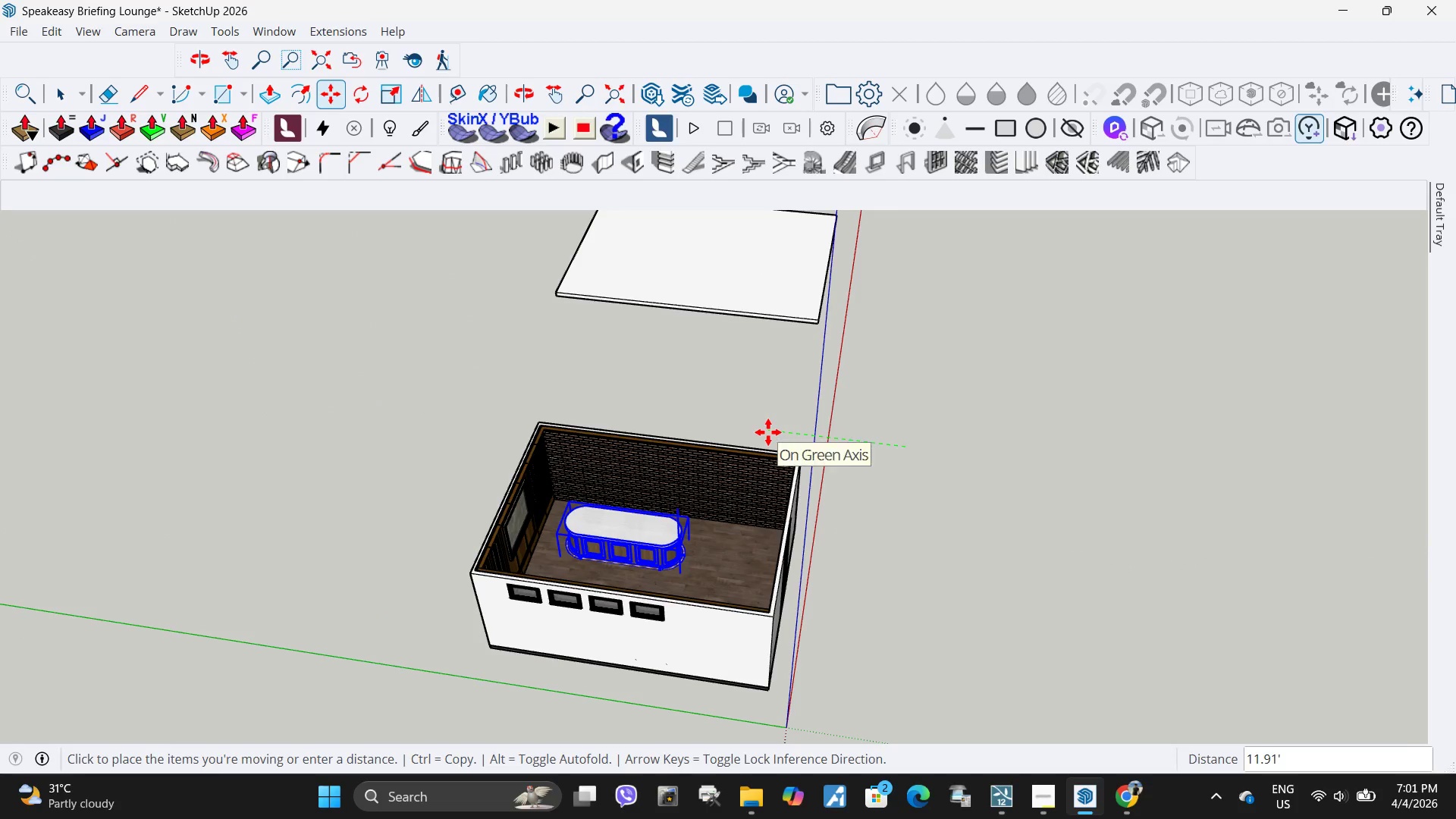 
left_click([768, 432])
 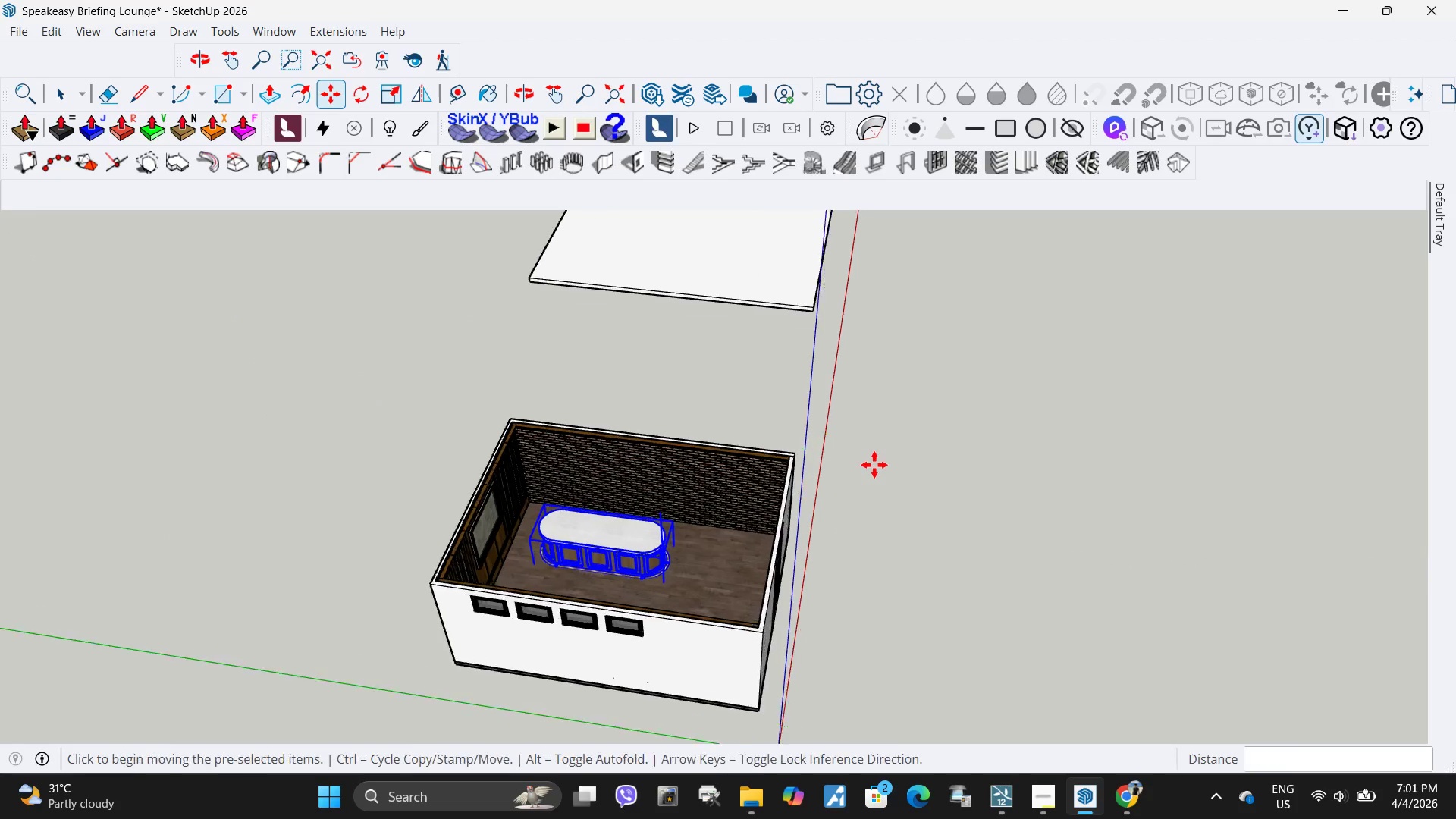 
scroll: coordinate [569, 416], scroll_direction: up, amount: 14.0
 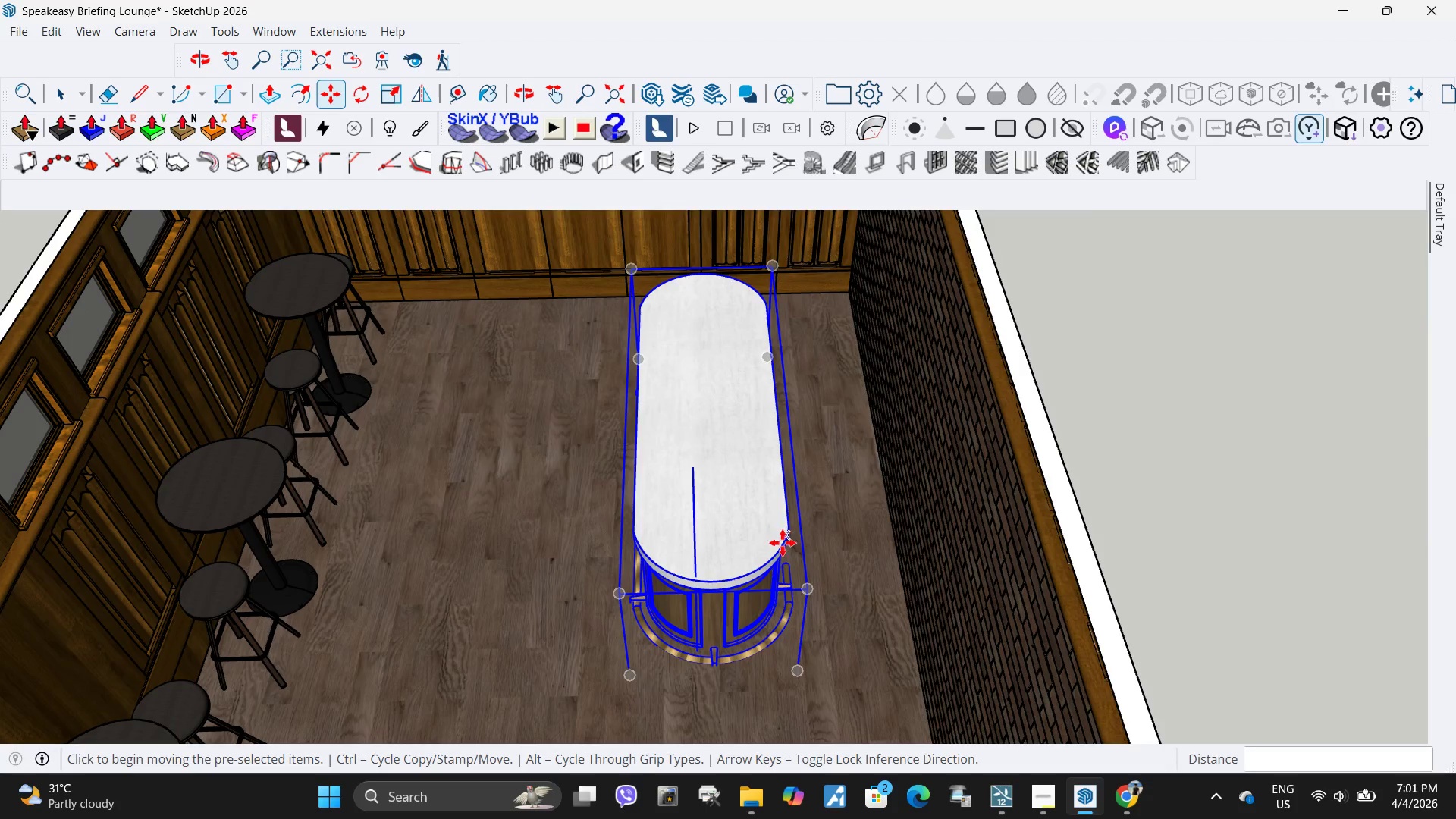 
key(S)
 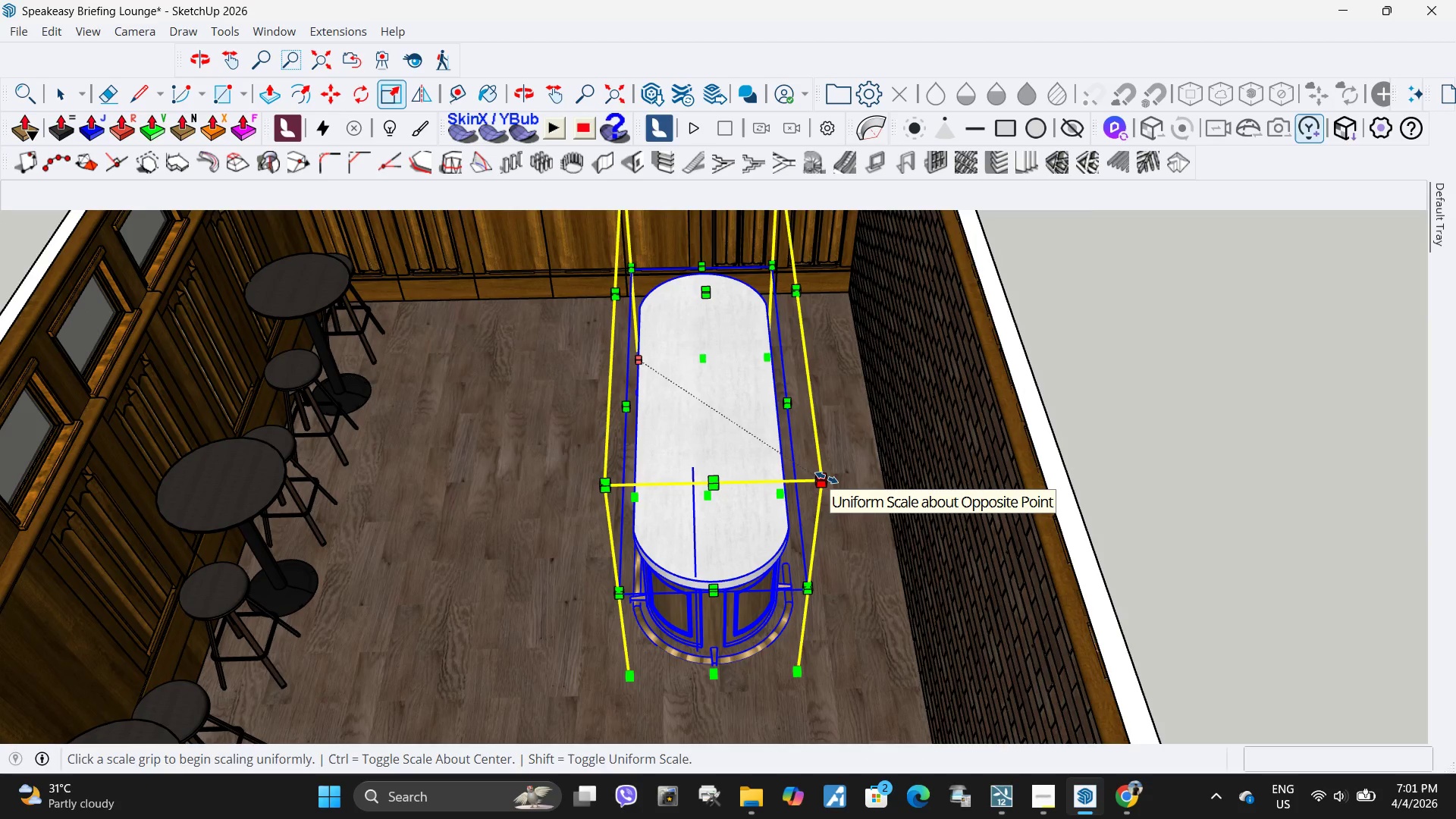 
left_click([827, 477])
 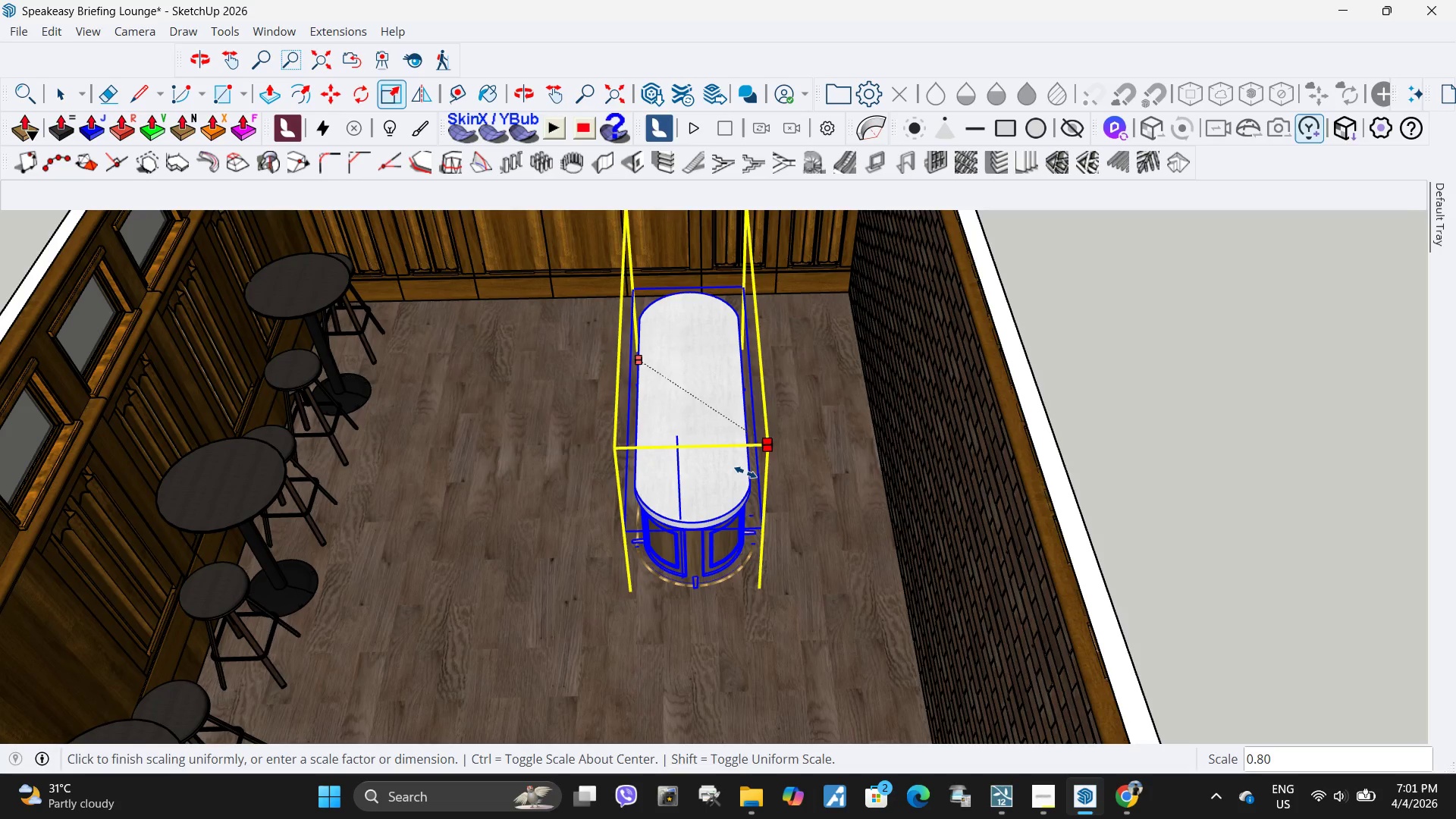 
key(Escape)
 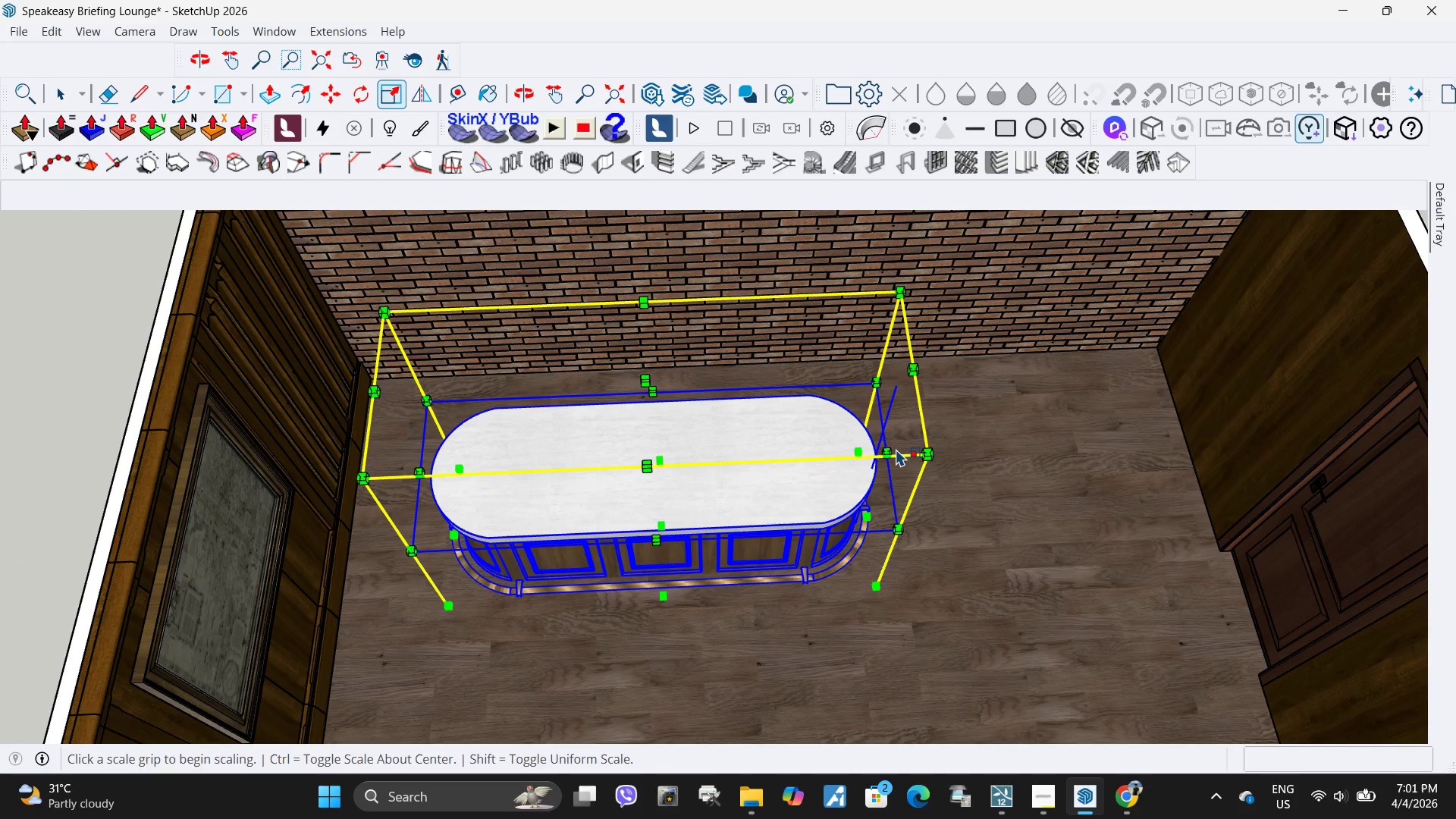 
left_click([890, 452])
 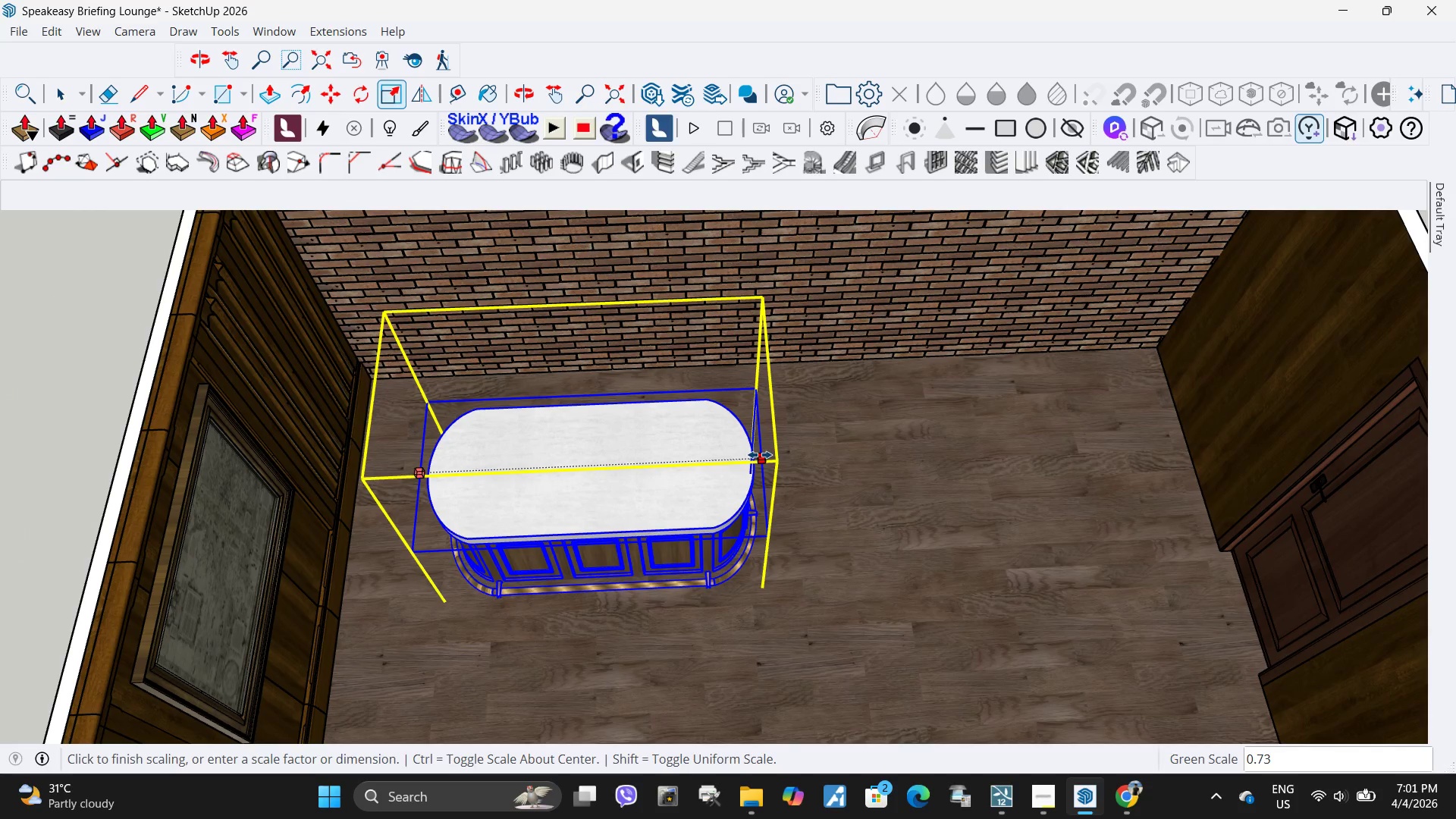 
key(NumpadDecimal)
 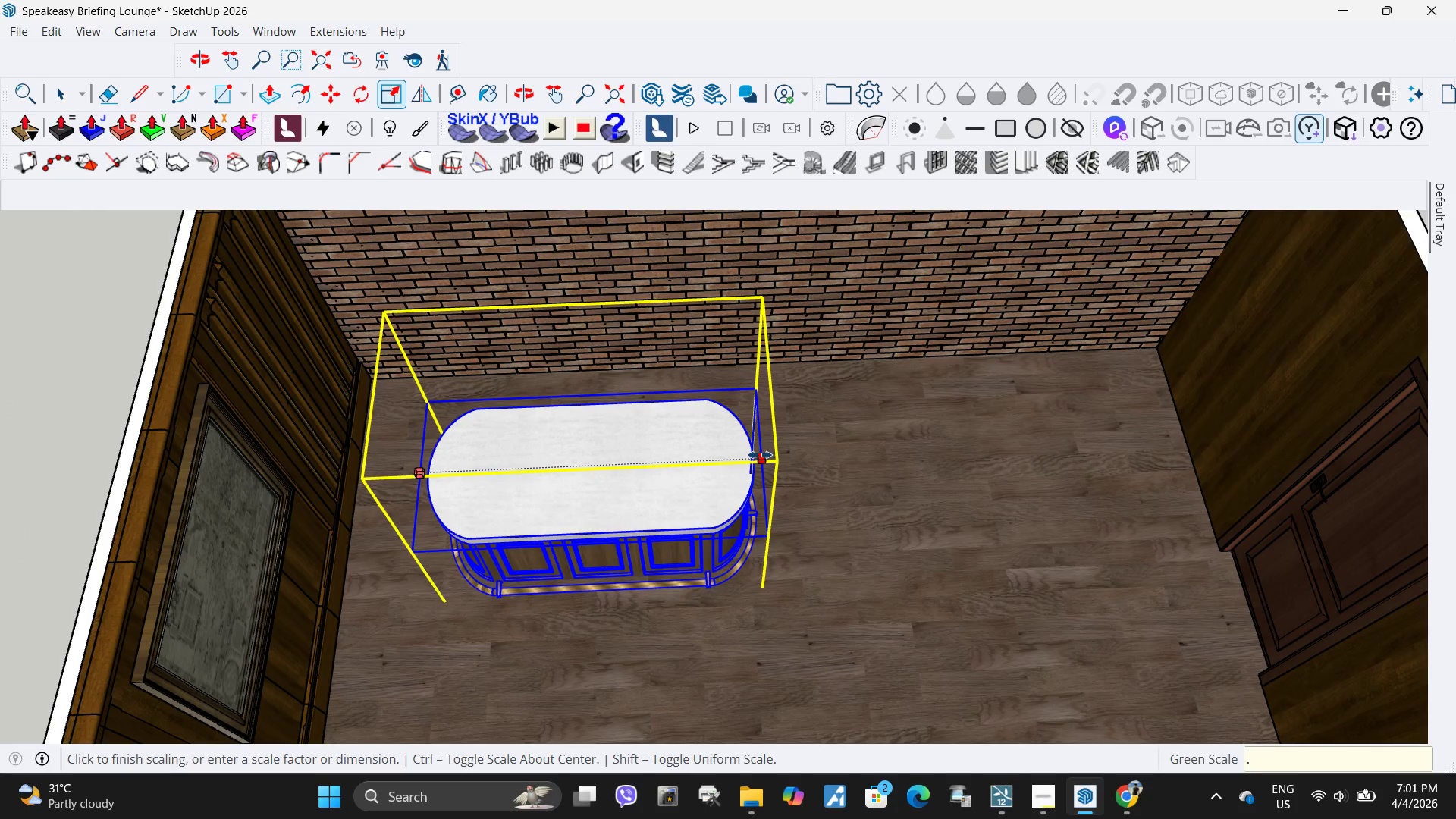 
key(Numpad5)
 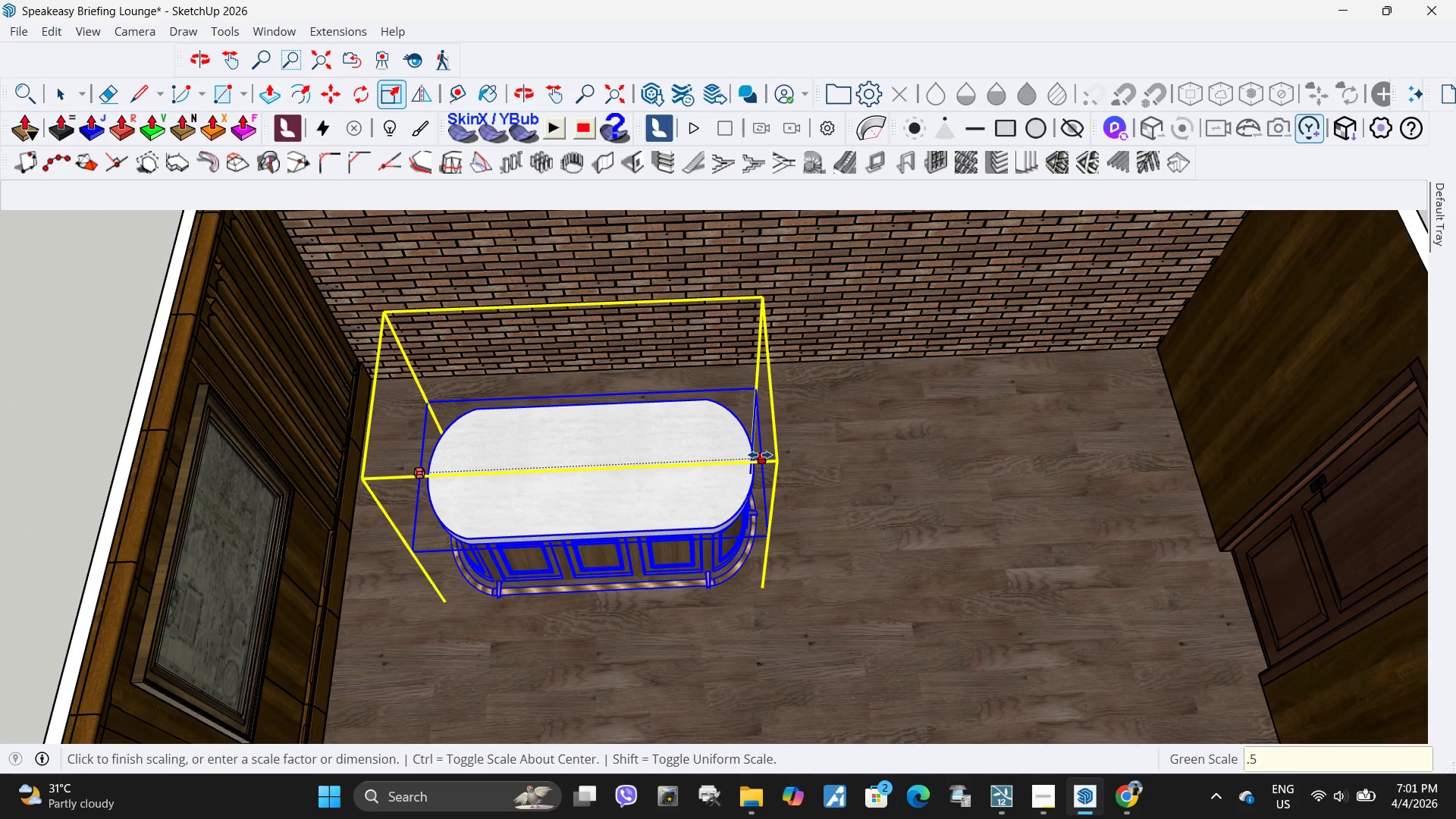 
key(Backspace)
 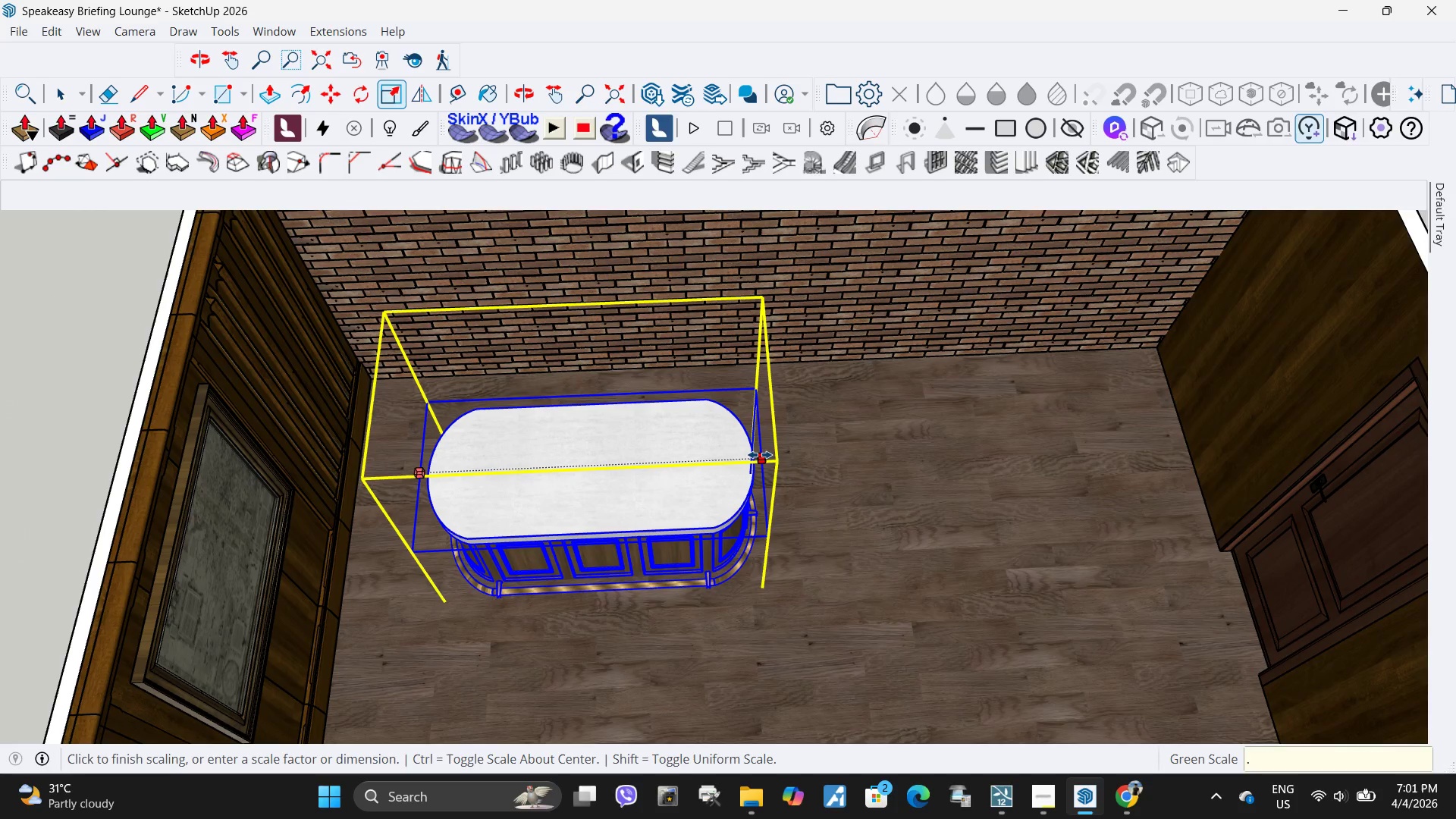 
key(Numpad7)
 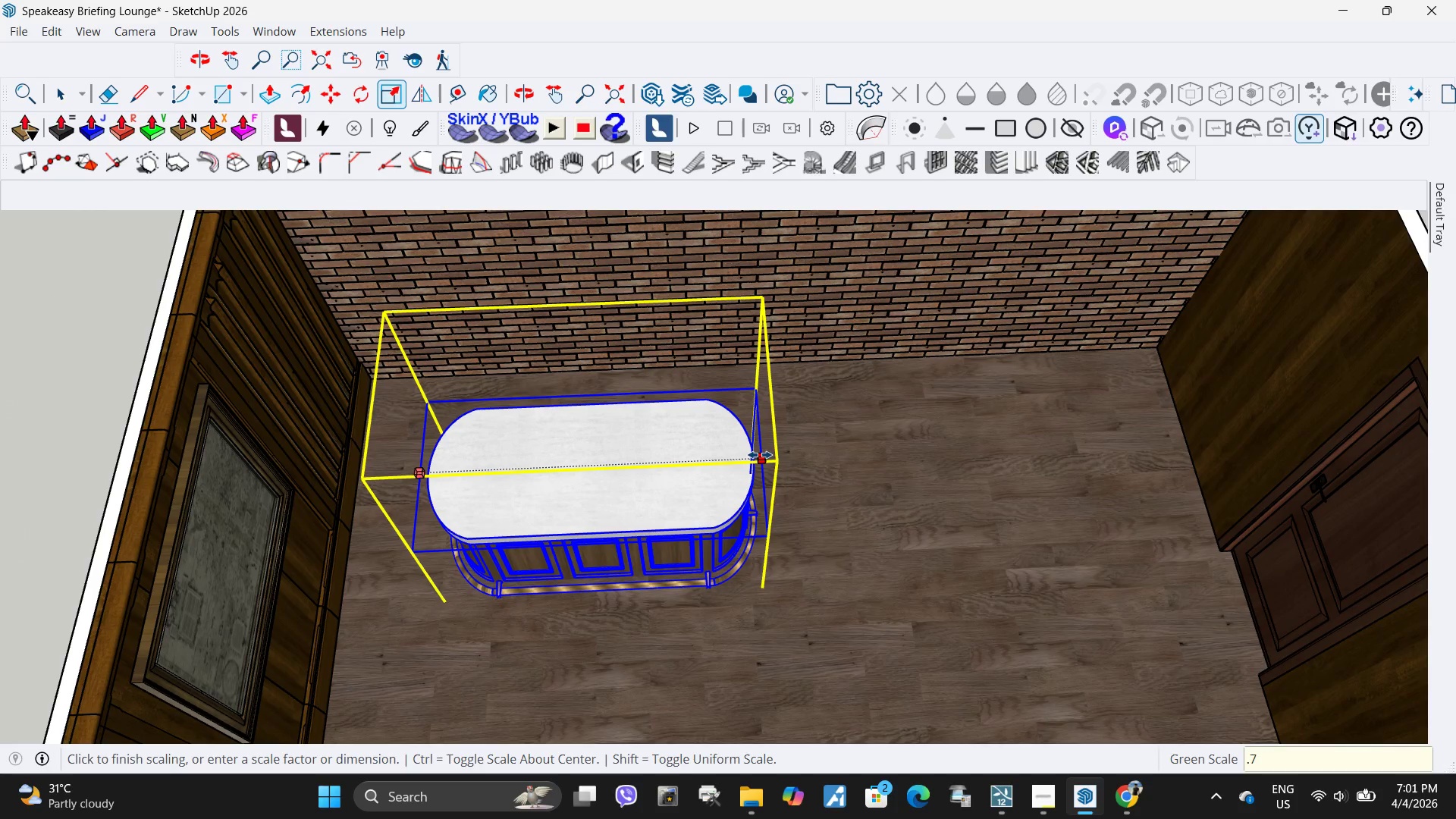 
key(NumpadEnter)
 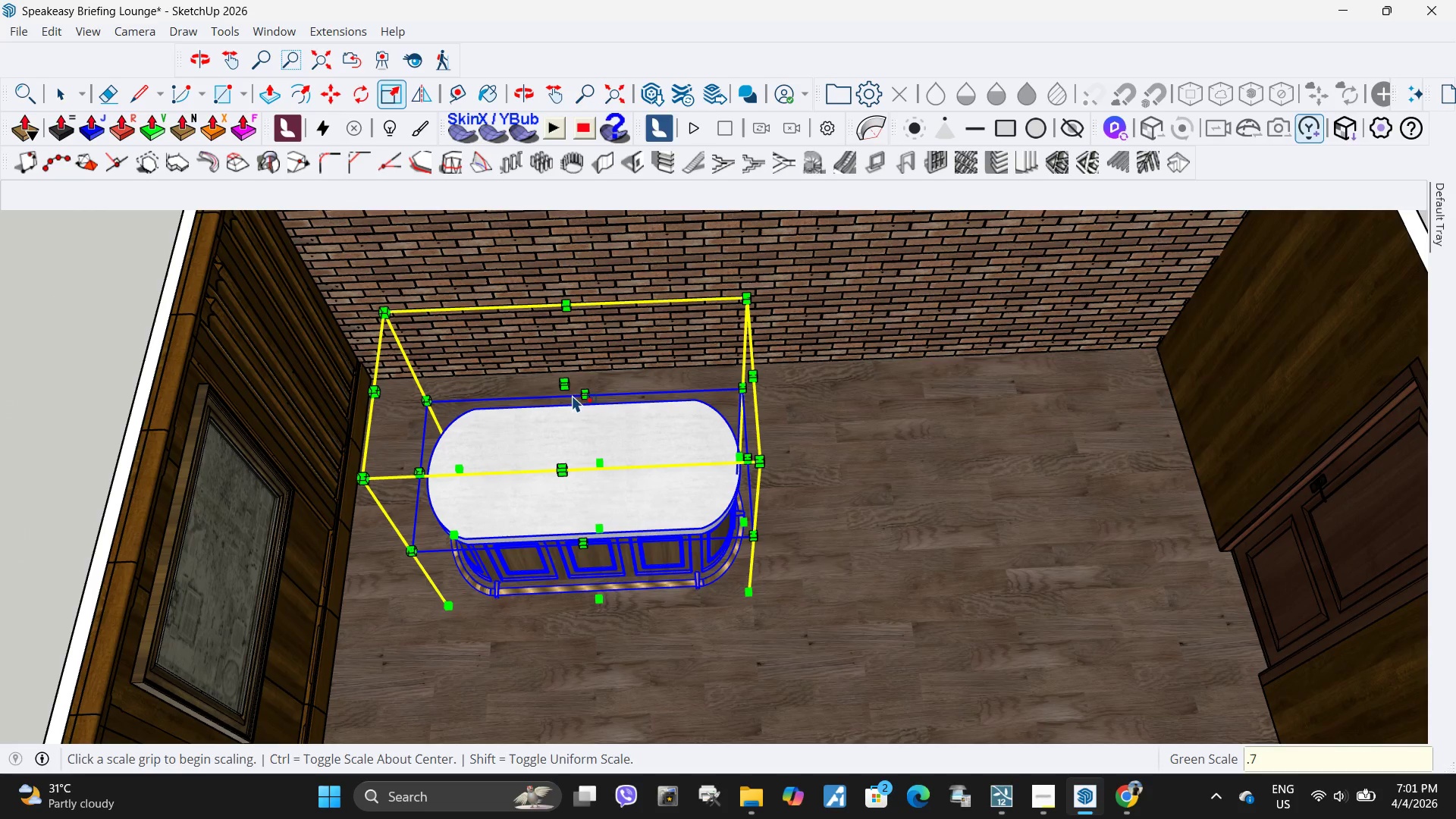 
left_click([590, 391])
 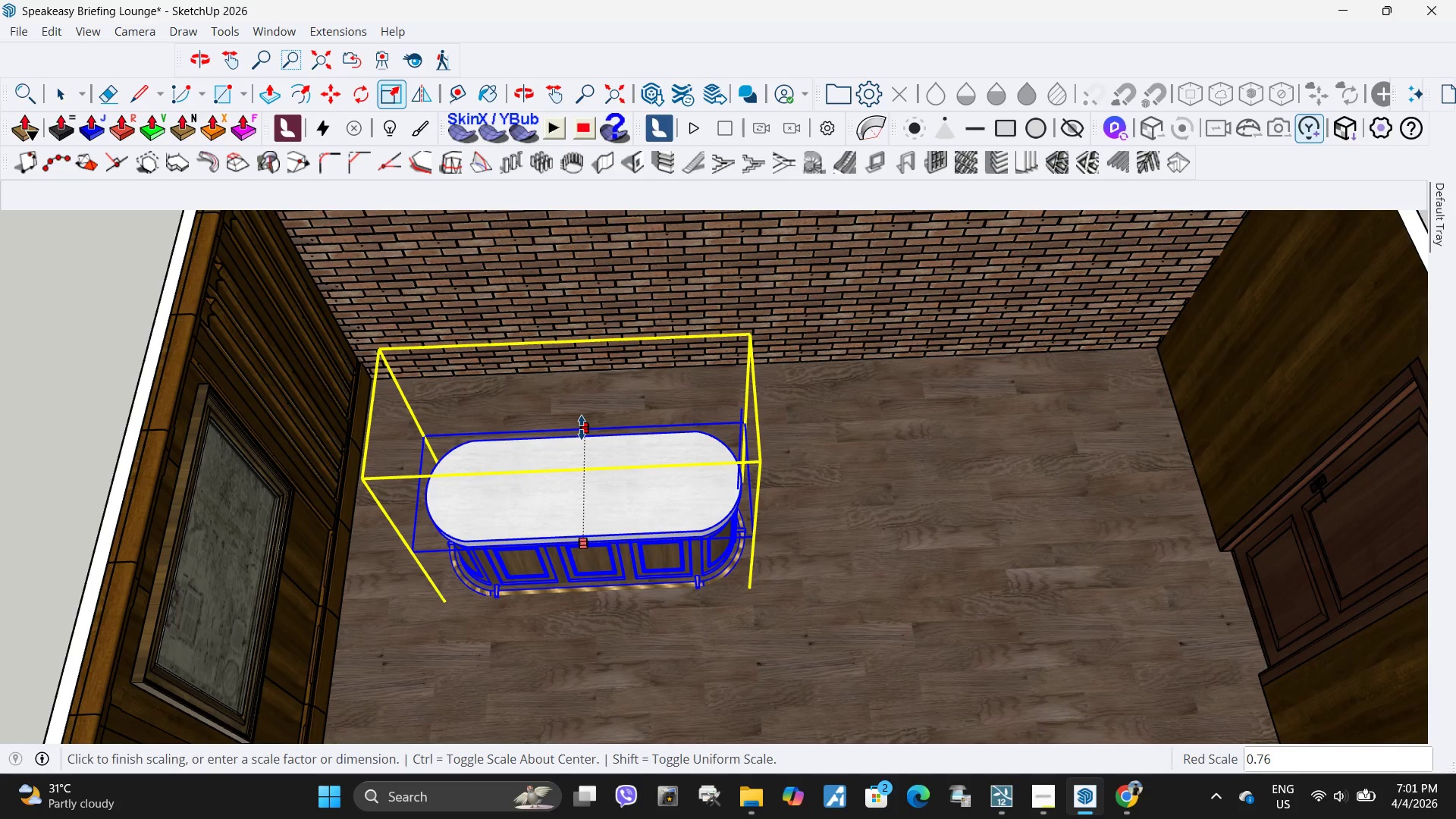 
key(NumpadDecimal)
 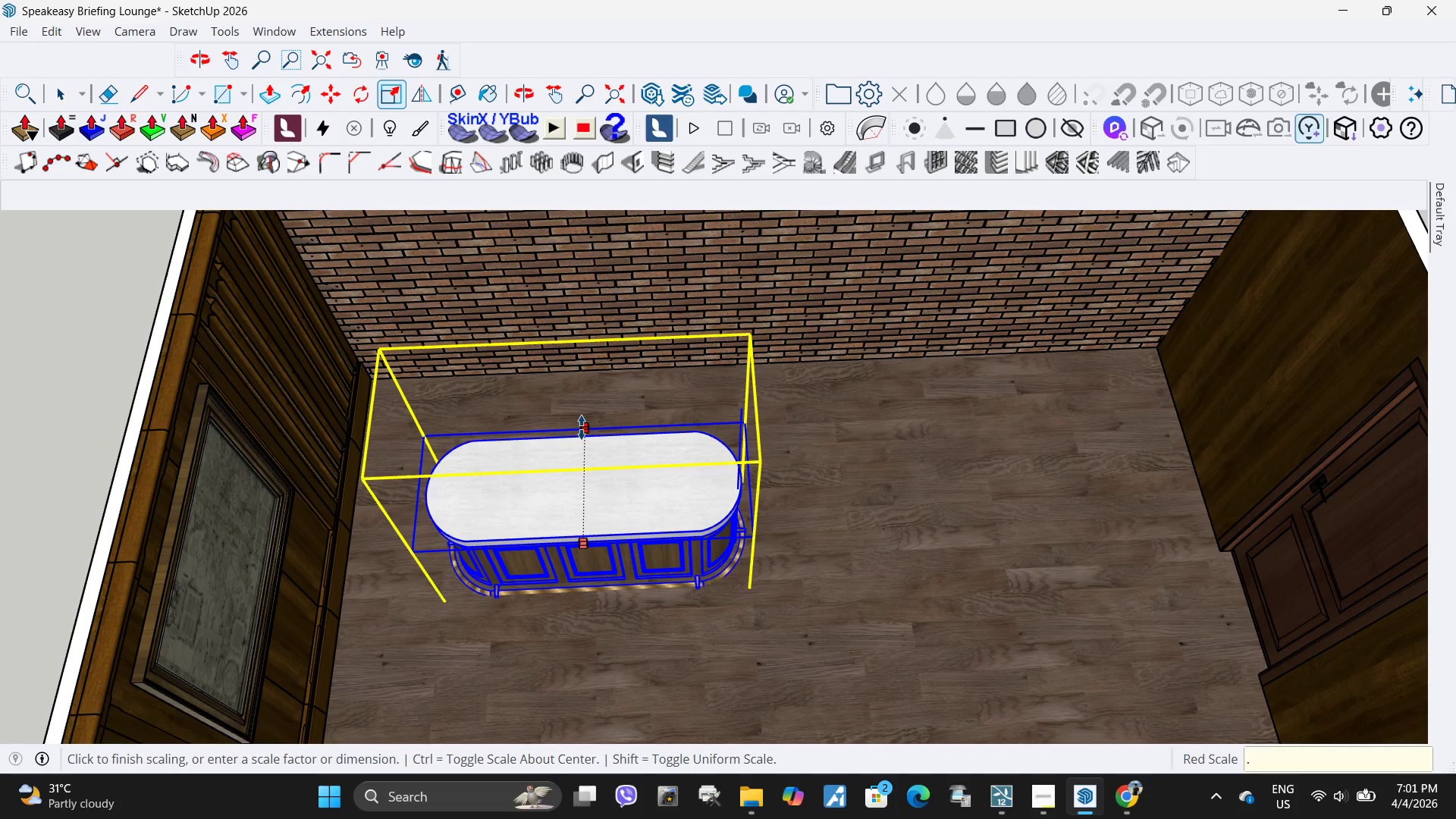 
key(Numpad7)
 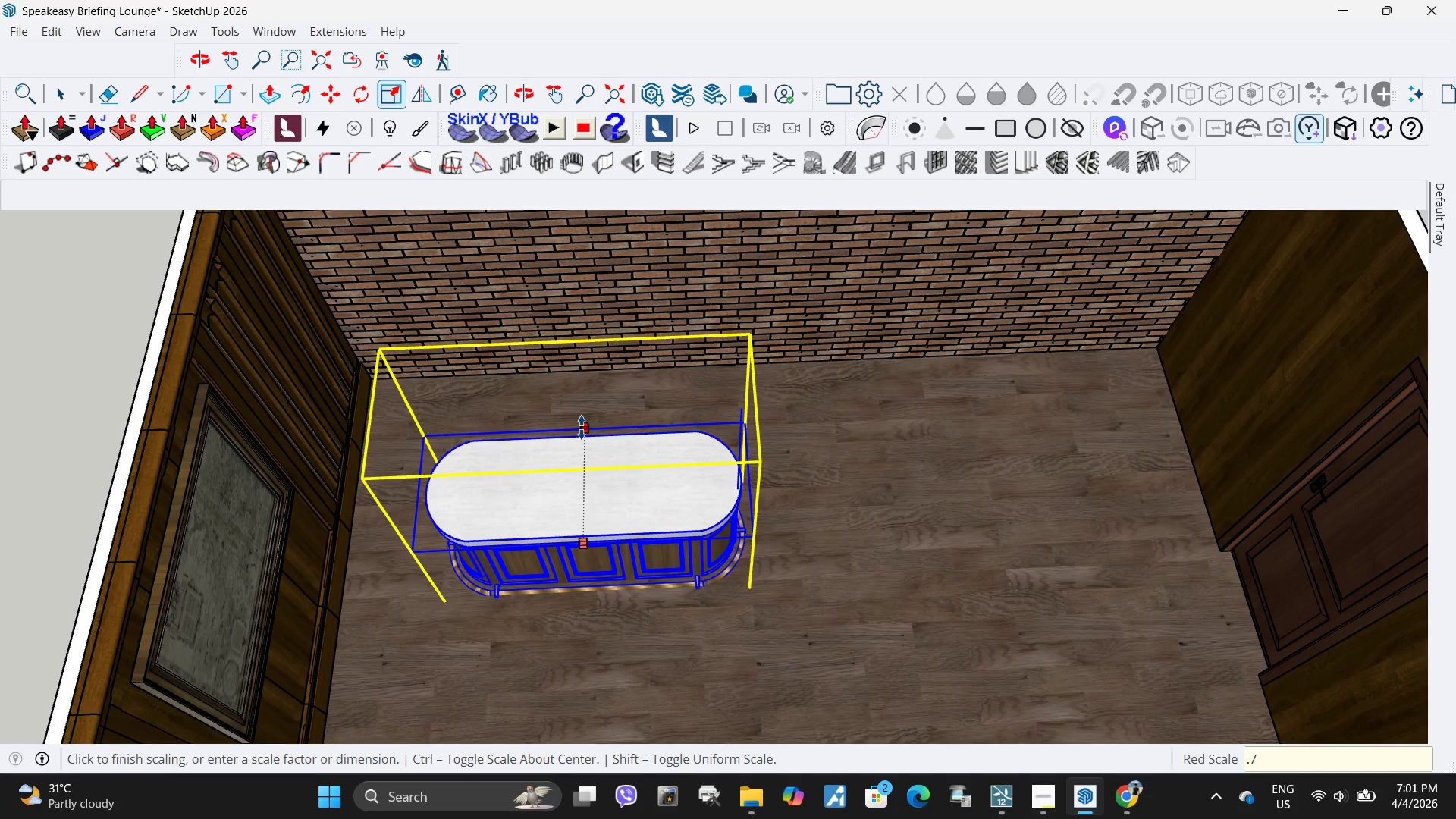 
key(NumpadEnter)
 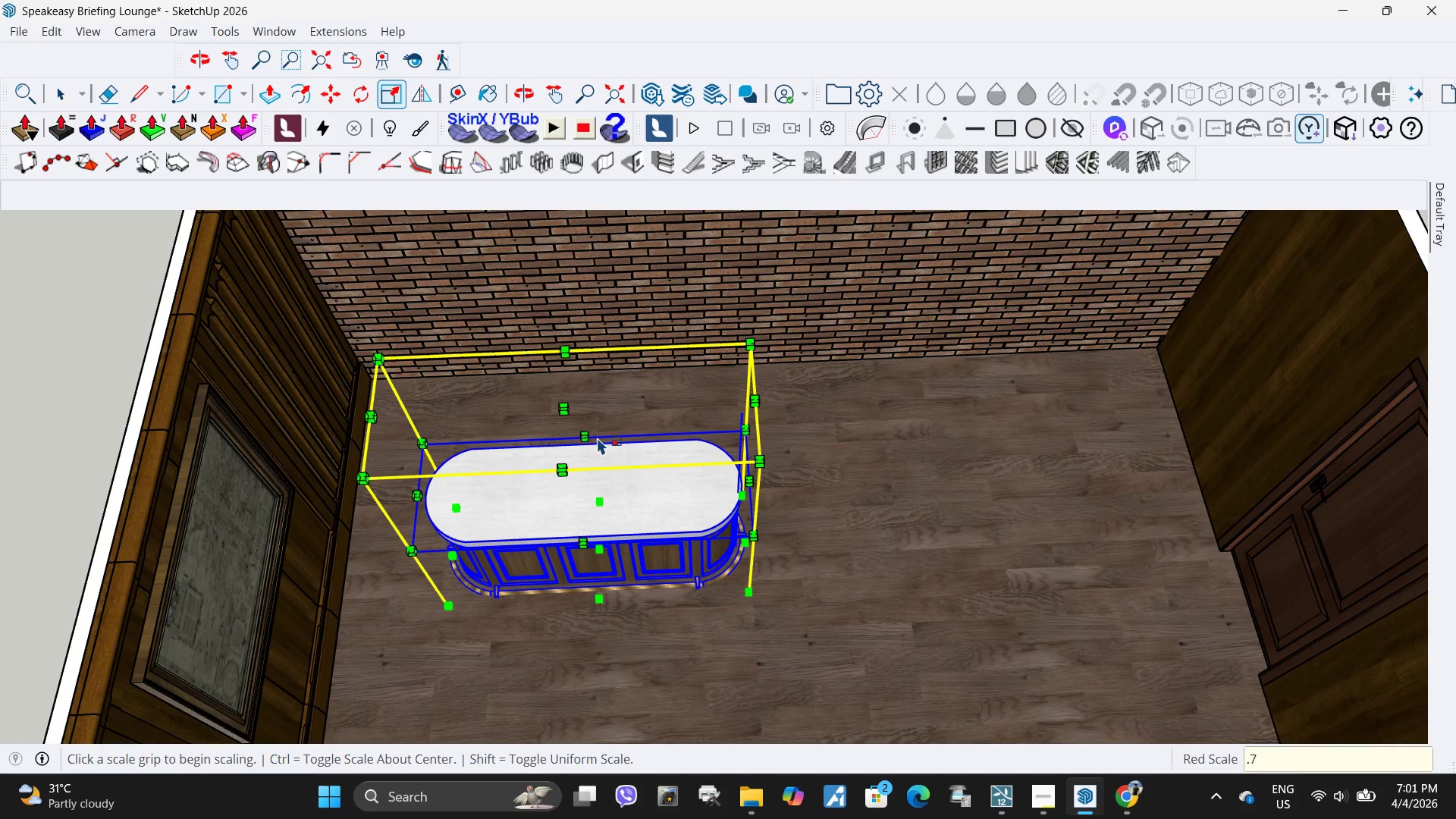 
scroll: coordinate [660, 466], scroll_direction: down, amount: 6.0
 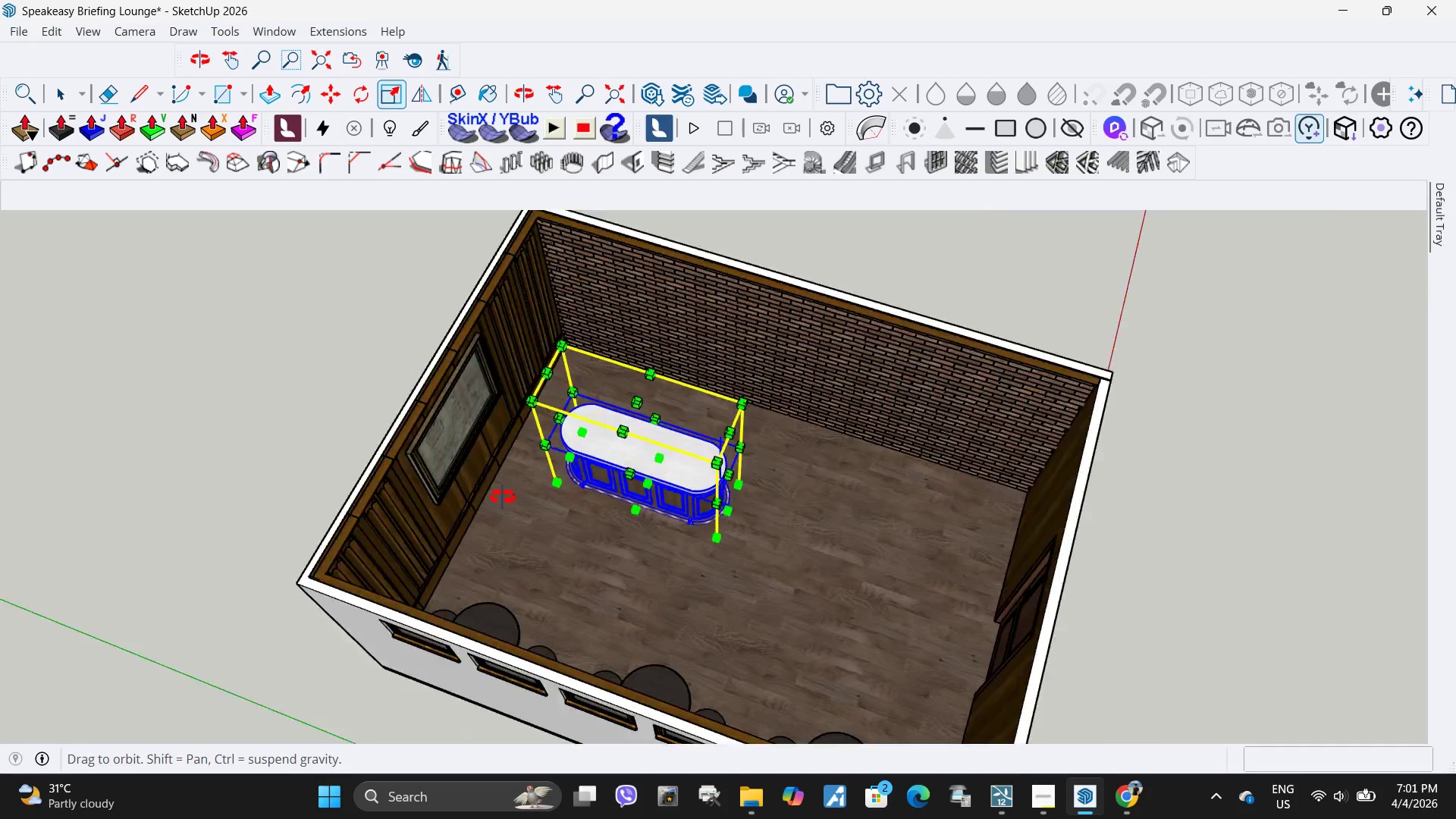 
key(Space)
 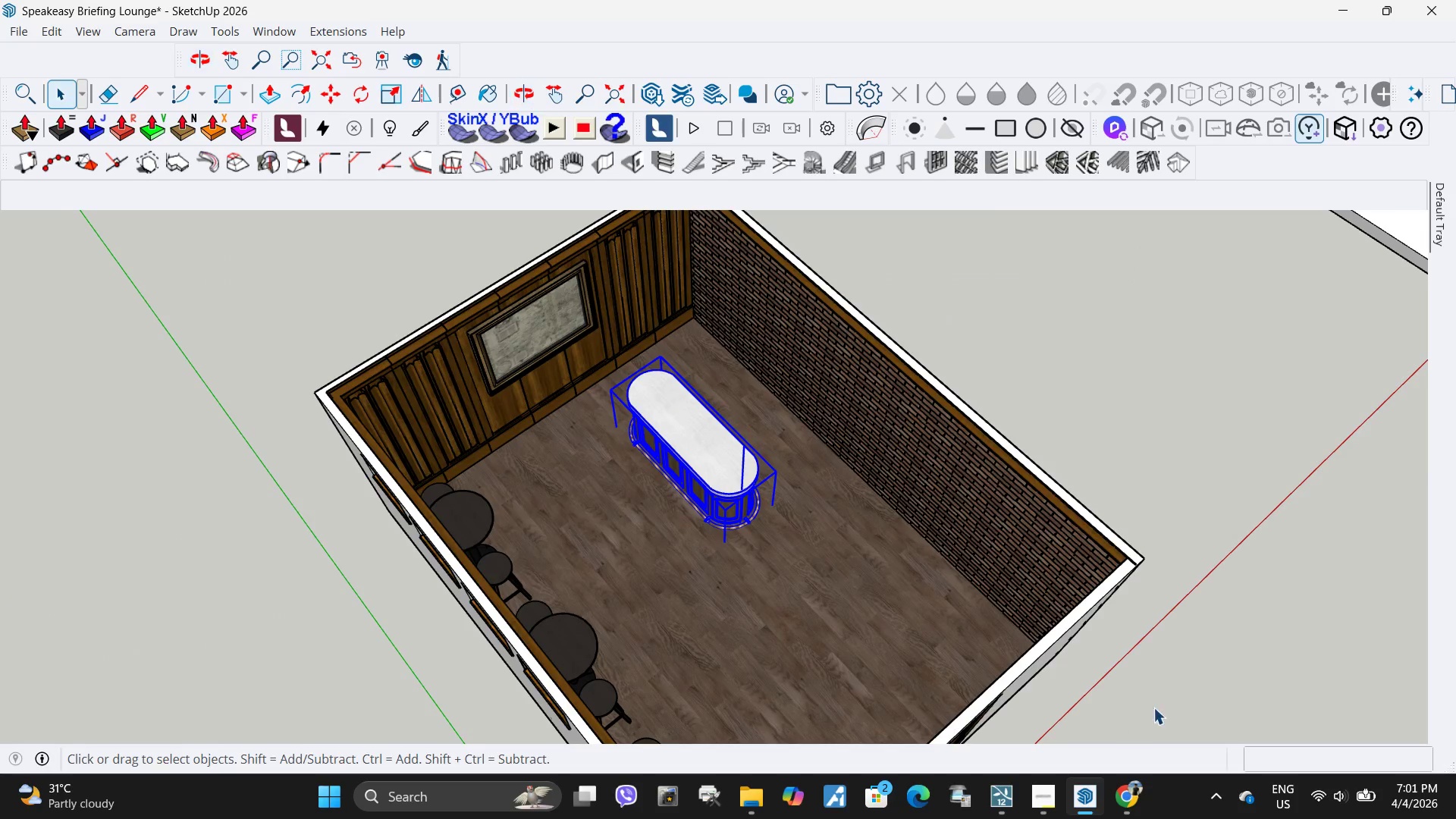 
left_click([1216, 704])
 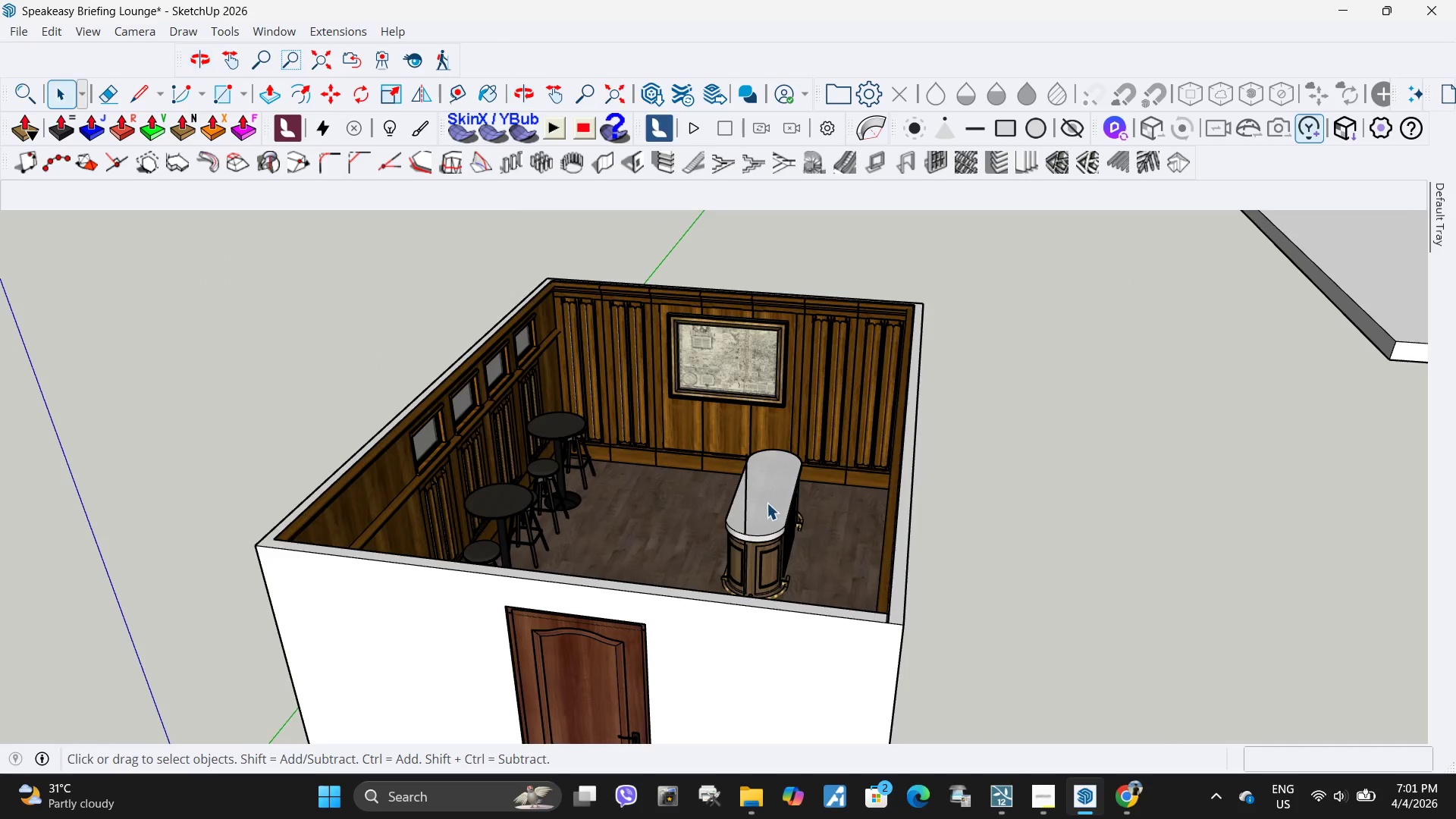 
double_click([746, 520])
 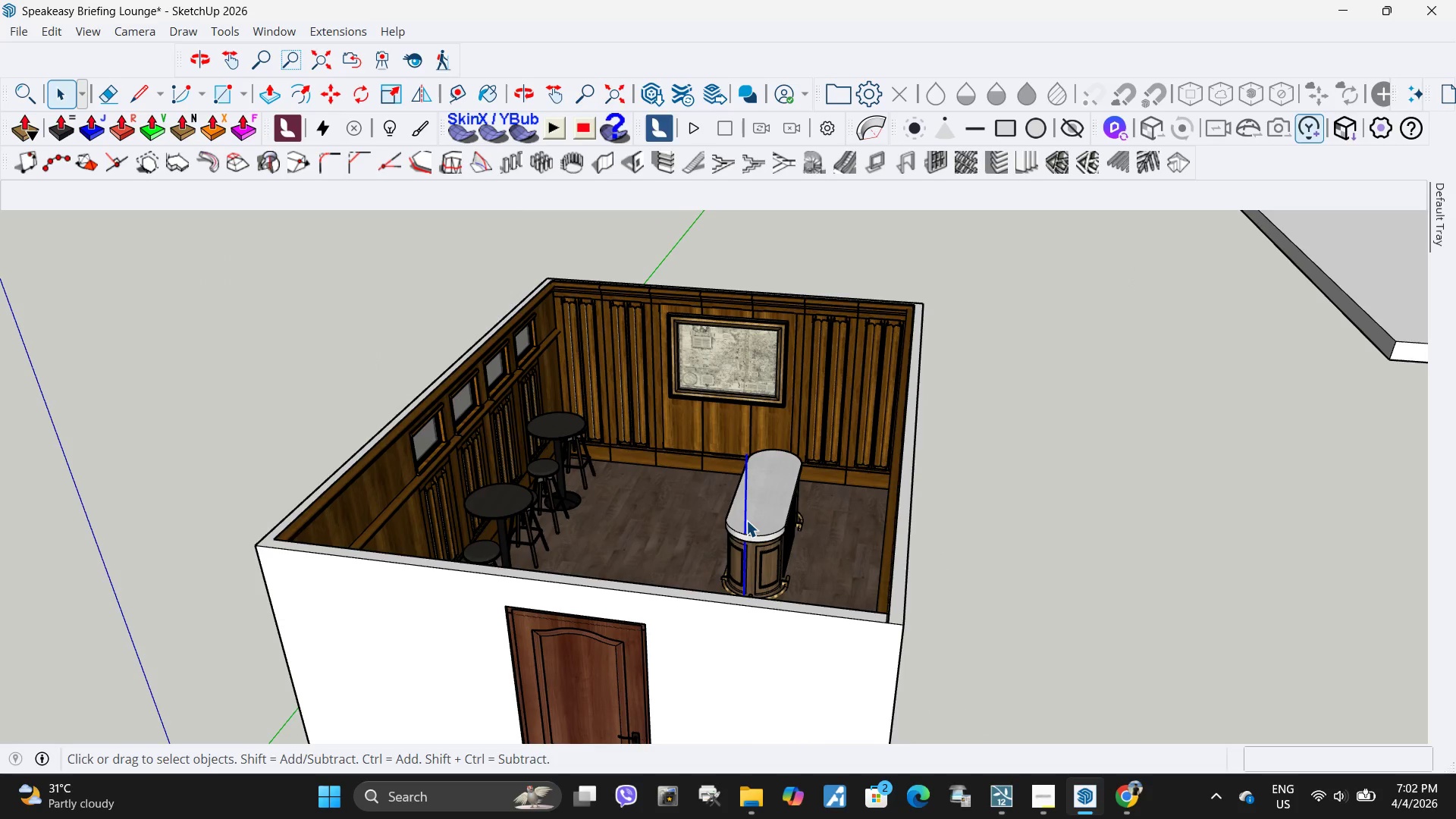 
key(Delete)
 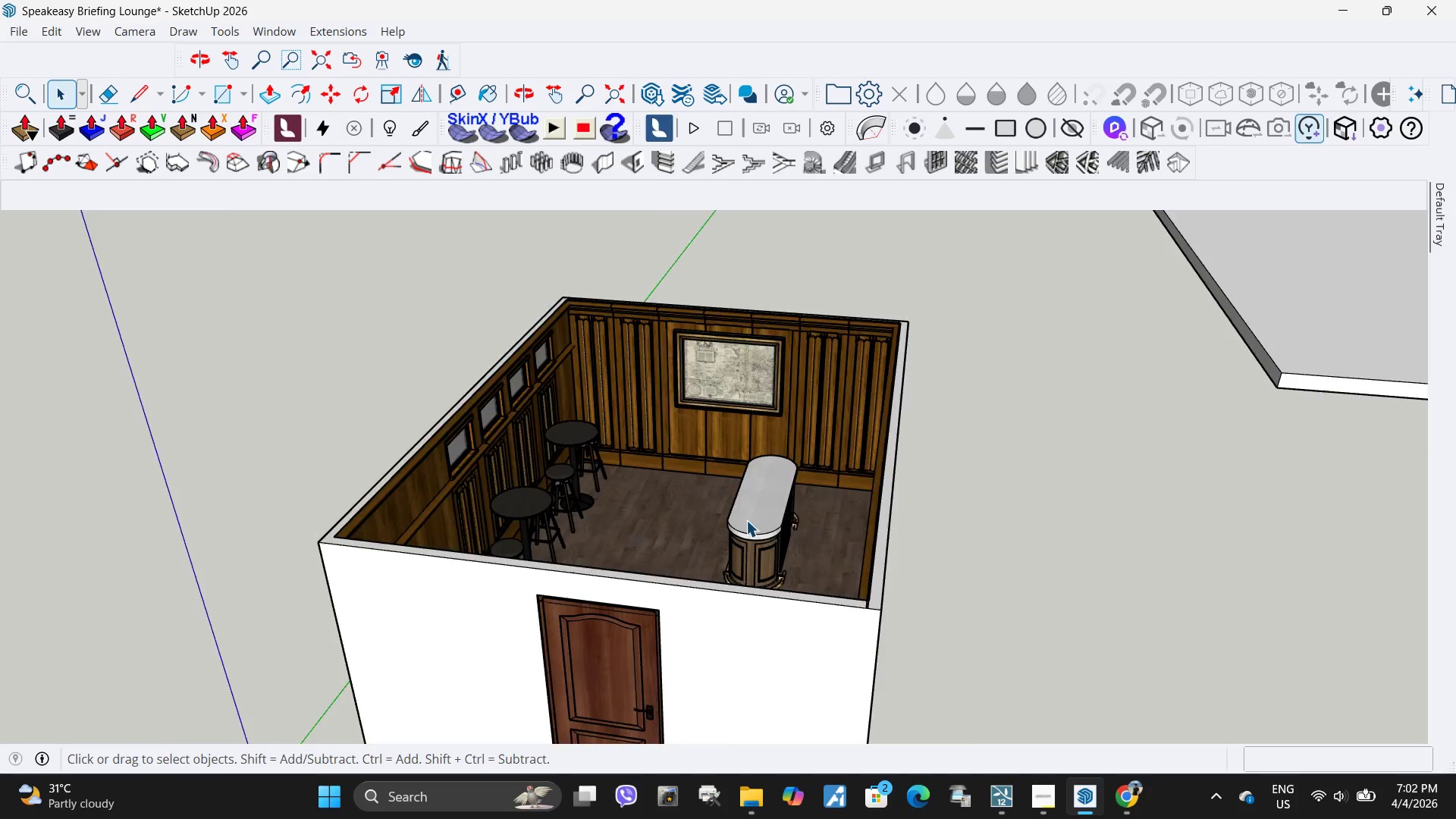 
scroll: coordinate [746, 520], scroll_direction: down, amount: 4.0
 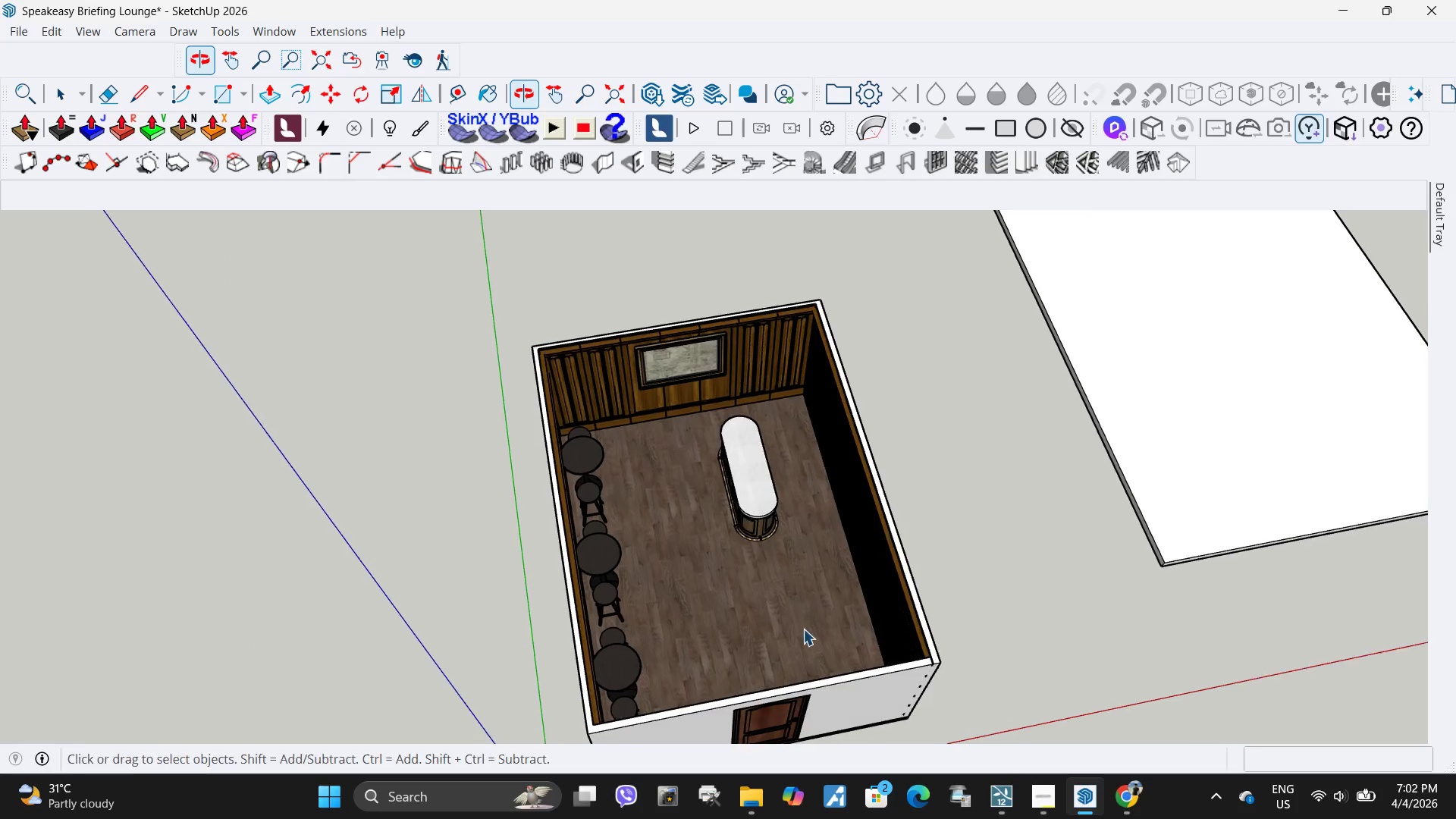 
scroll: coordinate [662, 472], scroll_direction: up, amount: 5.0
 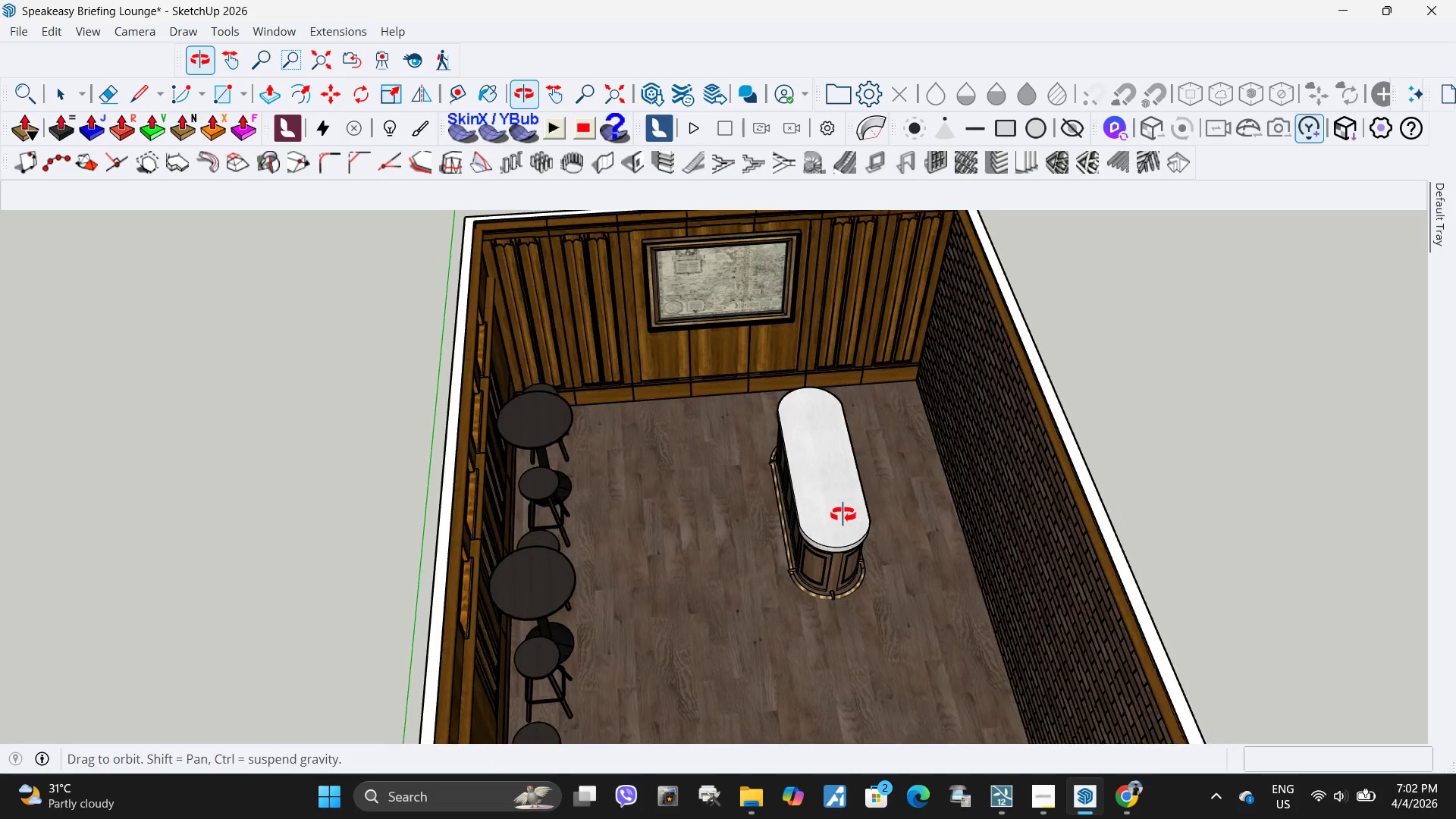 
left_click([843, 514])
 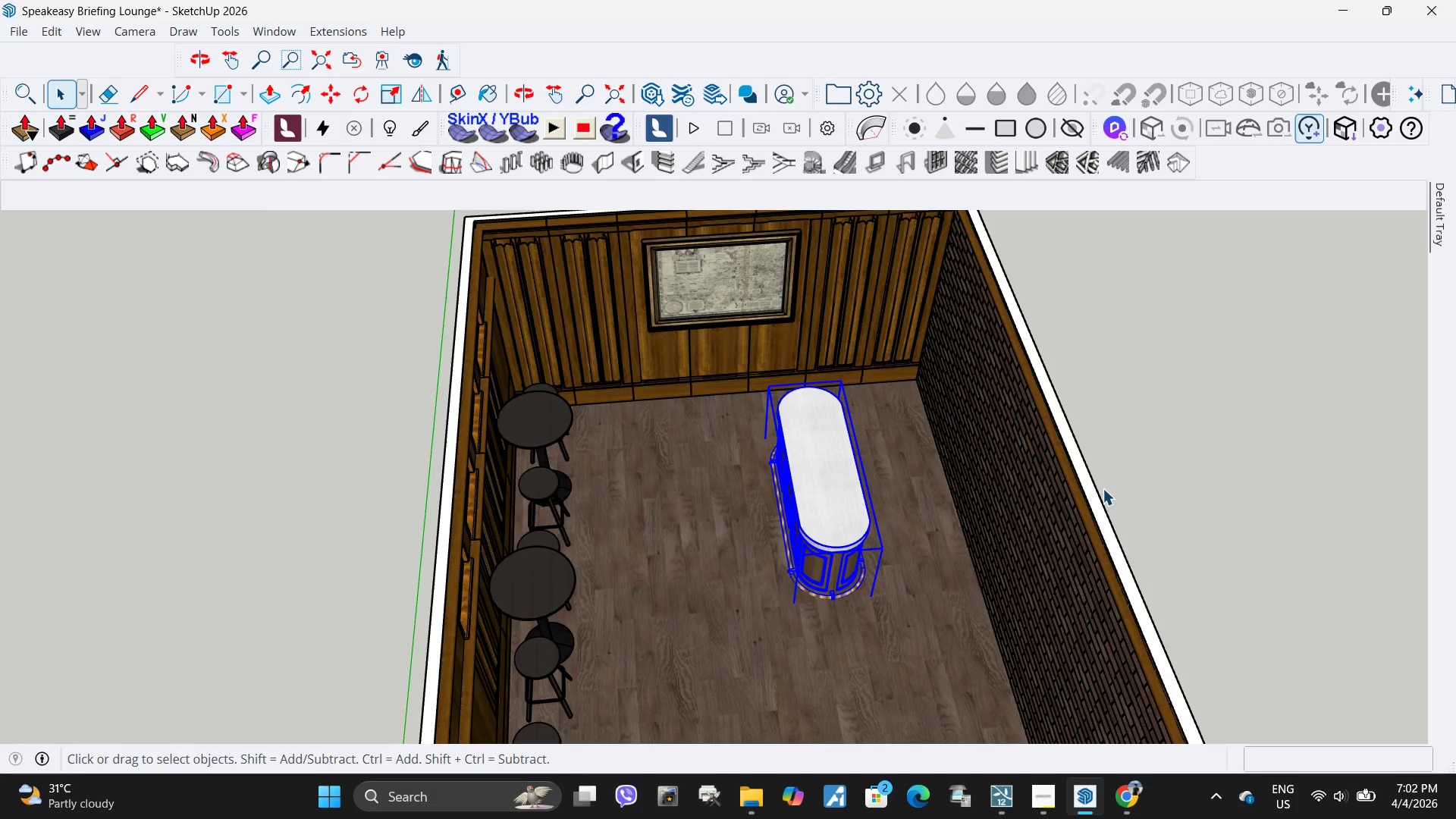 
key(M)
 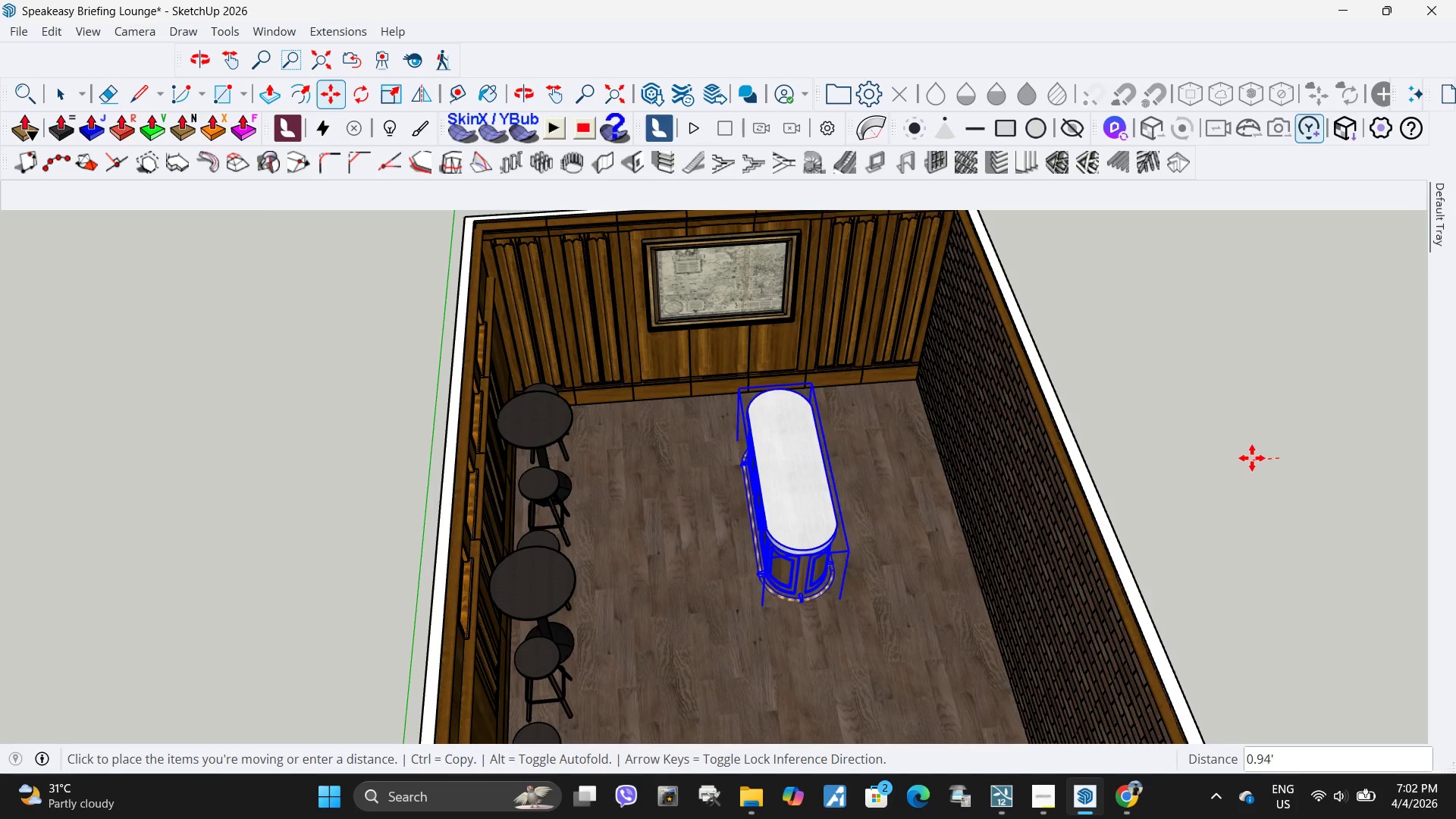 
left_click([1252, 458])
 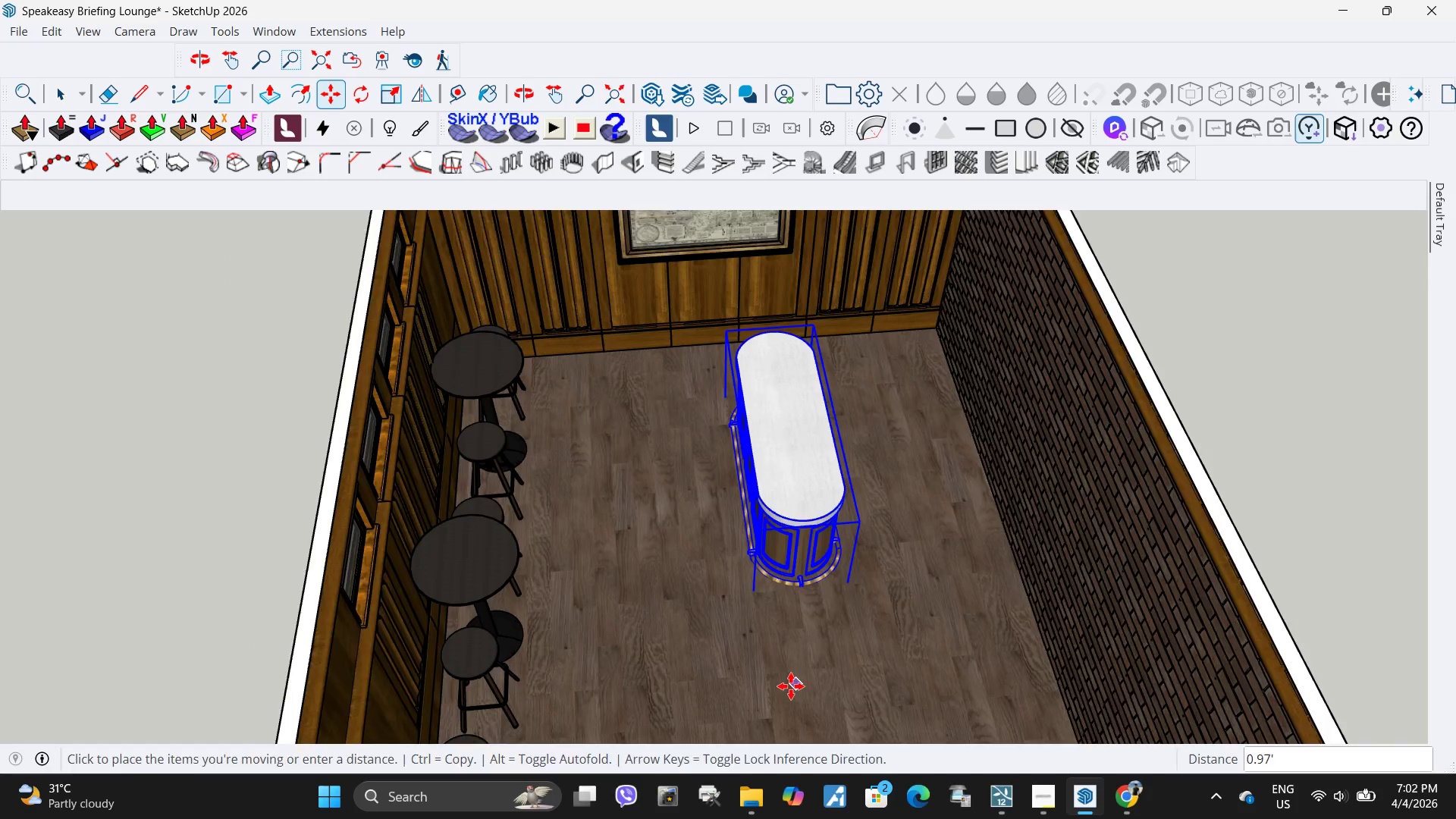 
scroll: coordinate [764, 577], scroll_direction: up, amount: 10.0
 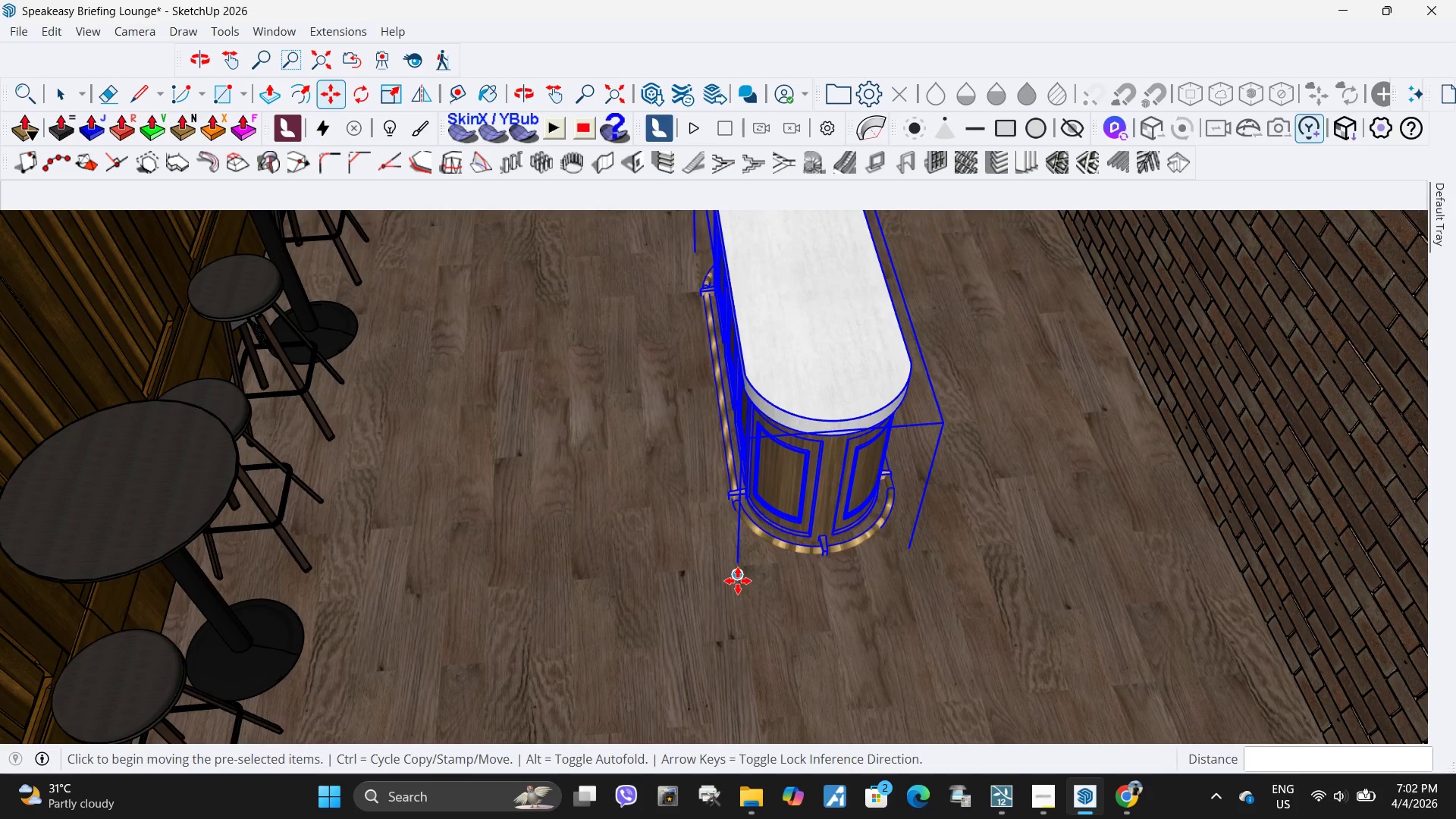 
left_click([738, 581])
 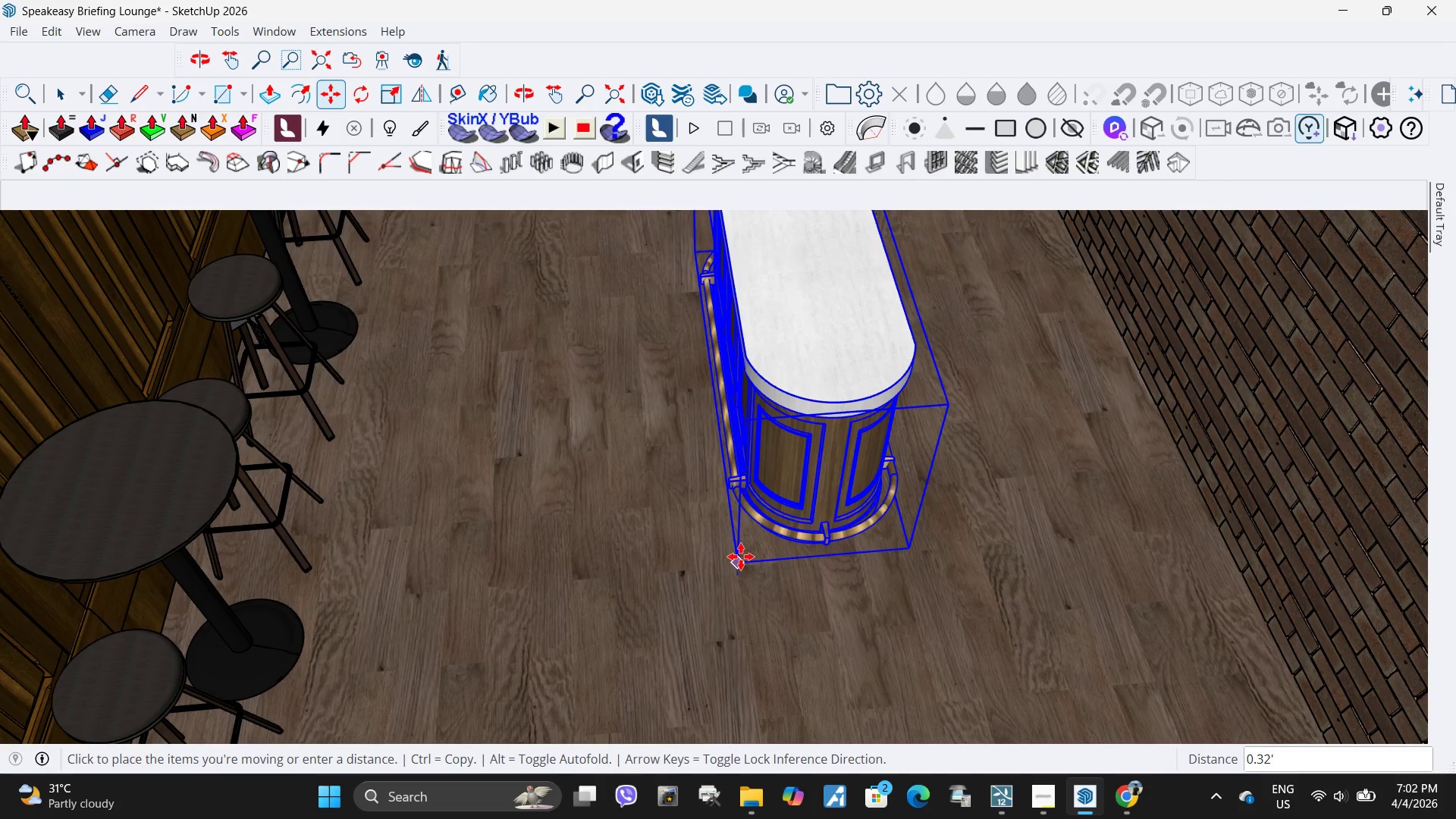 
left_click([739, 558])
 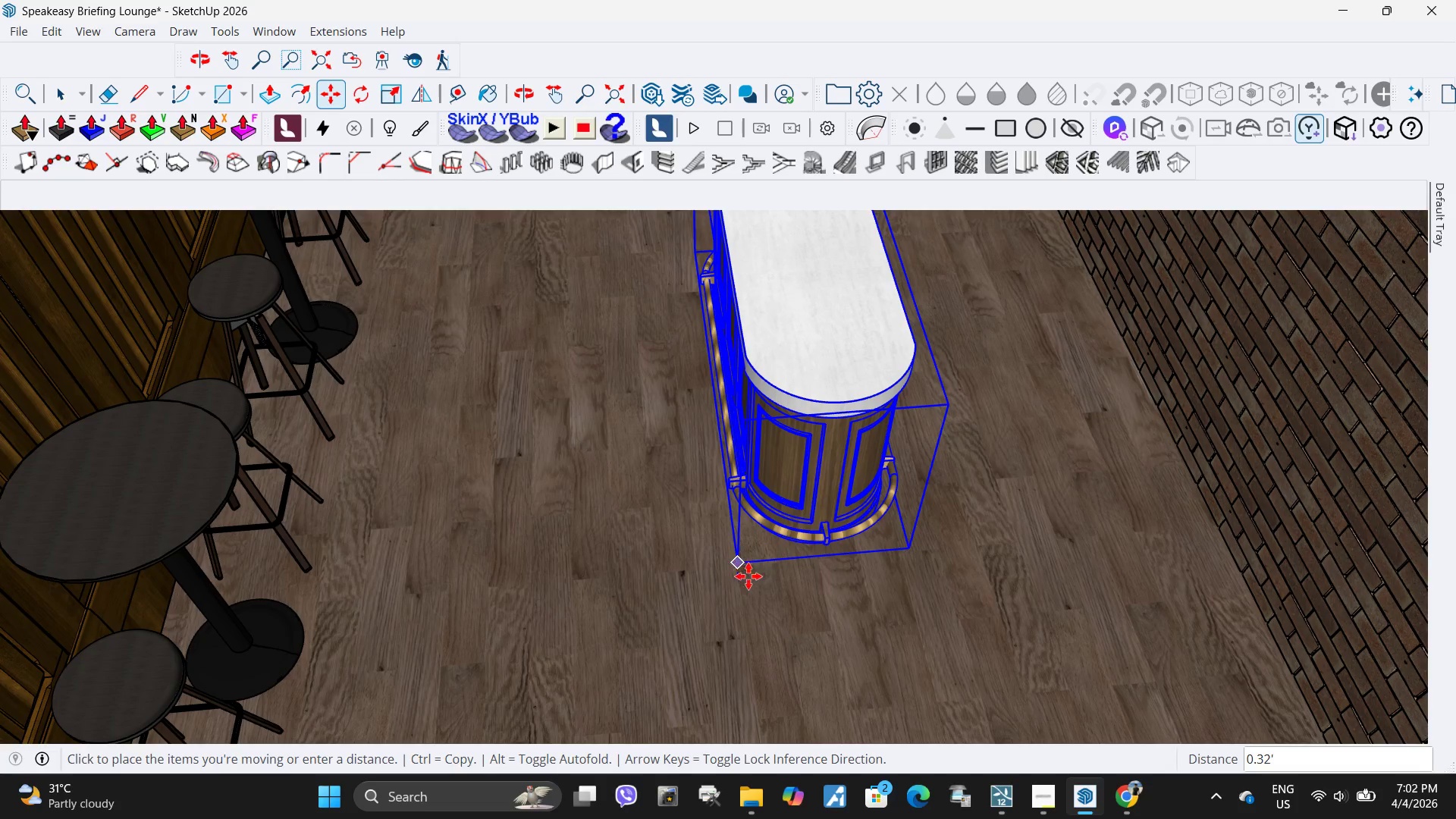 
key(Space)
 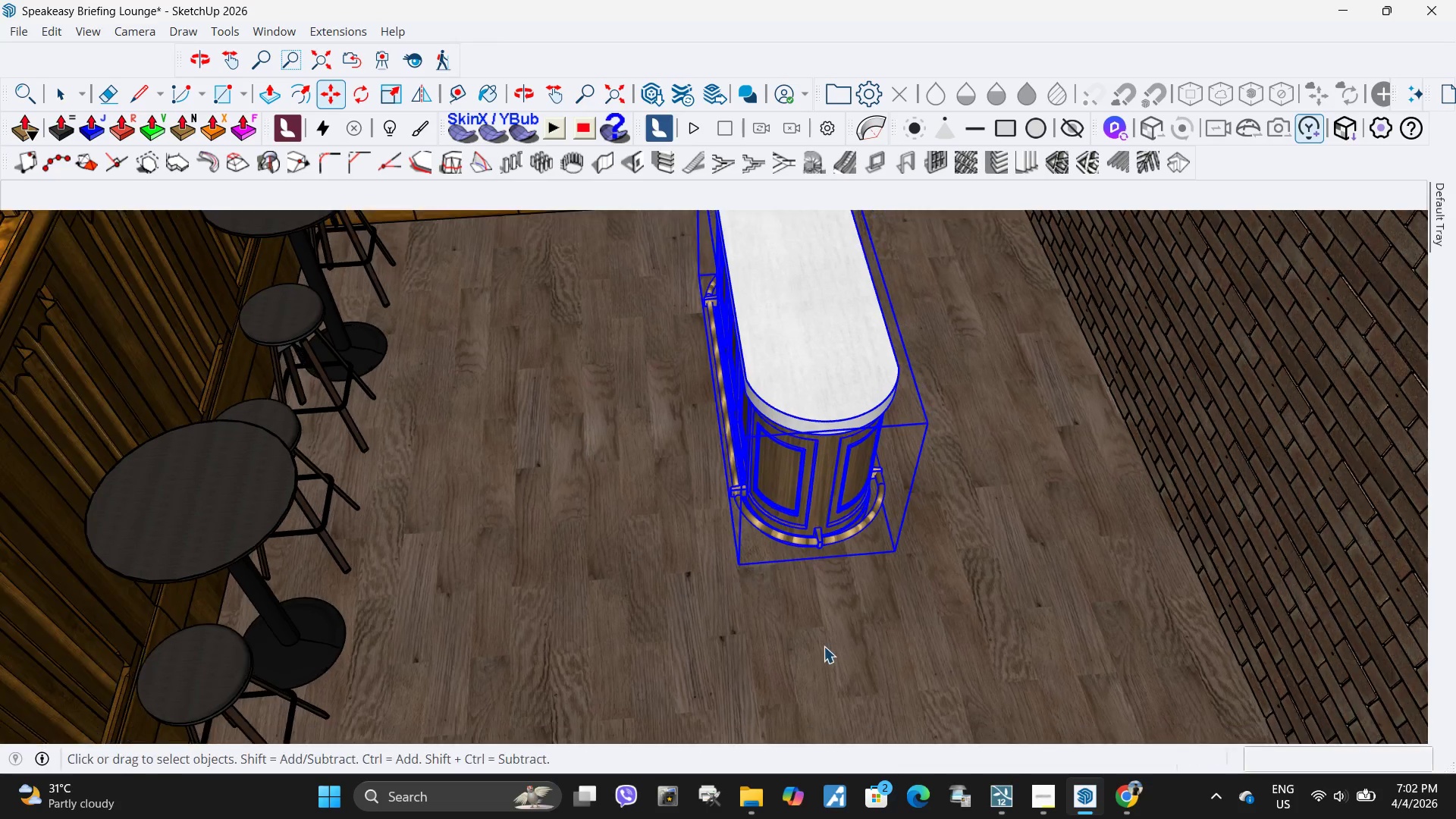 
left_click([824, 646])
 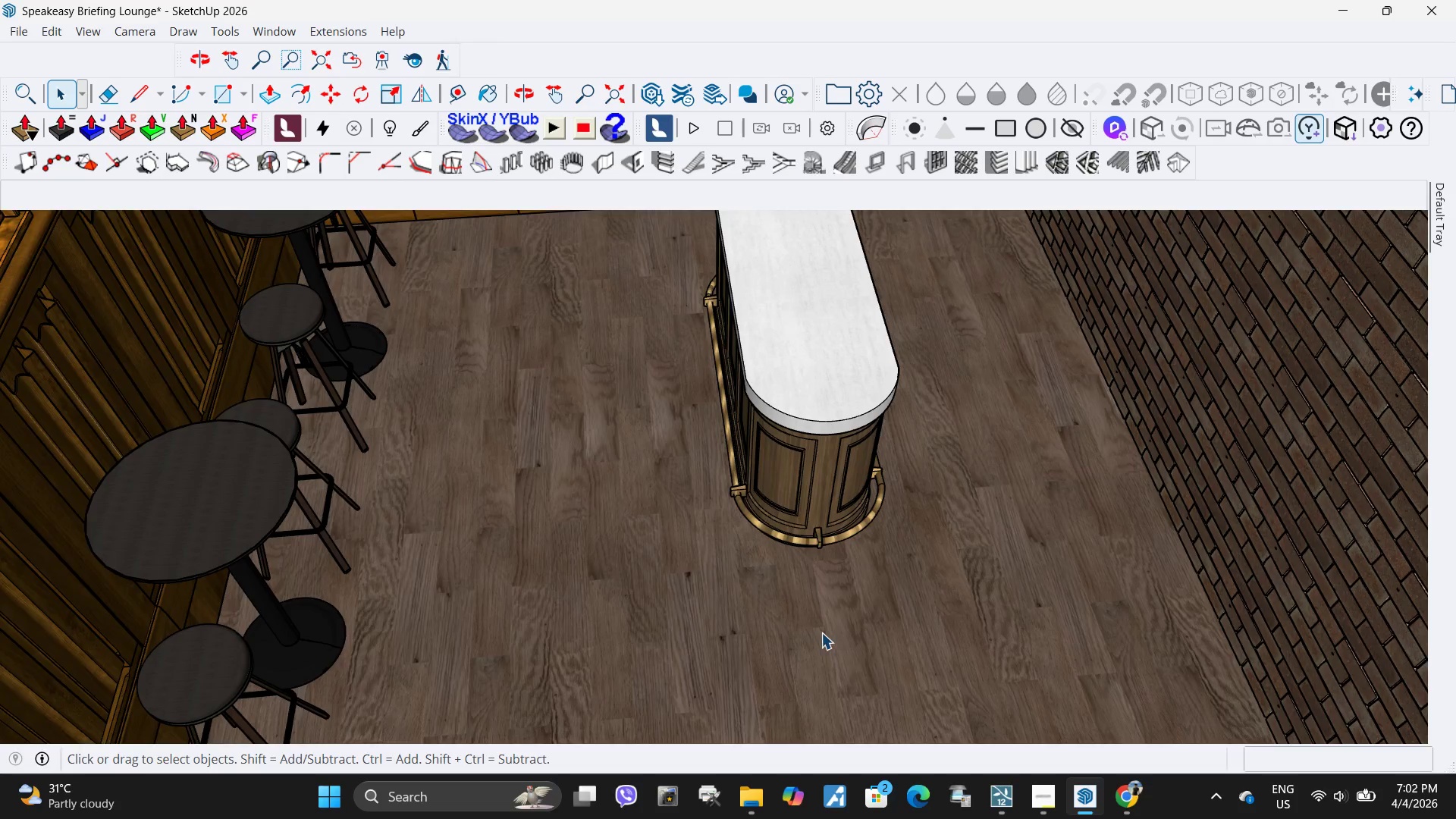 
scroll: coordinate [821, 632], scroll_direction: down, amount: 8.0
 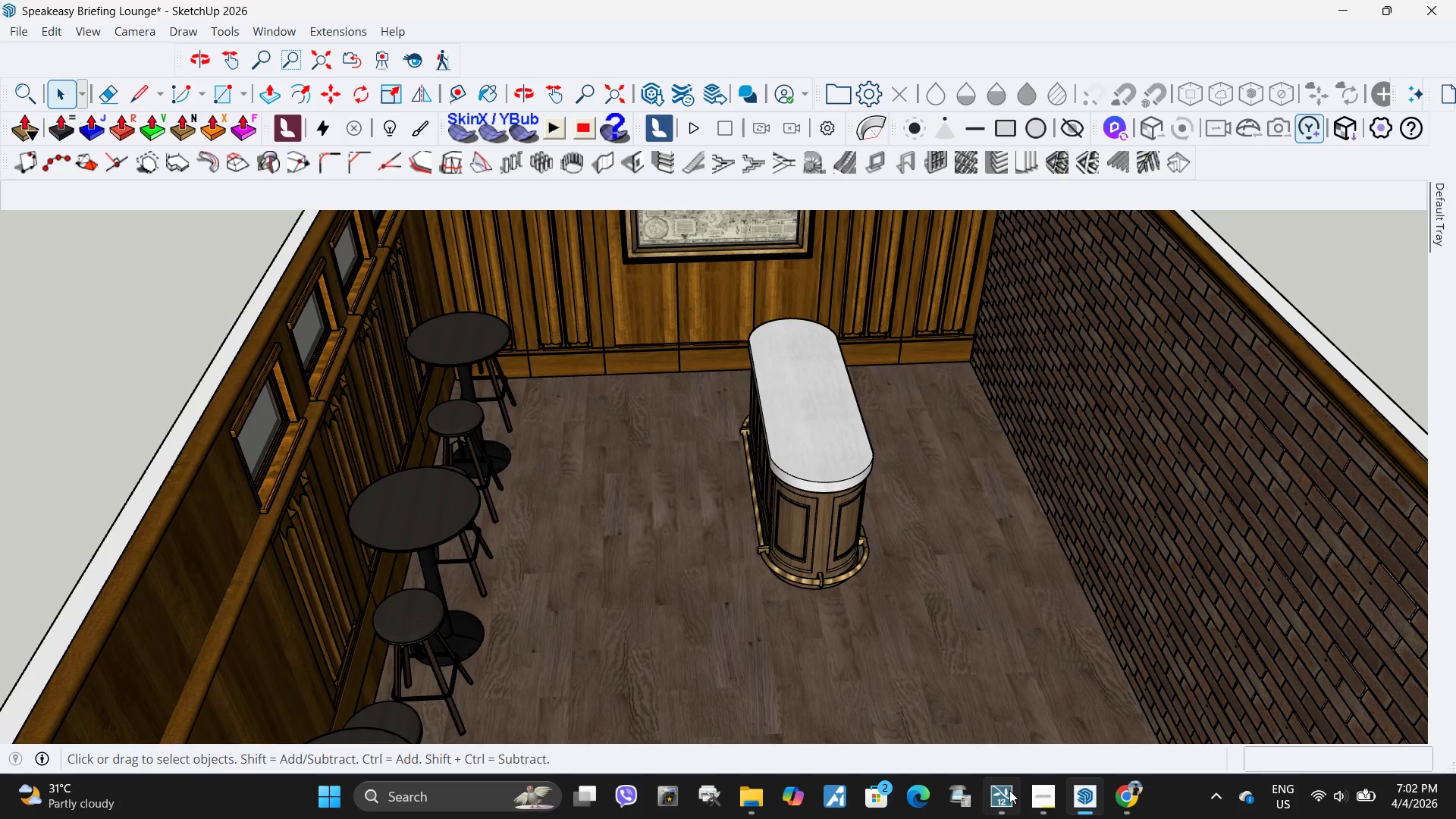 
wait(12.43)
 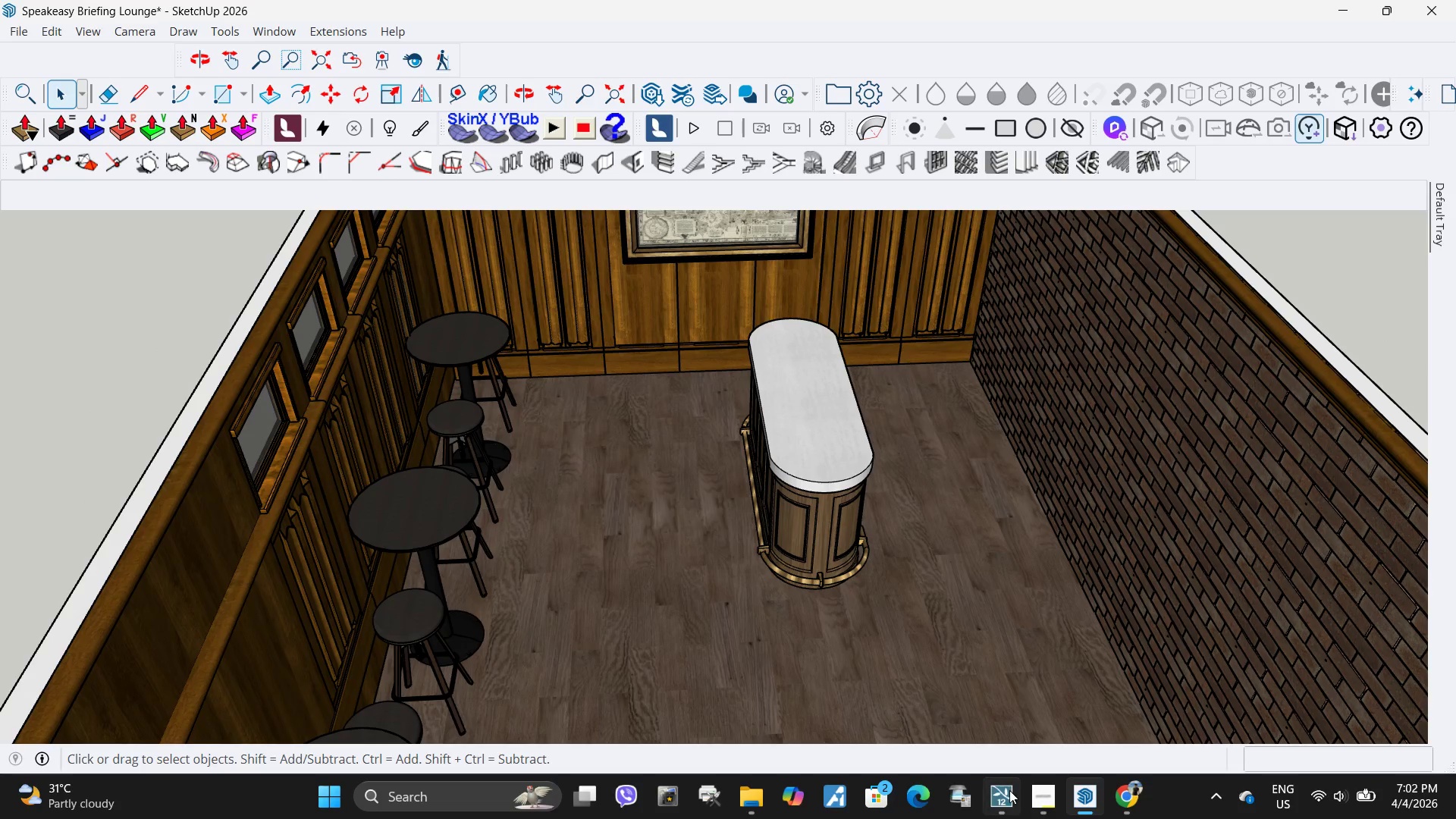 
left_click([1046, 673])